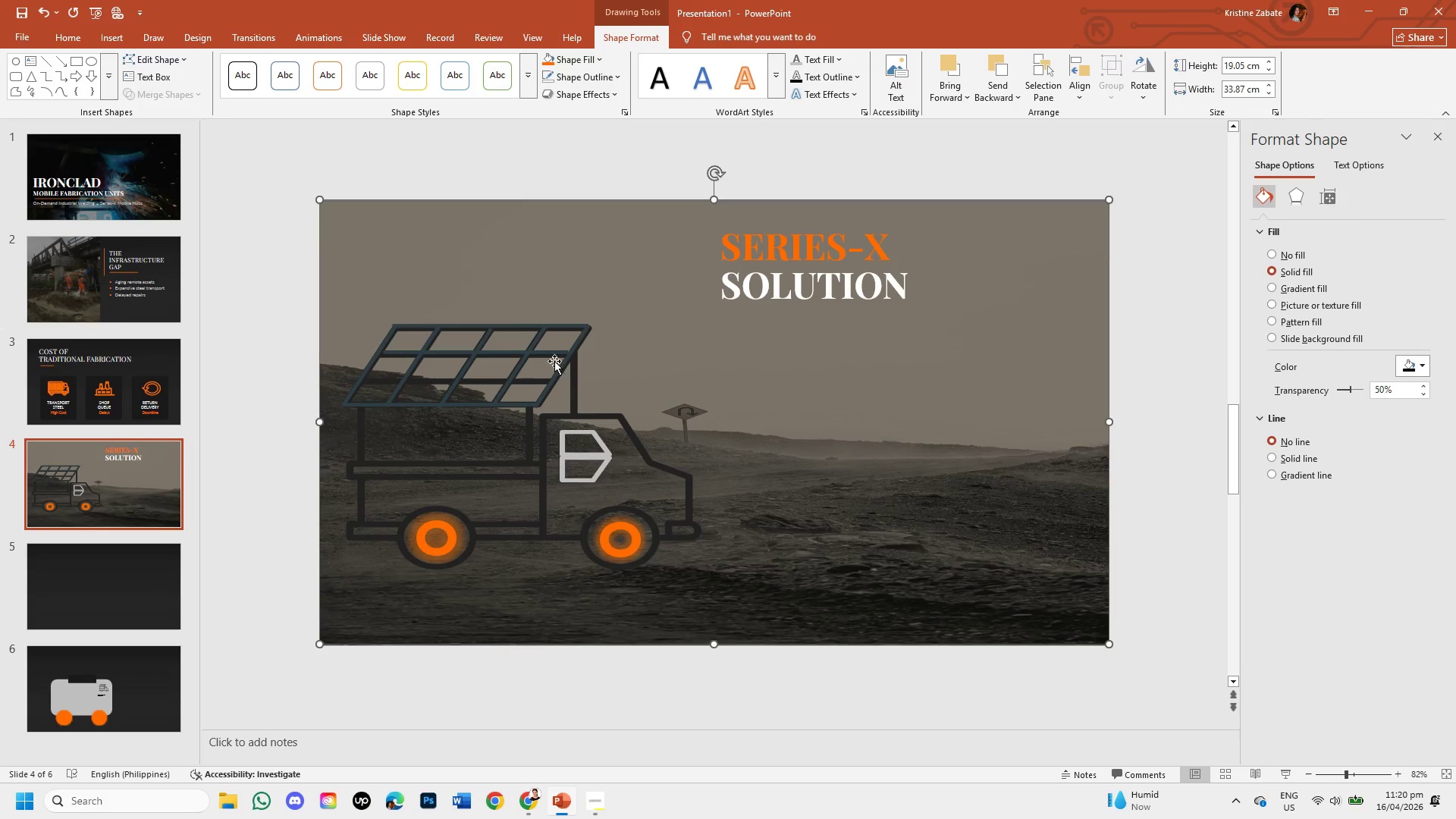 
left_click([548, 351])
 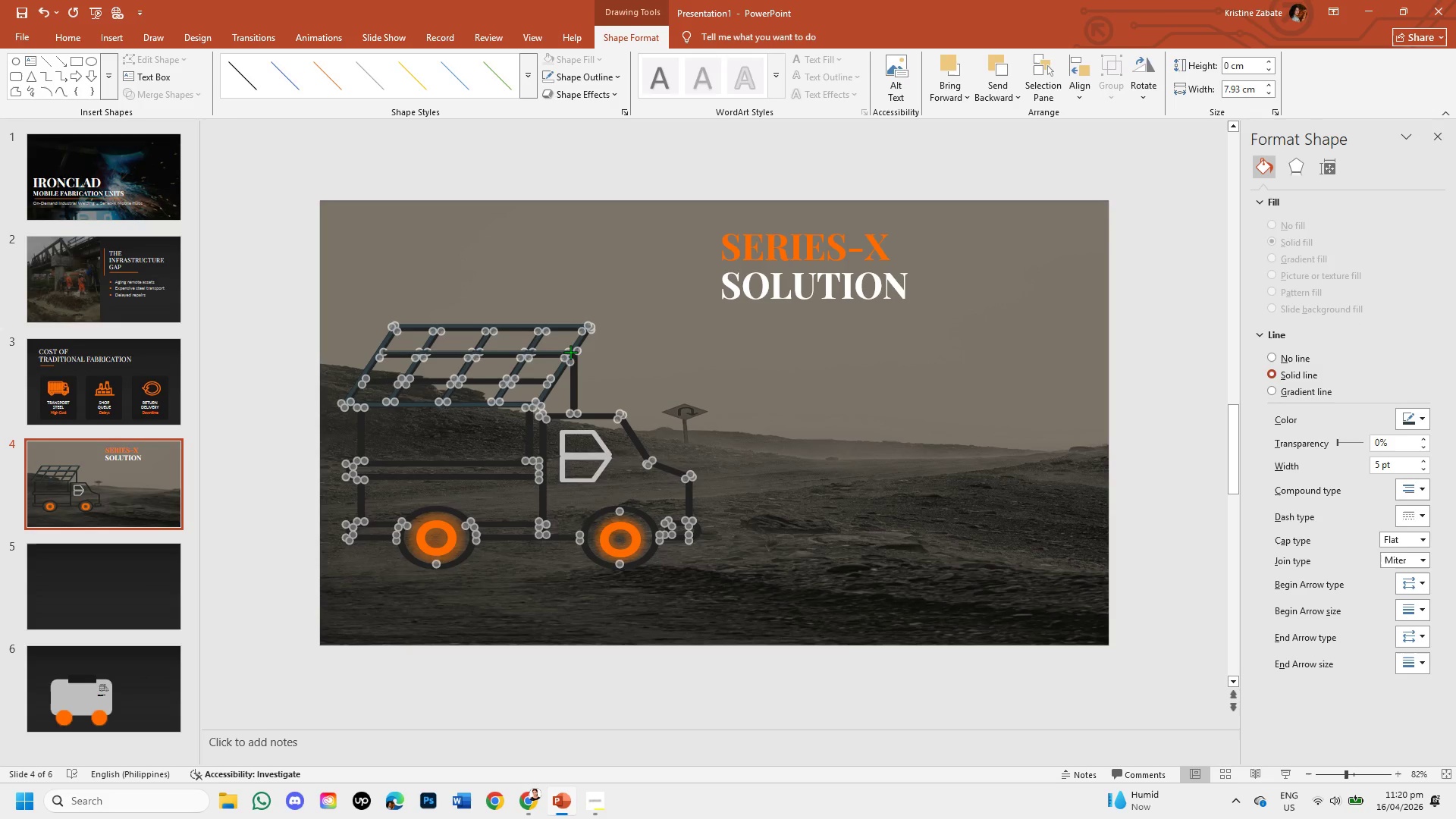 
left_click_drag(start_coordinate=[596, 372], to_coordinate=[498, 354])
 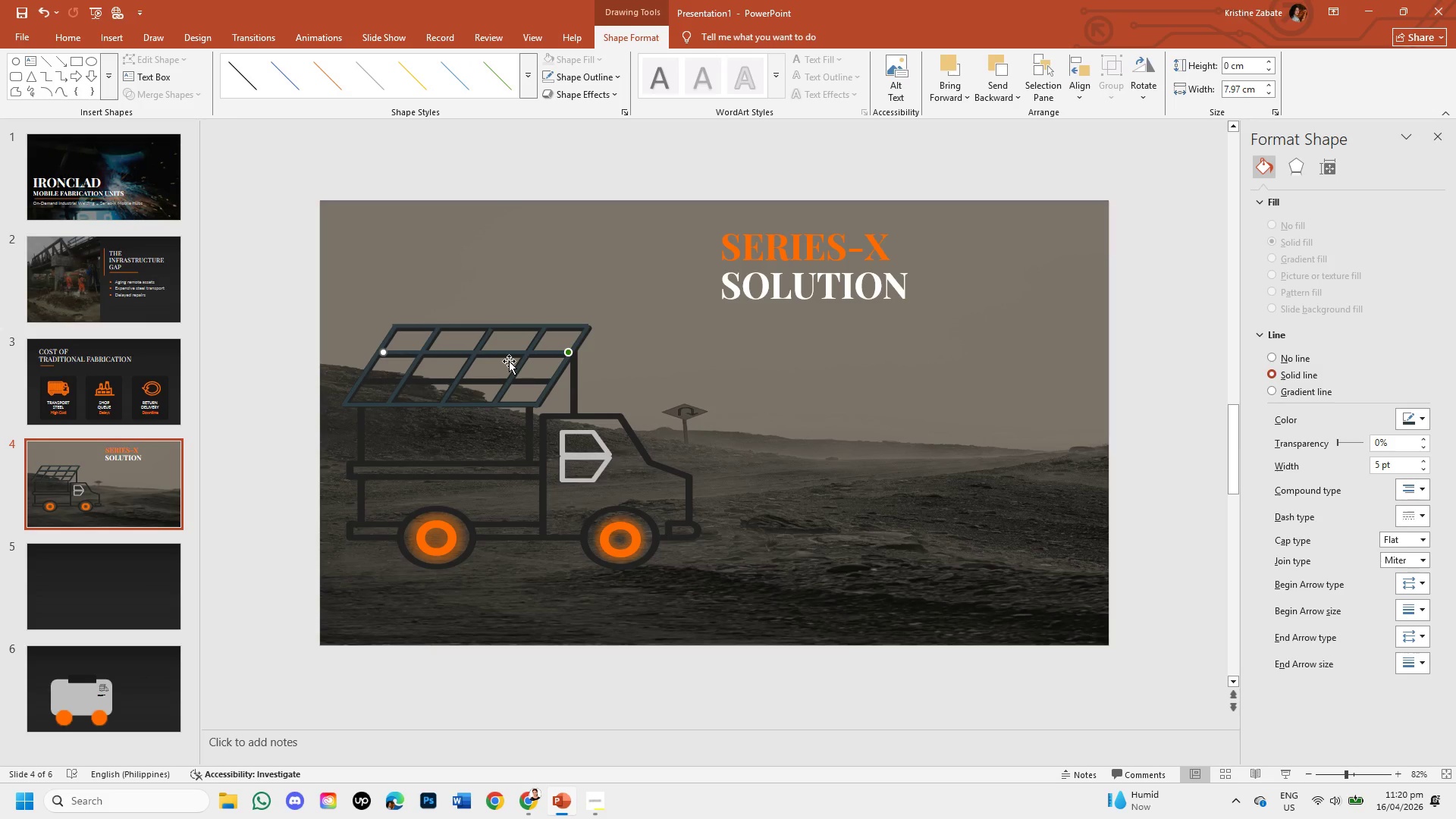 
left_click([498, 354])
 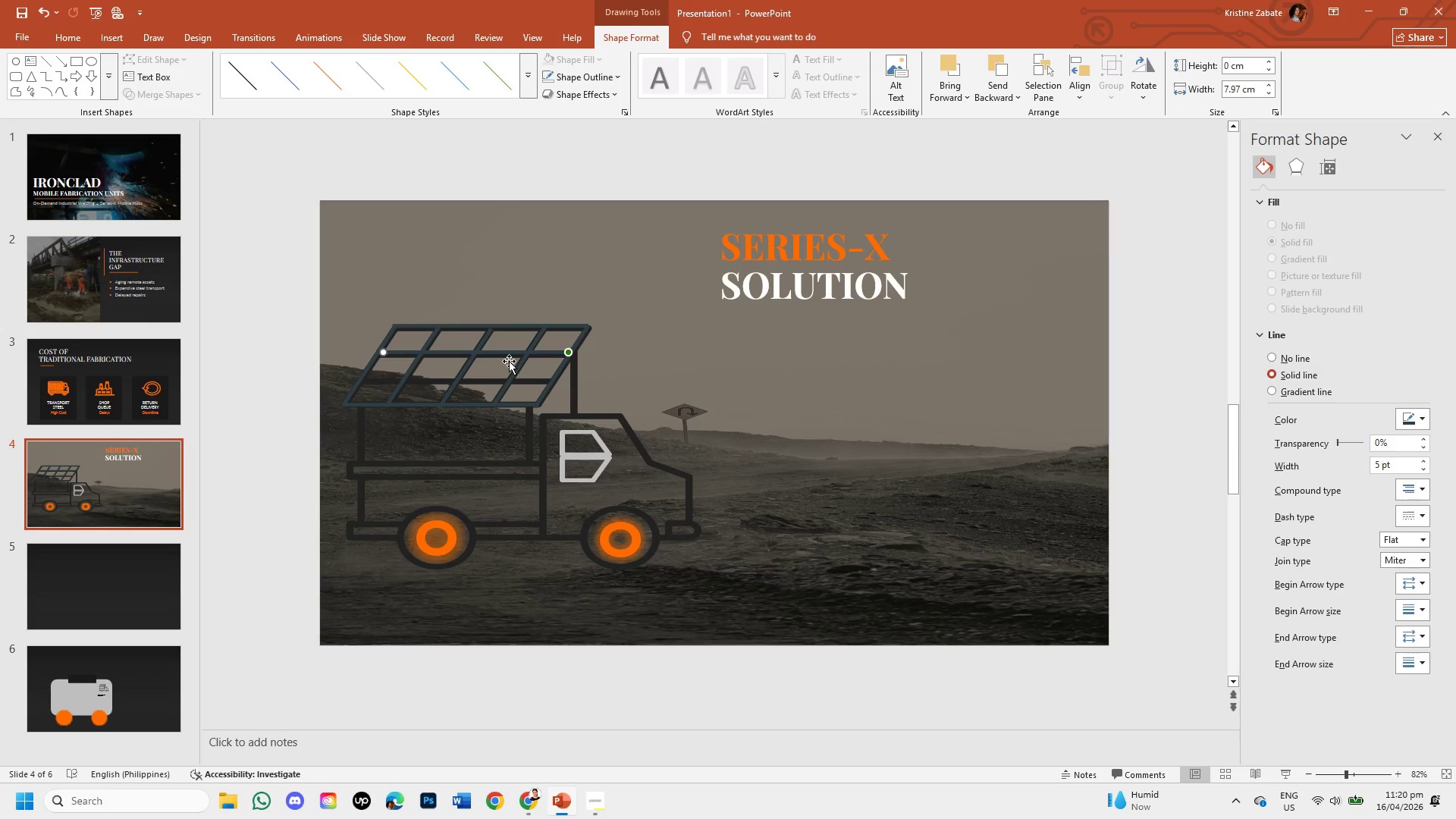 
key(ArrowLeft)
 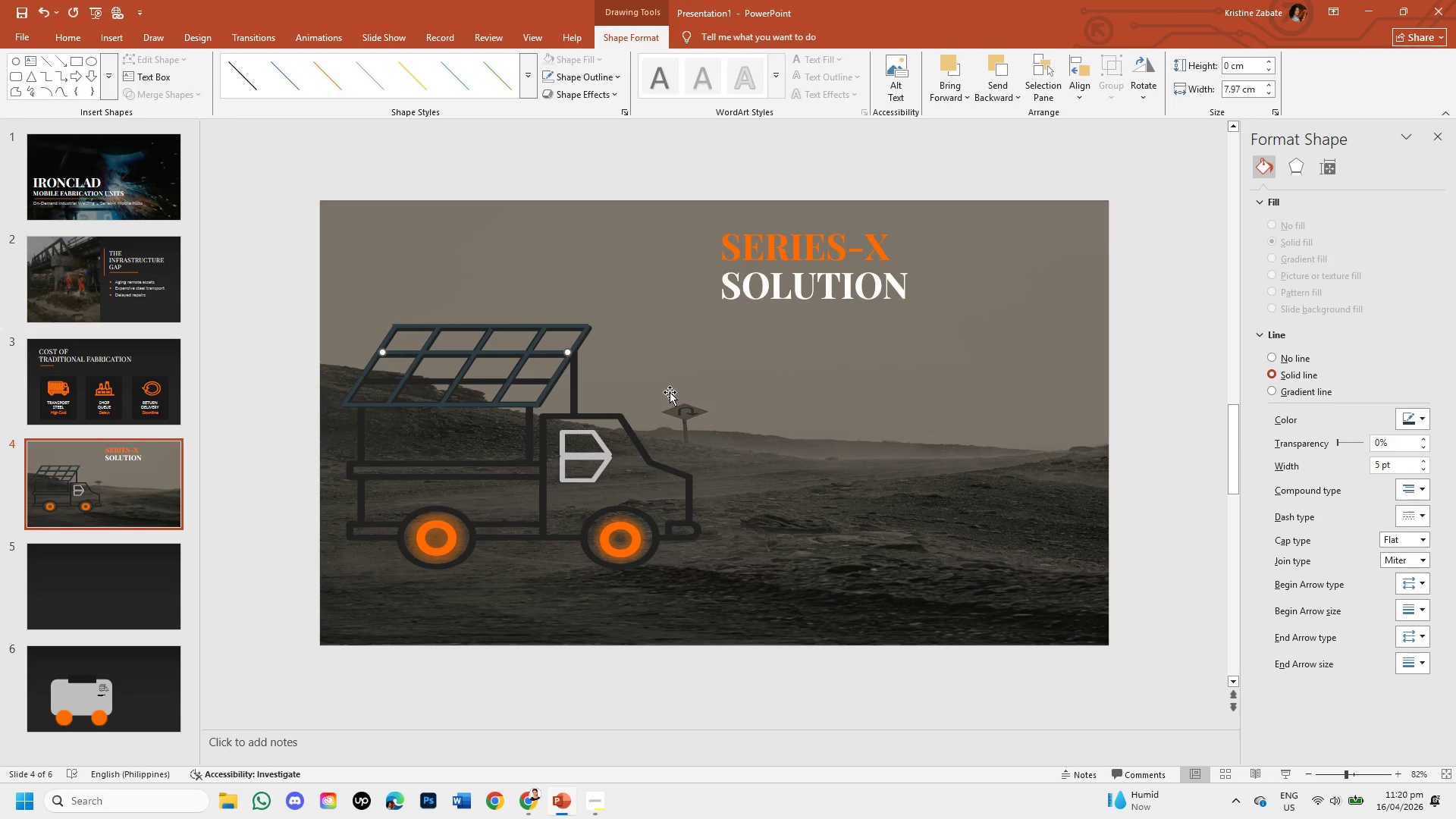 
left_click([670, 392])
 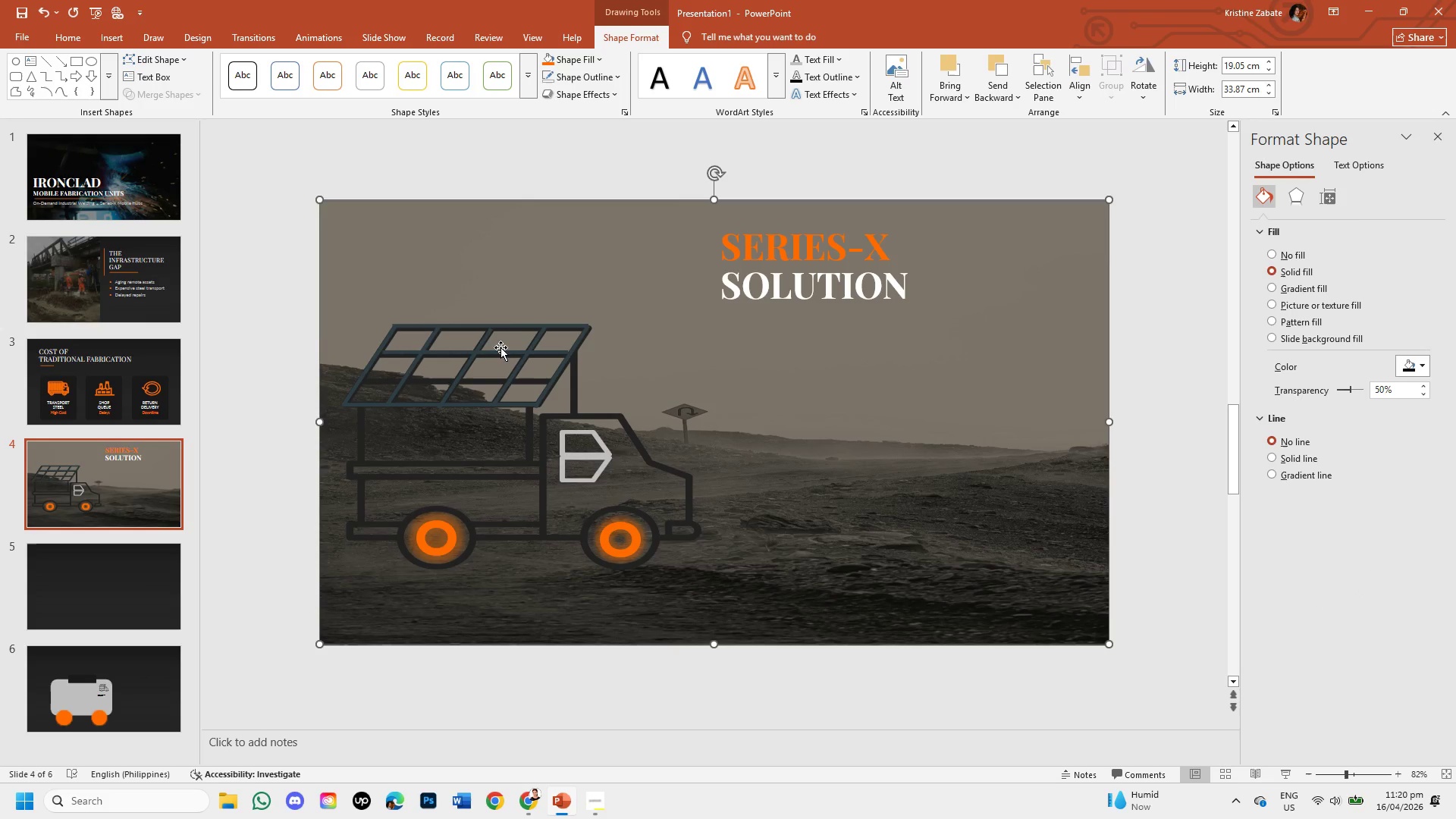 
left_click([515, 350])
 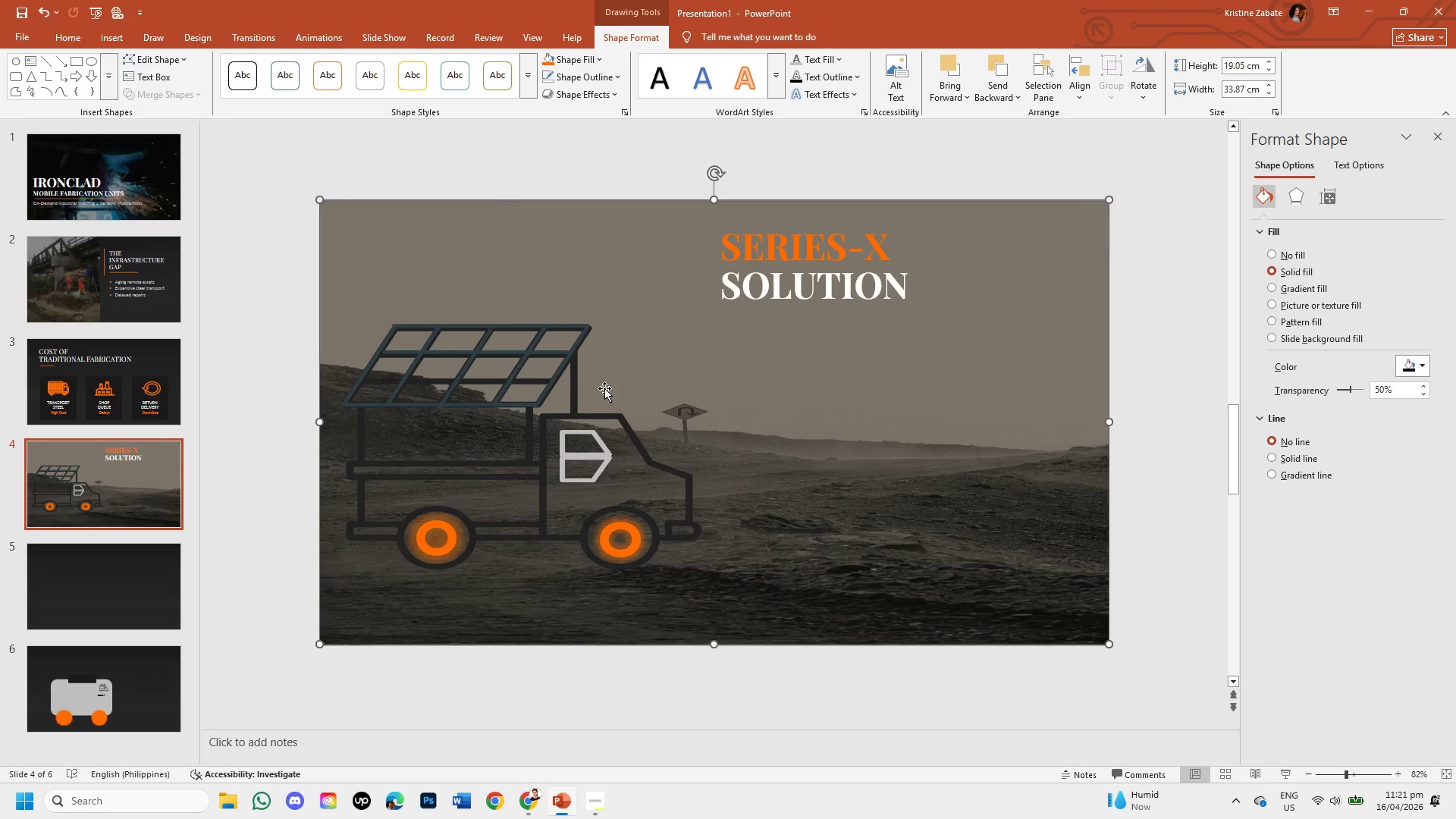 
wait(5.16)
 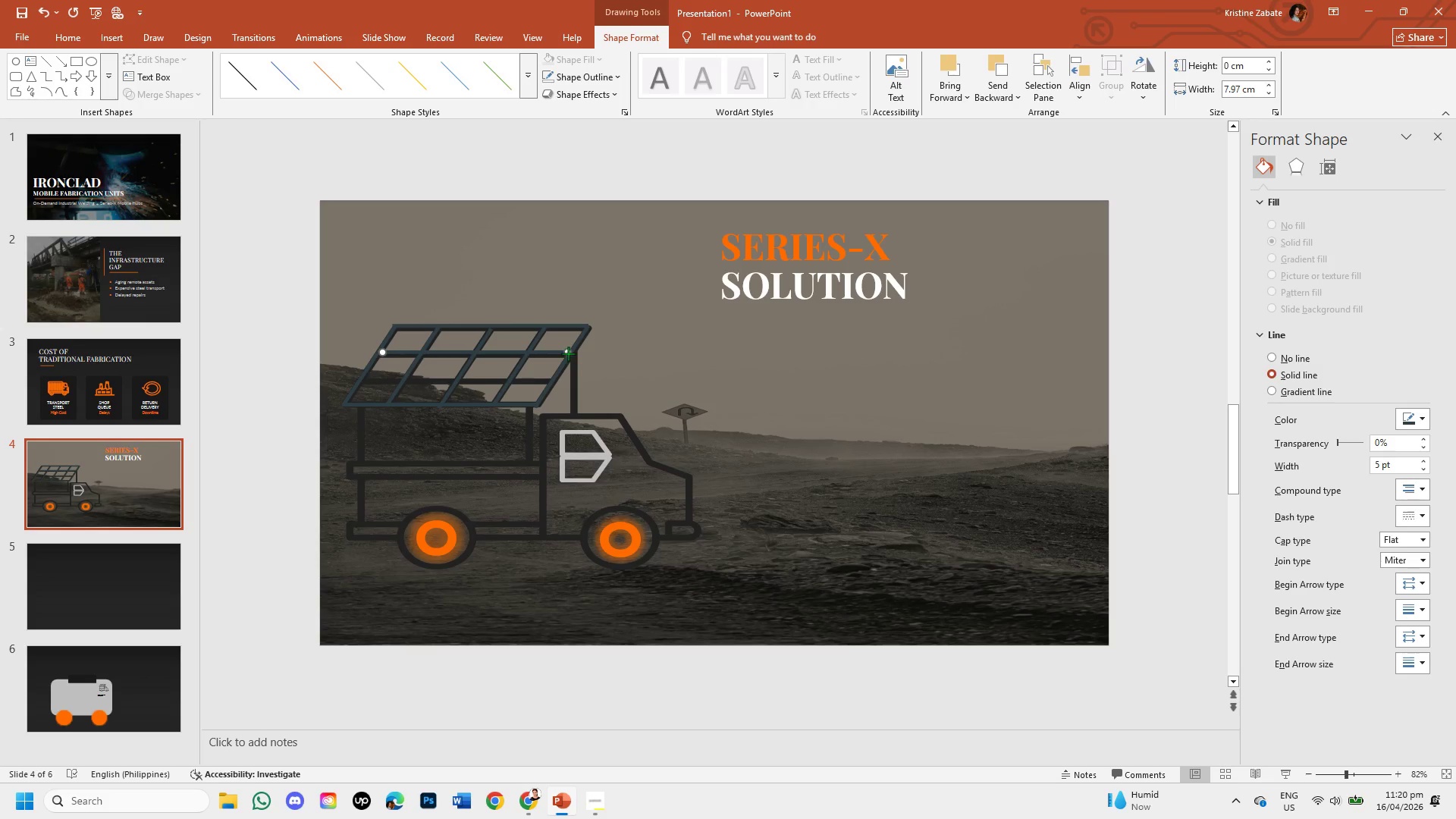 
left_click([534, 353])
 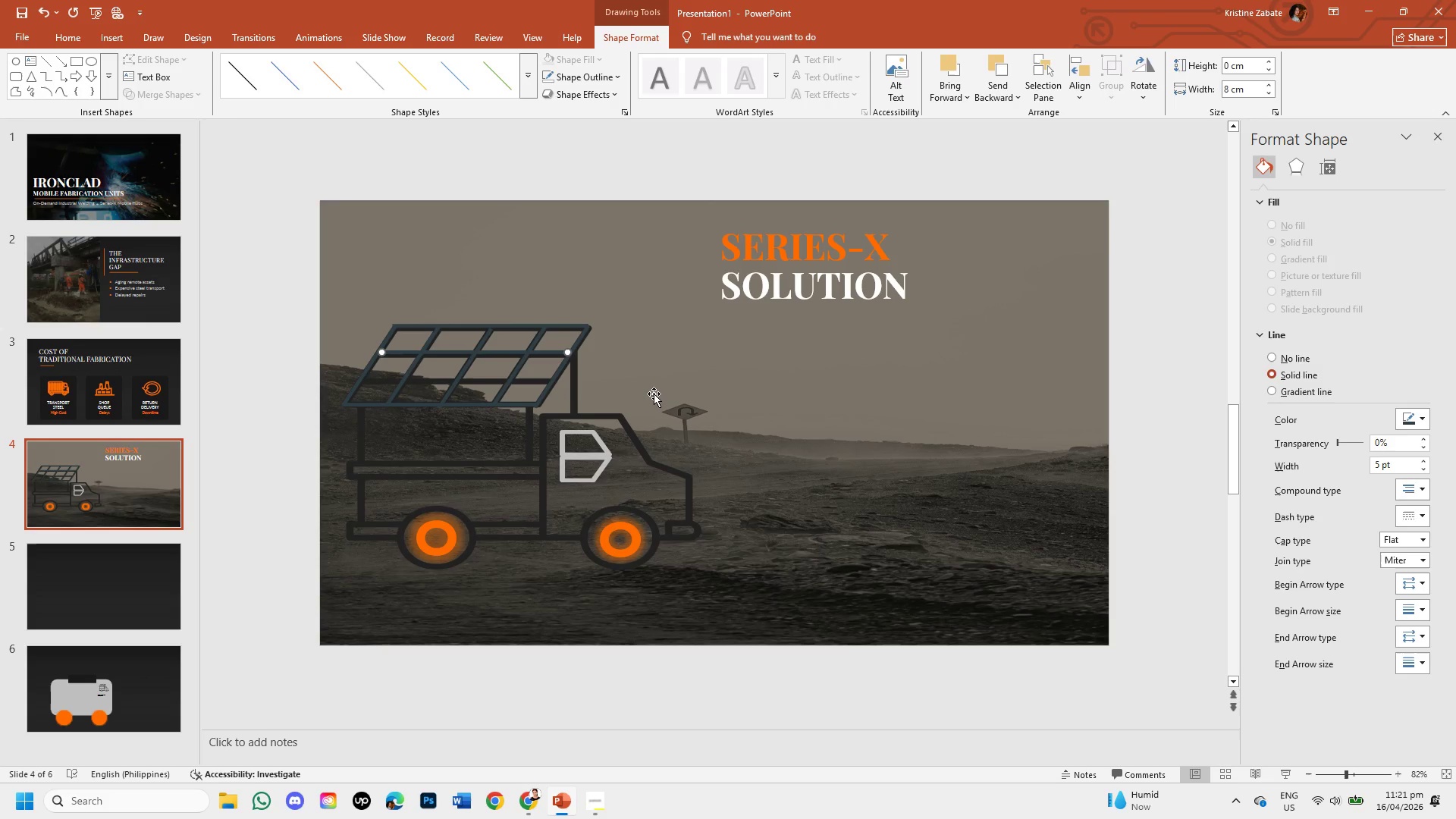 
key(ArrowLeft)
 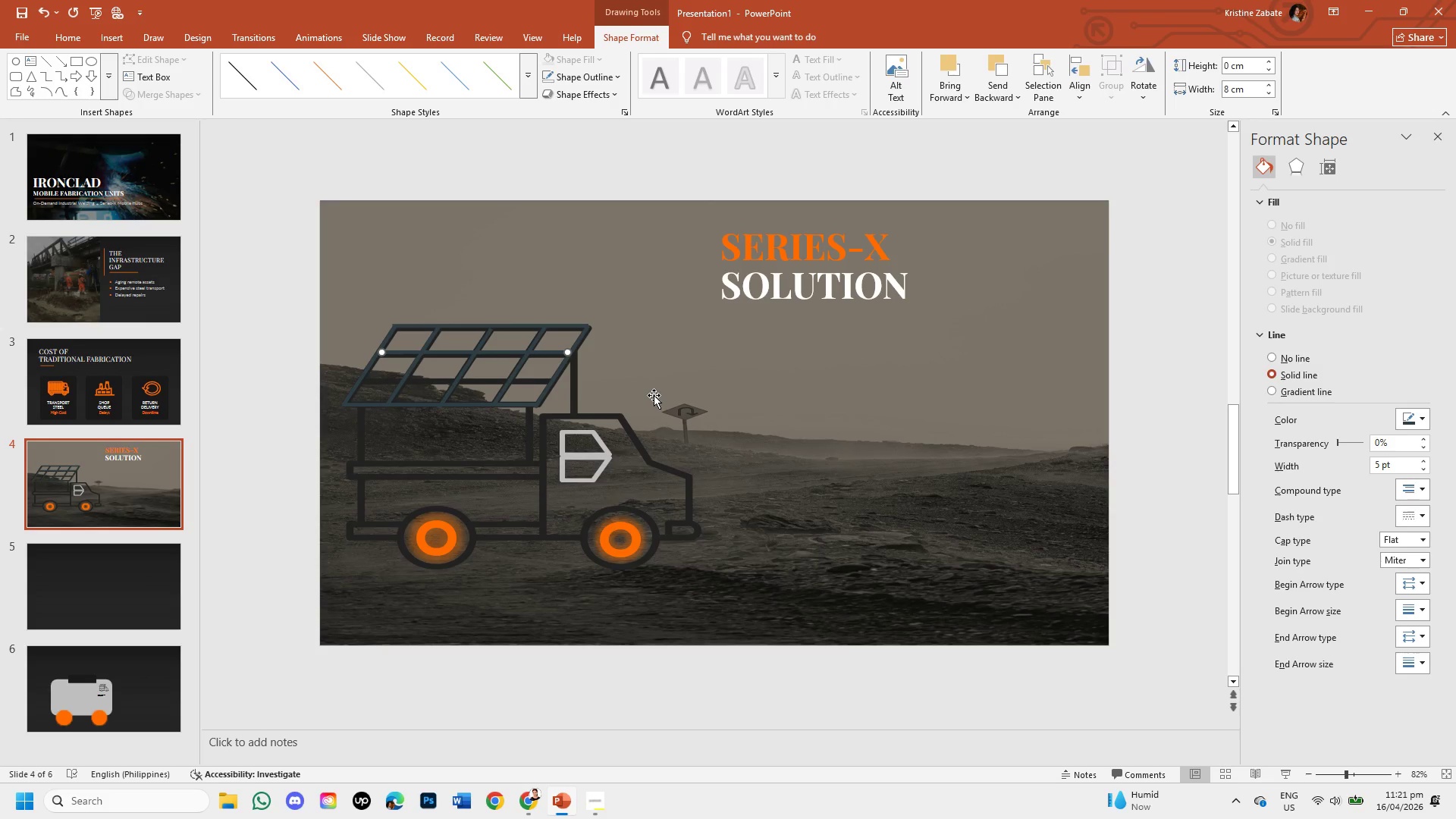 
left_click([654, 395])
 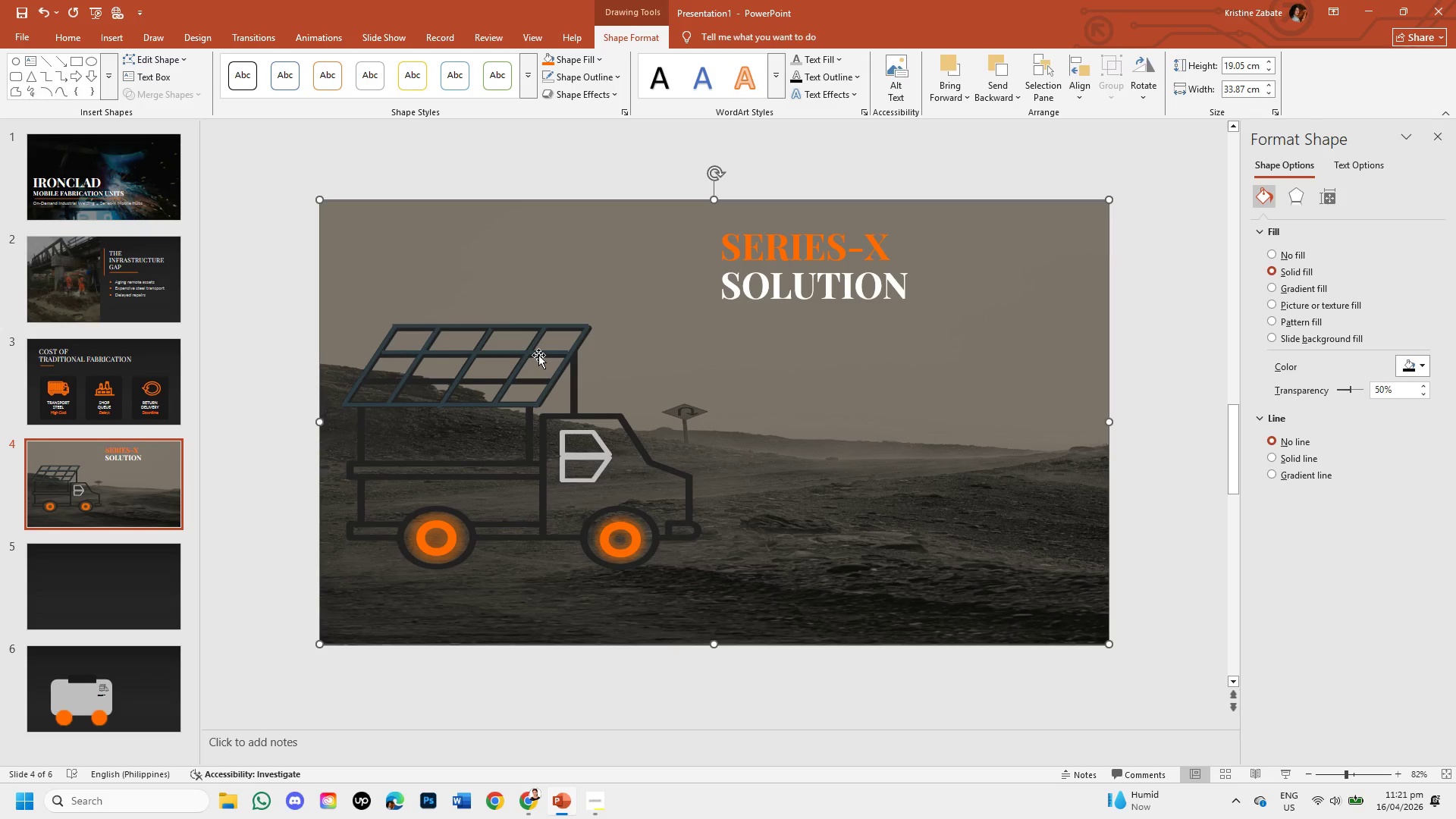 
left_click([538, 350])
 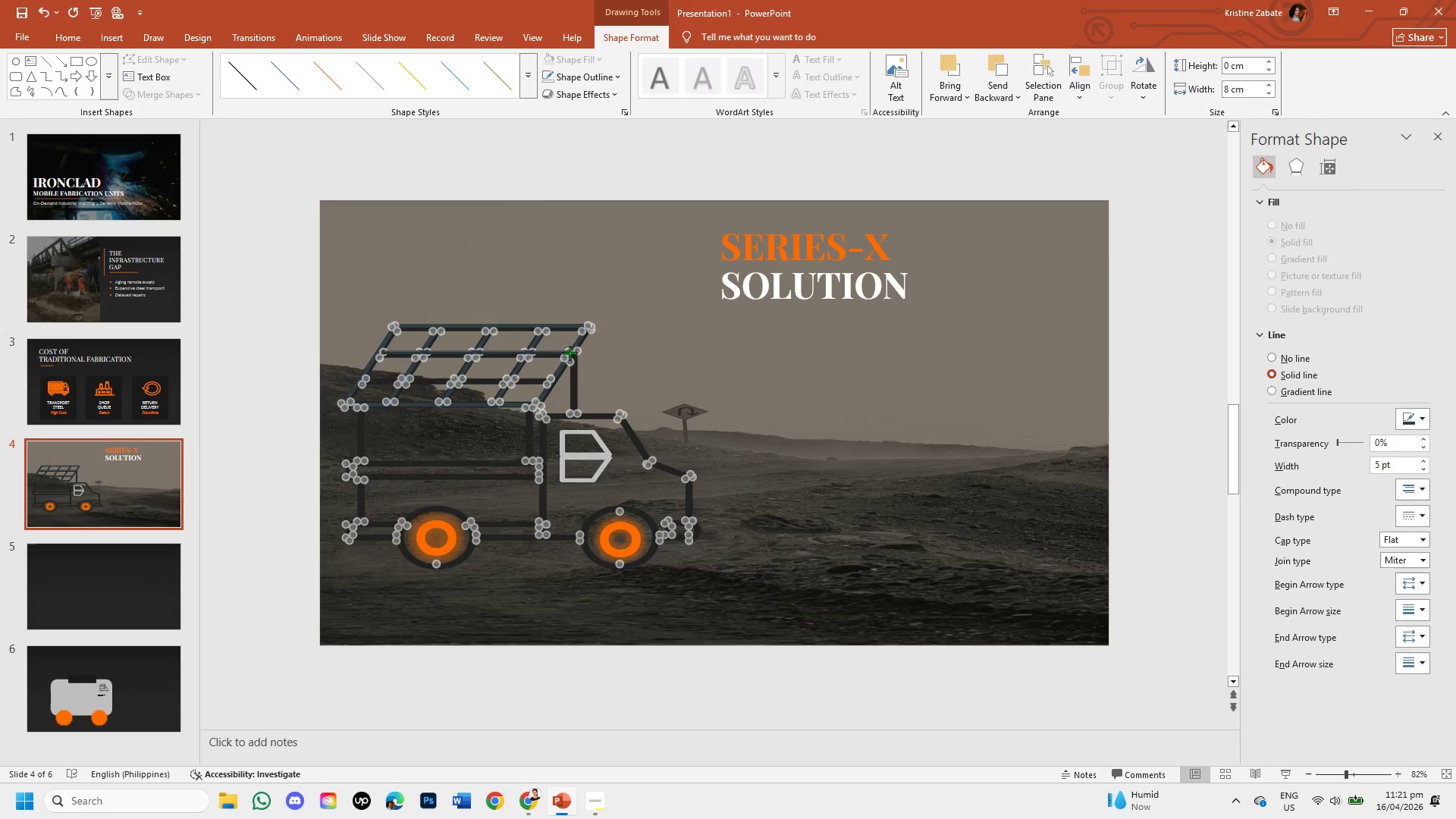 
left_click_drag(start_coordinate=[598, 388], to_coordinate=[511, 351])
 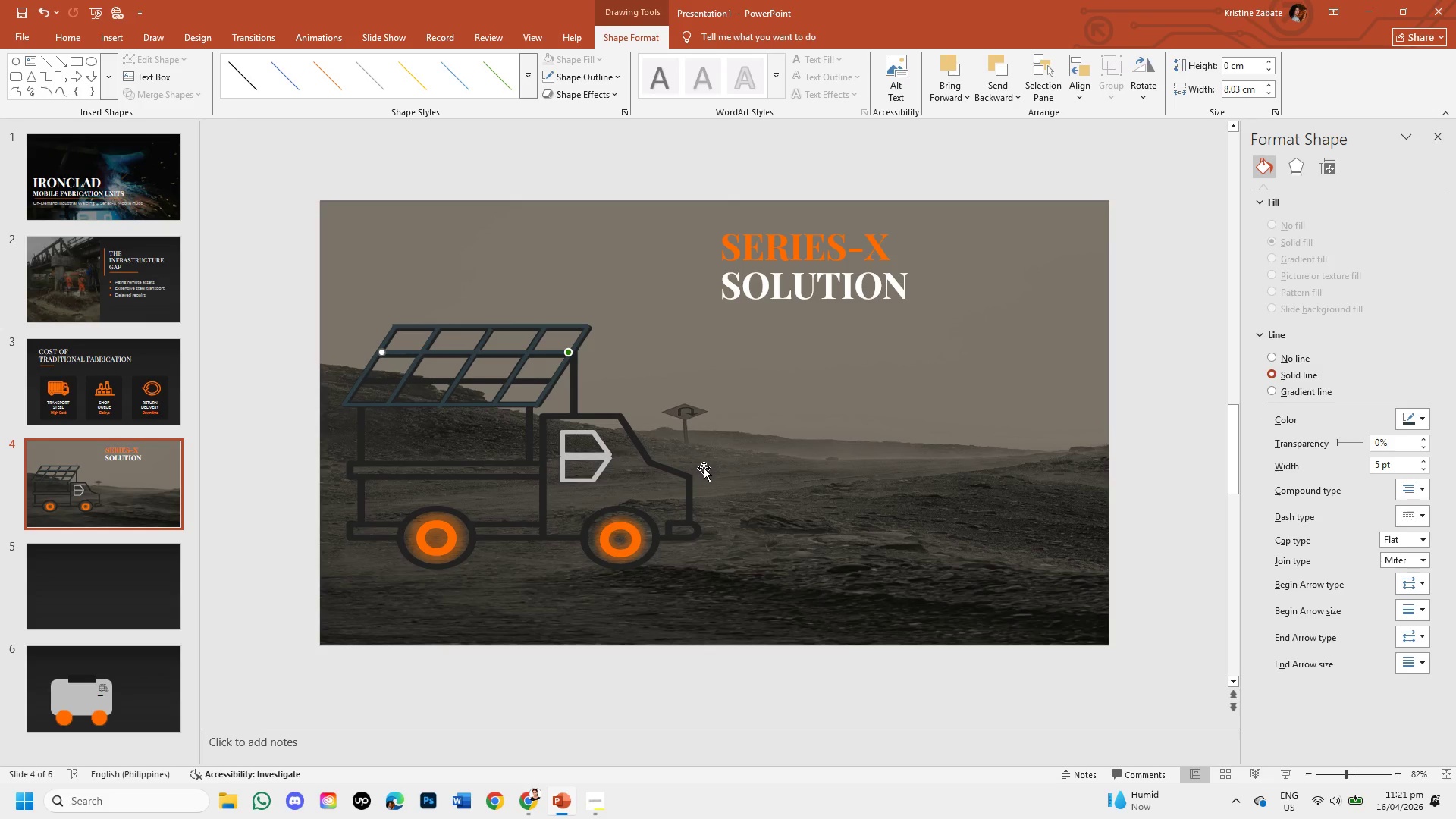 
left_click([511, 351])
 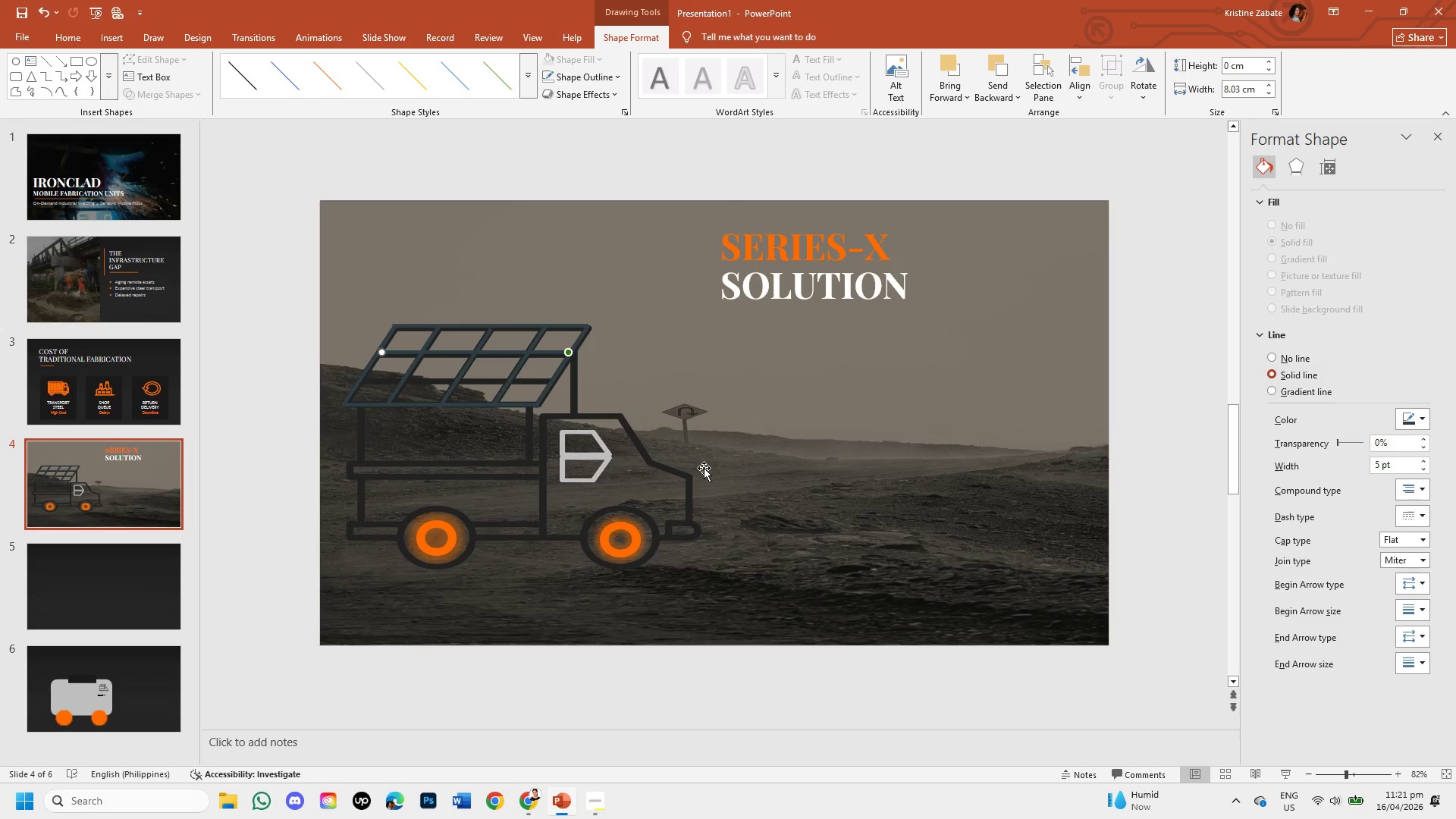 
key(ArrowLeft)
 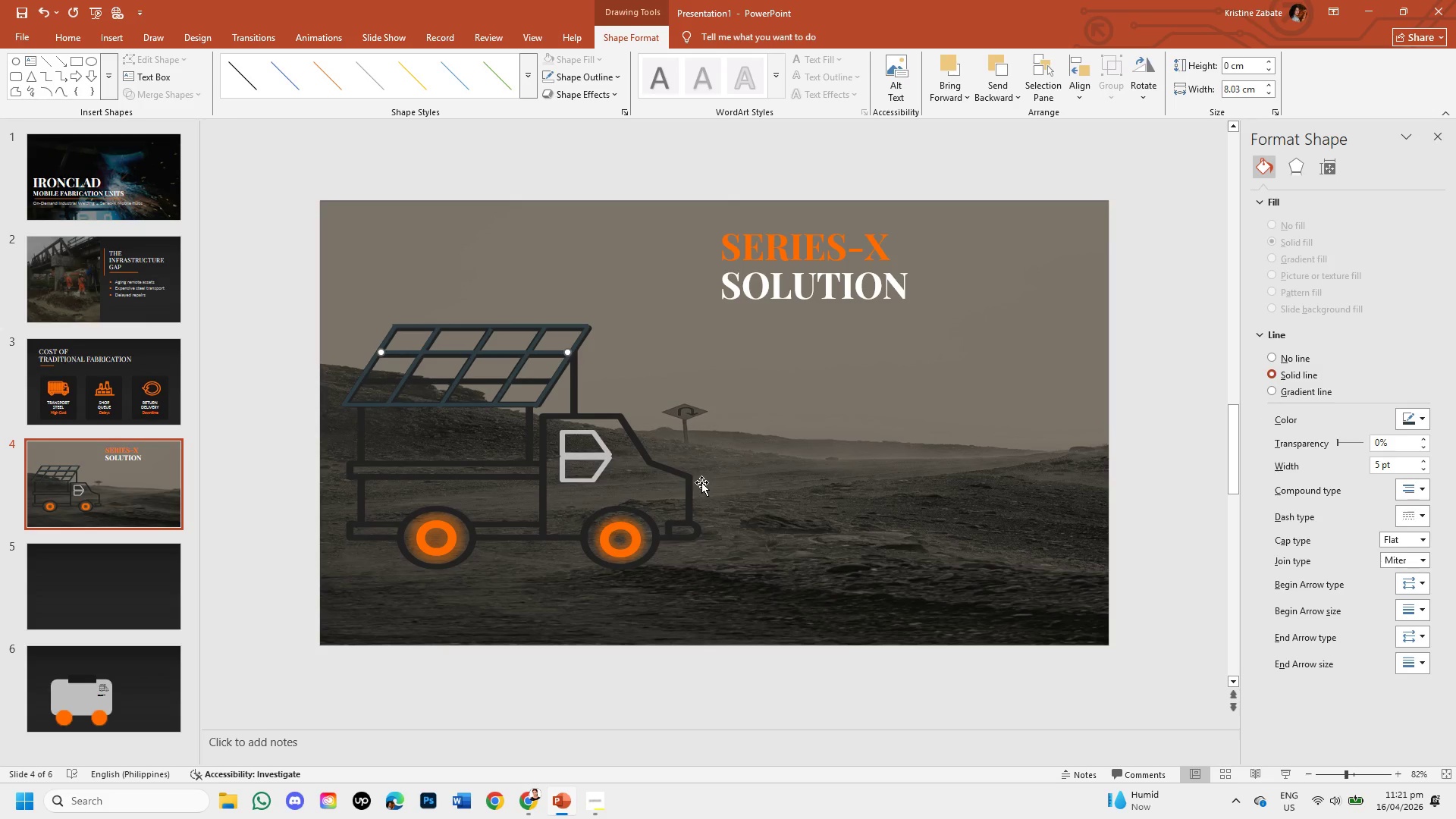 
left_click([701, 482])
 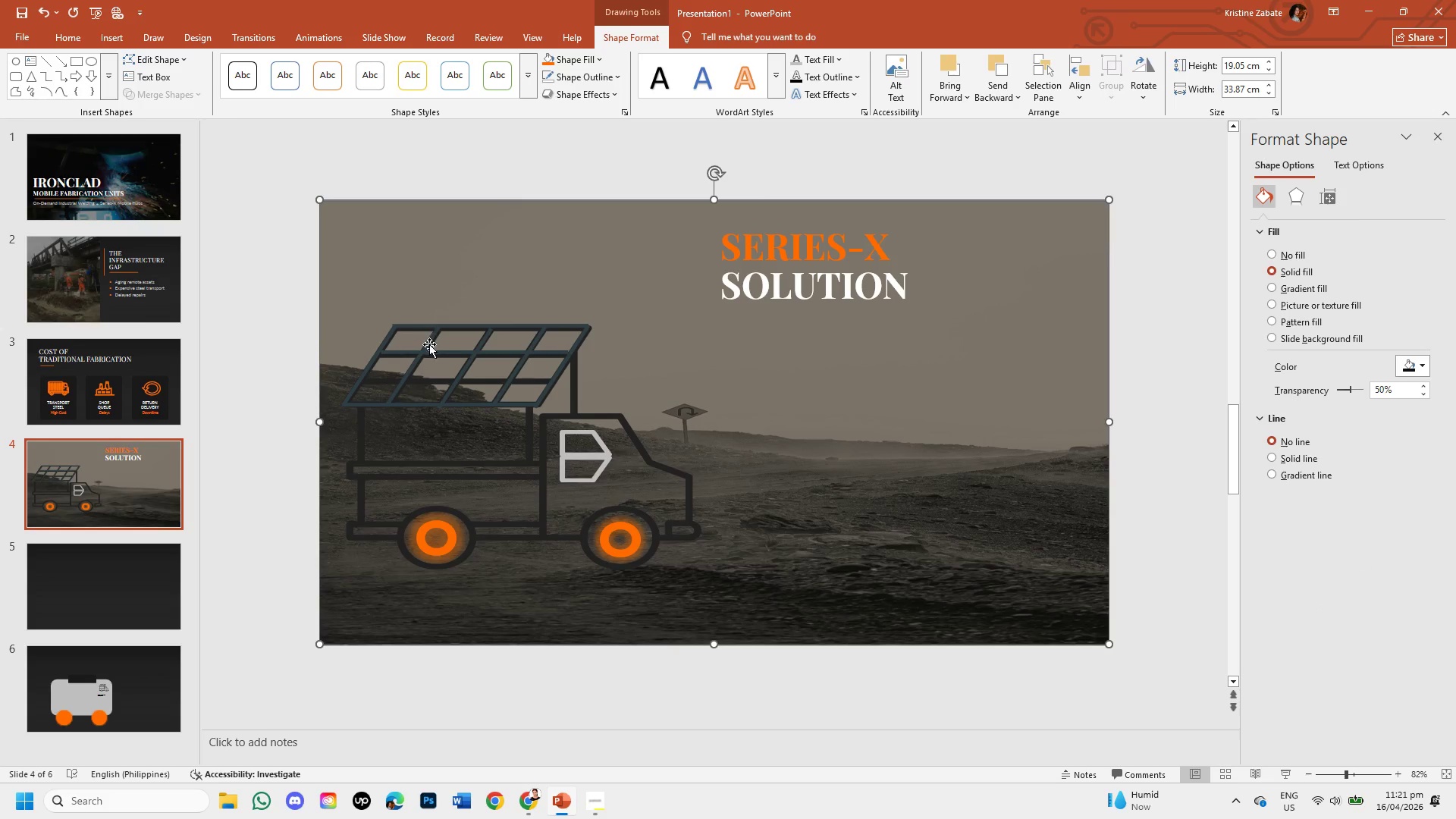 
left_click([432, 355])
 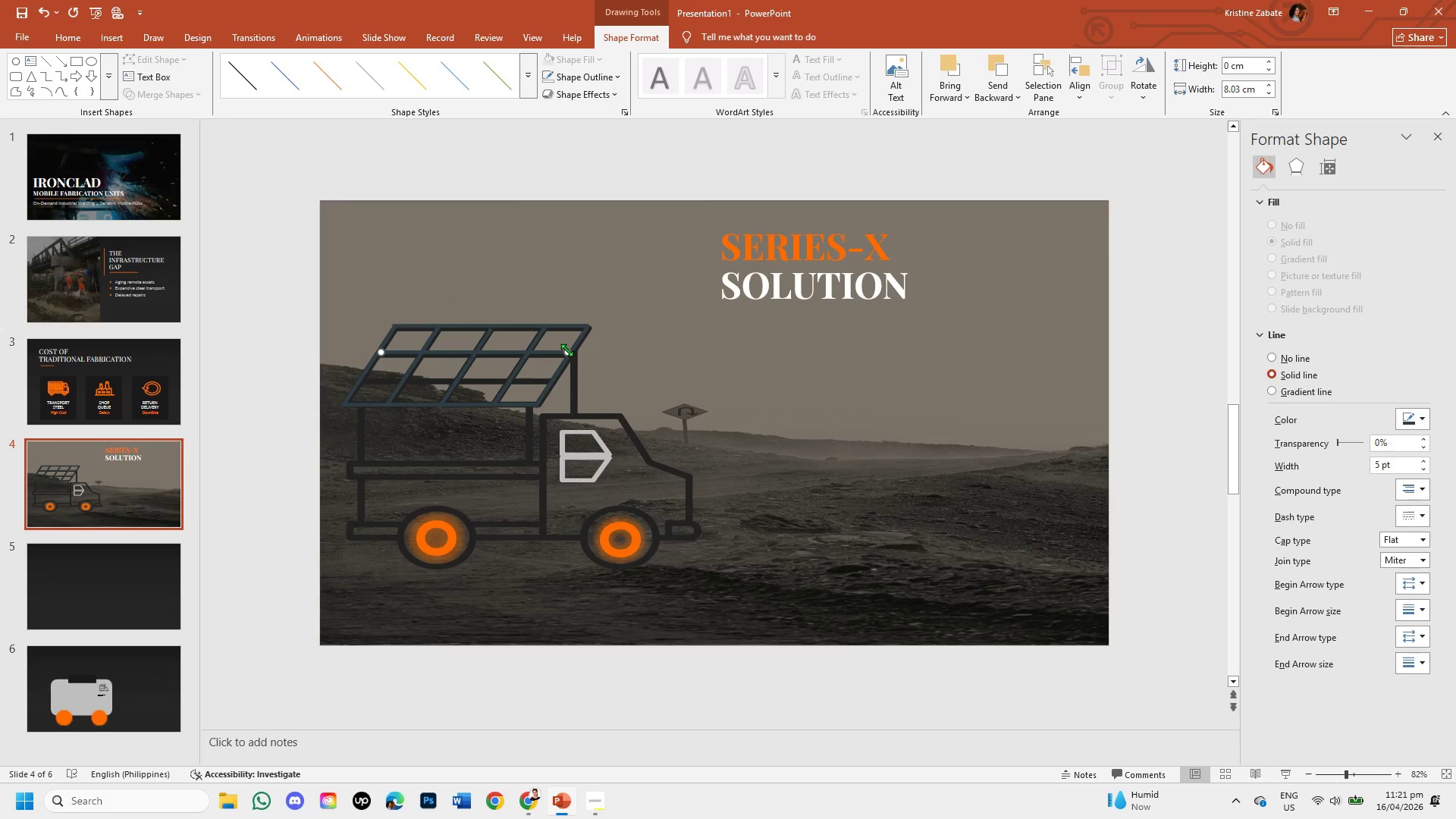 
left_click_drag(start_coordinate=[566, 350], to_coordinate=[572, 352])
 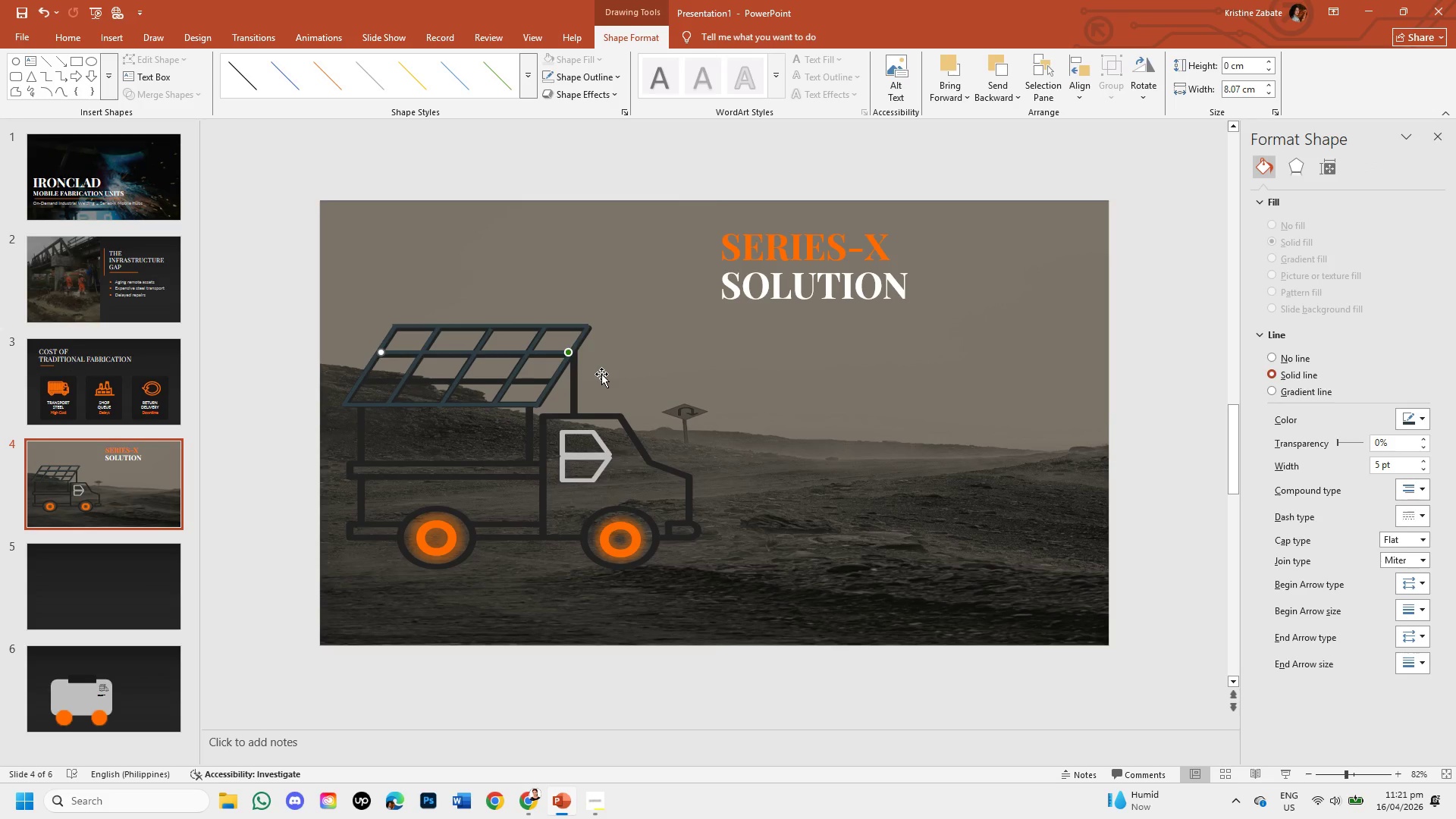 
left_click_drag(start_coordinate=[601, 374], to_coordinate=[558, 350])
 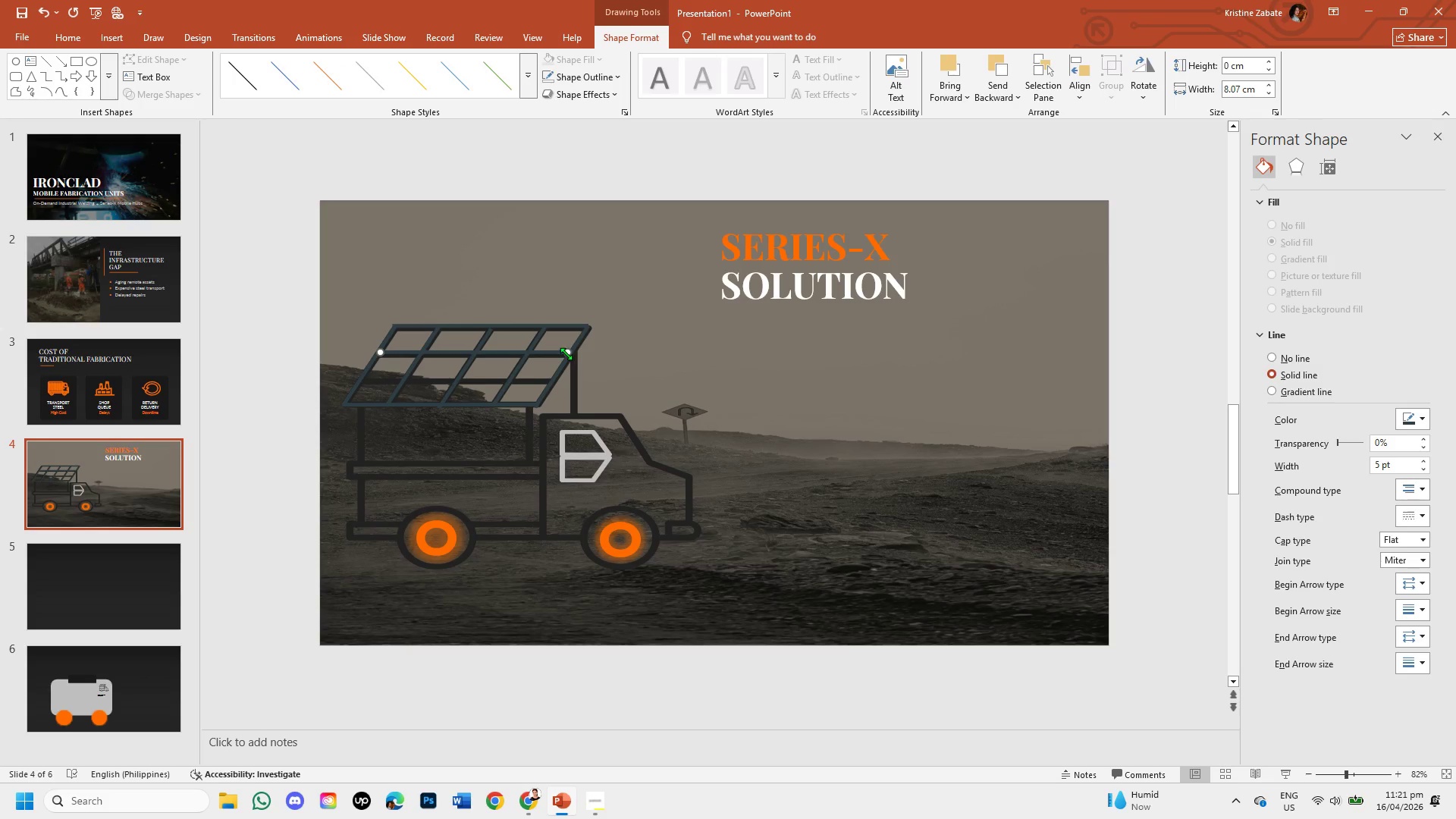 
key(ArrowLeft)
 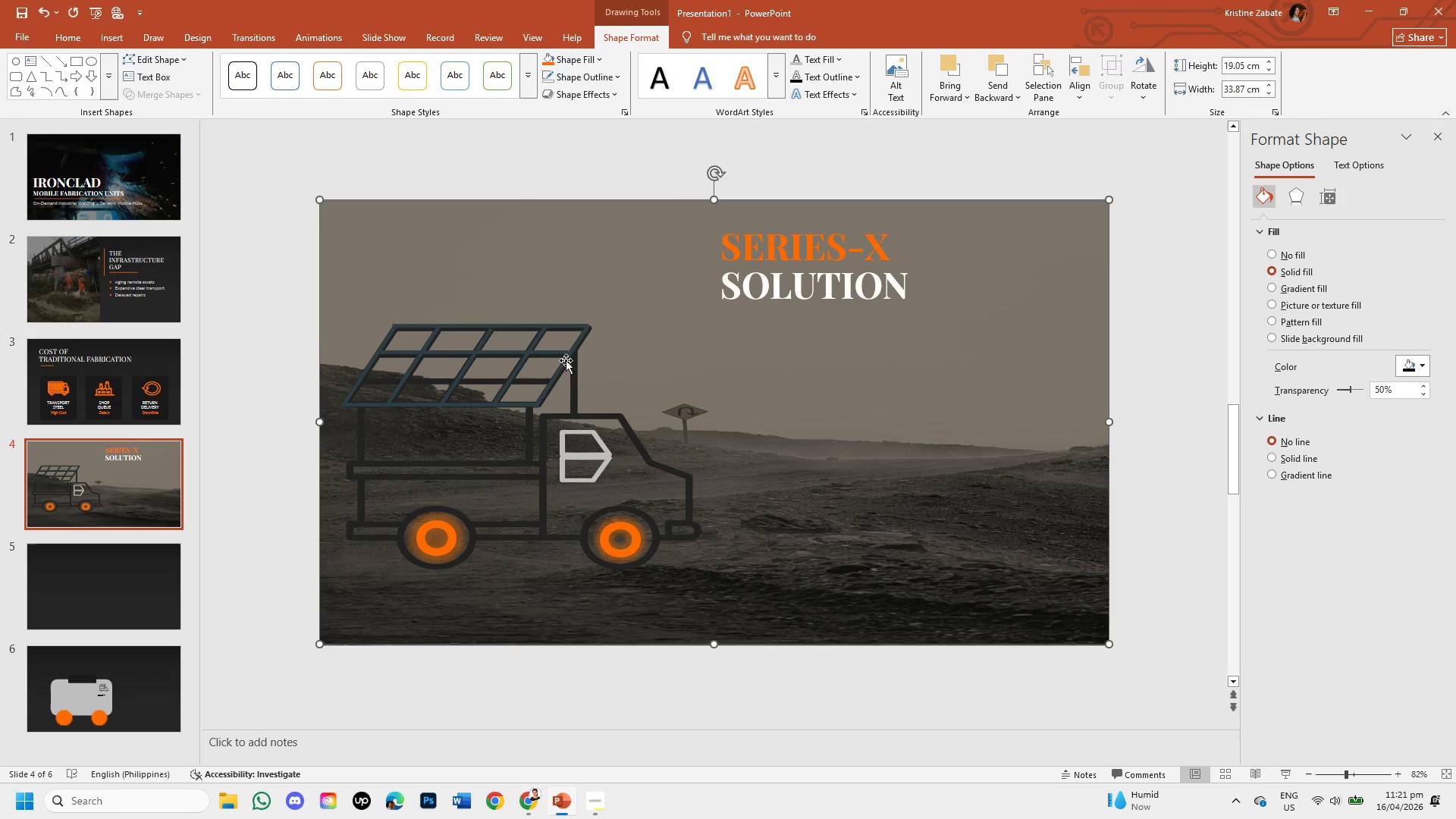 
left_click([558, 350])
 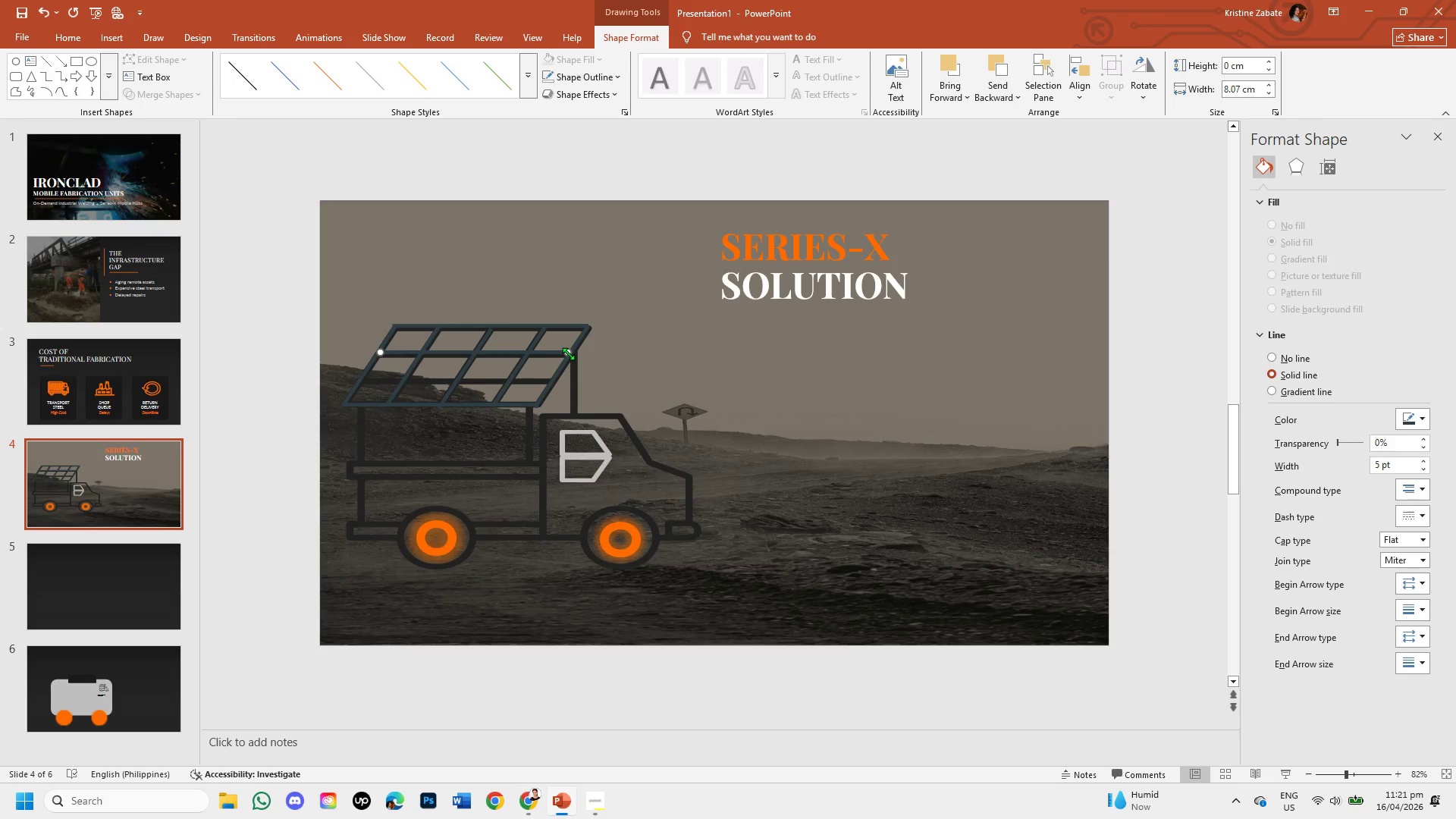 
left_click_drag(start_coordinate=[569, 353], to_coordinate=[573, 356])
 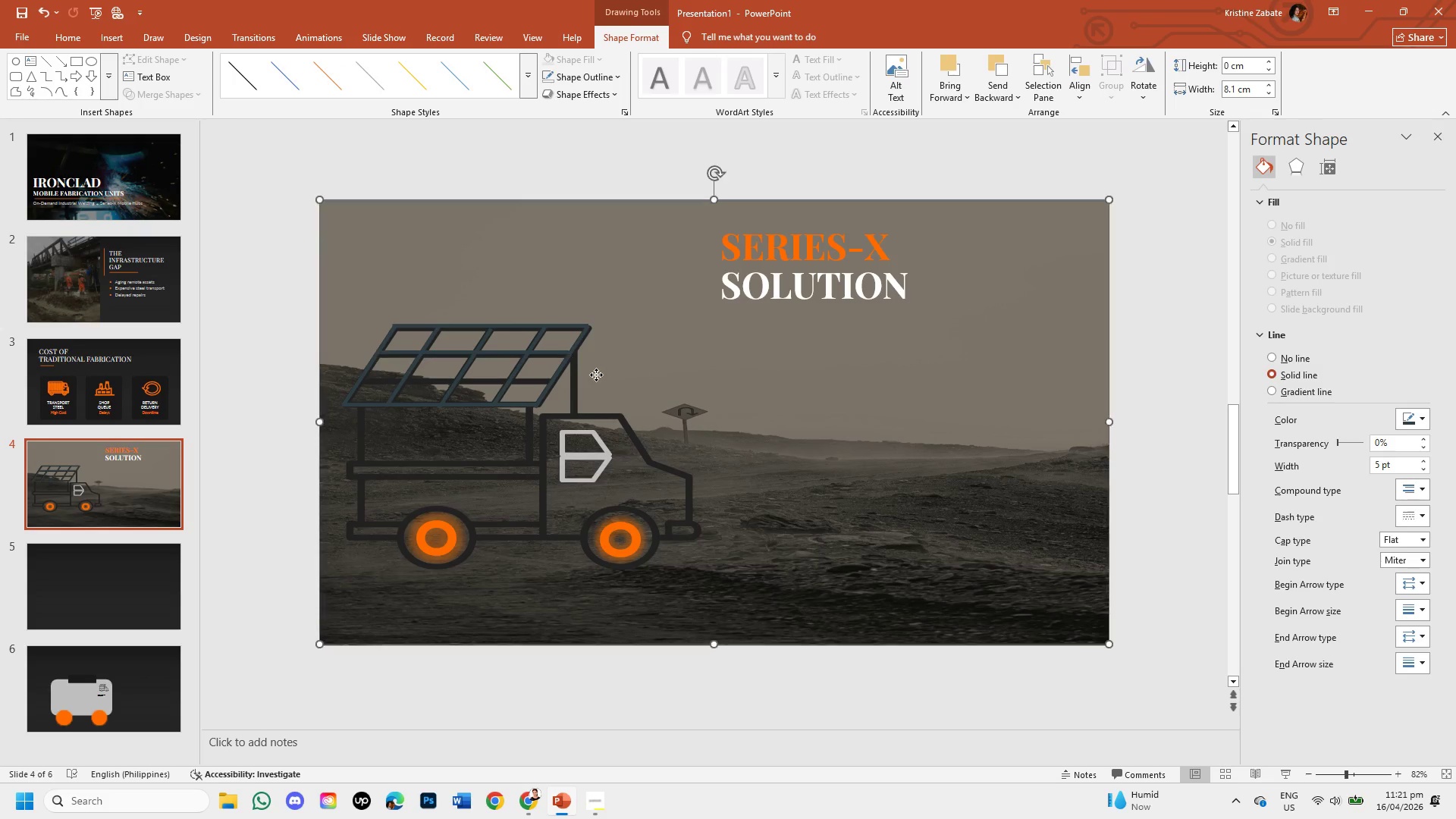 
left_click([596, 375])
 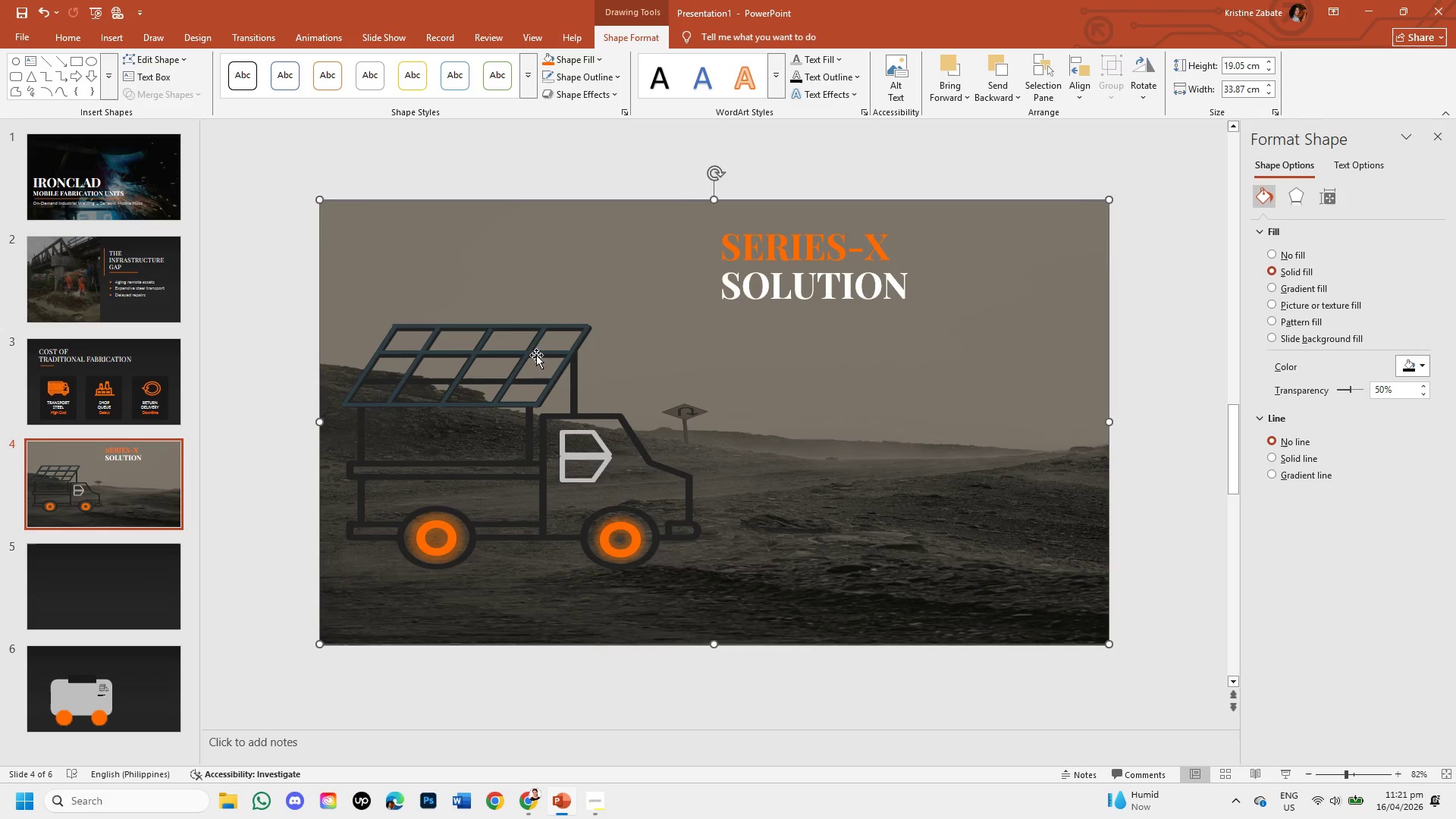 
left_click([536, 350])
 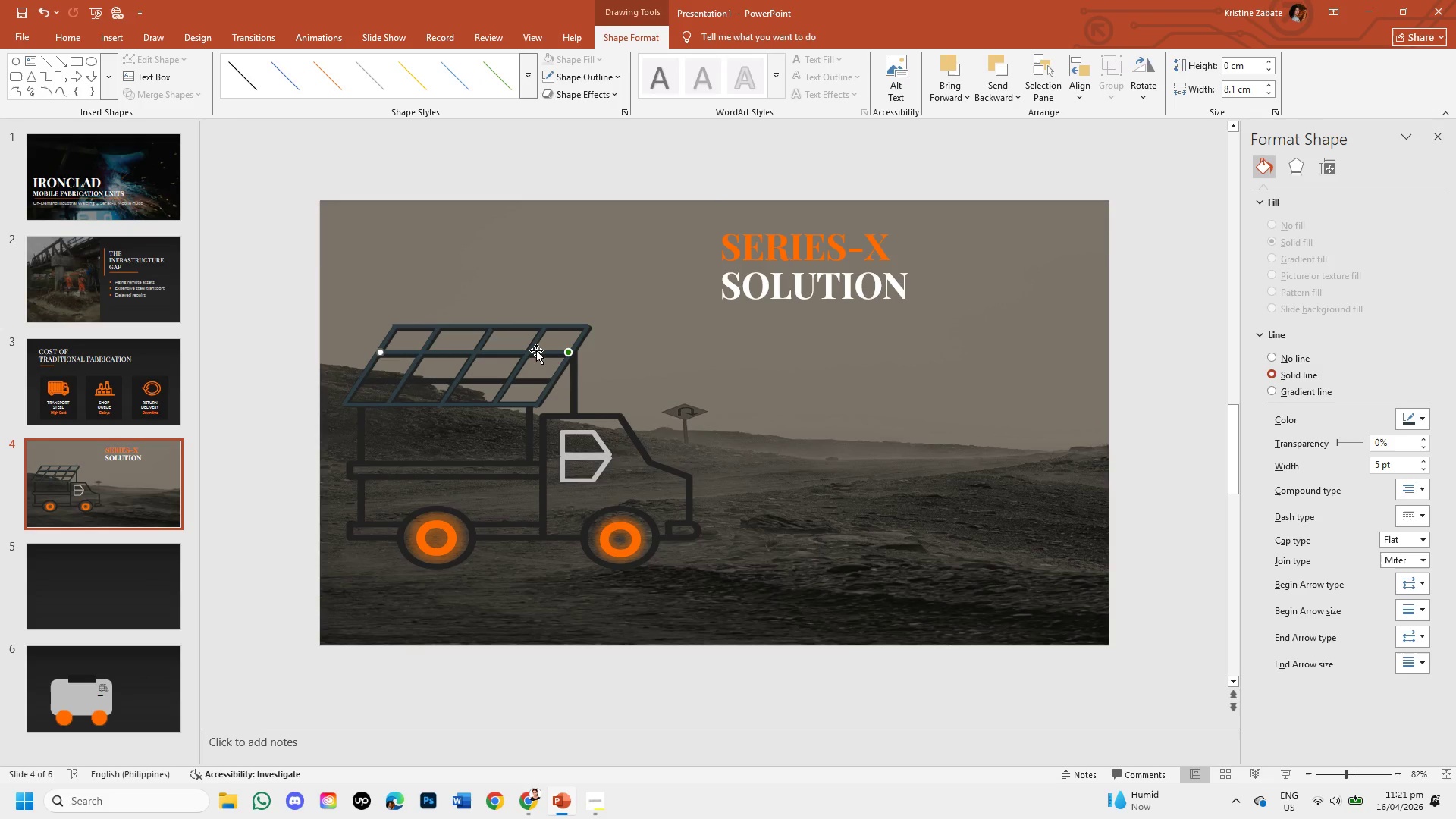 
key(Control+C)
 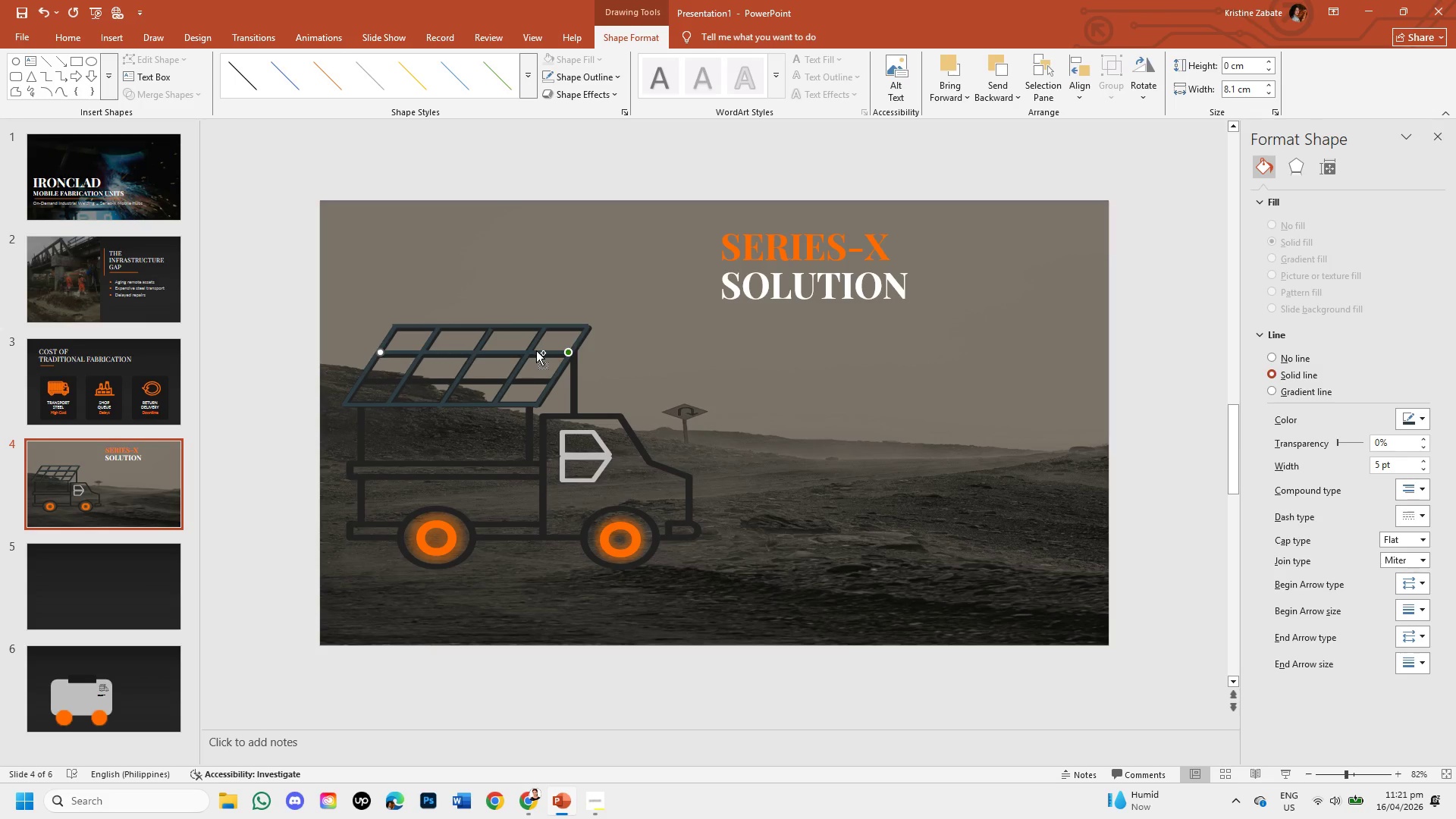 
key(Control+V)
 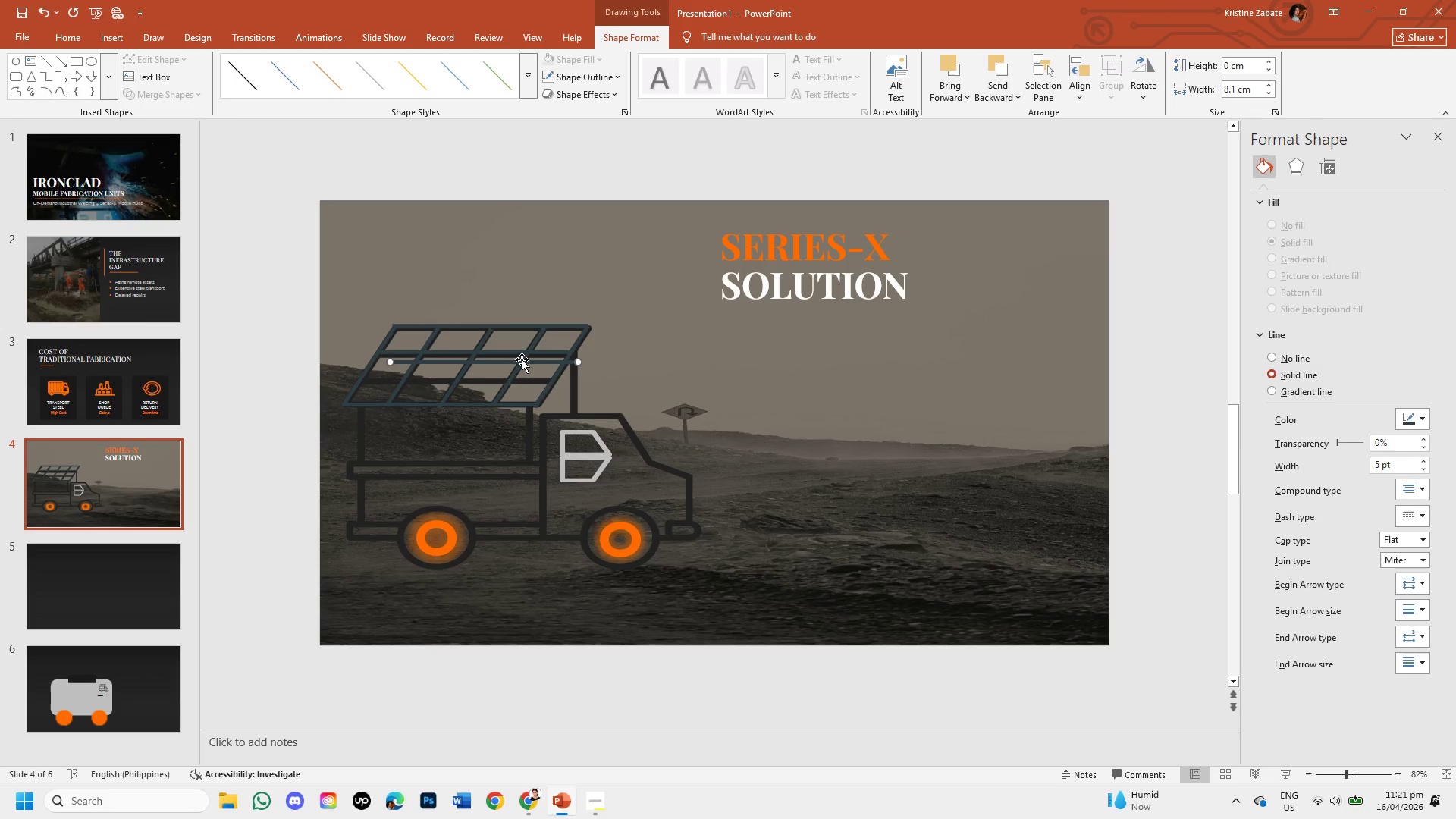 
left_click_drag(start_coordinate=[522, 359], to_coordinate=[493, 375])
 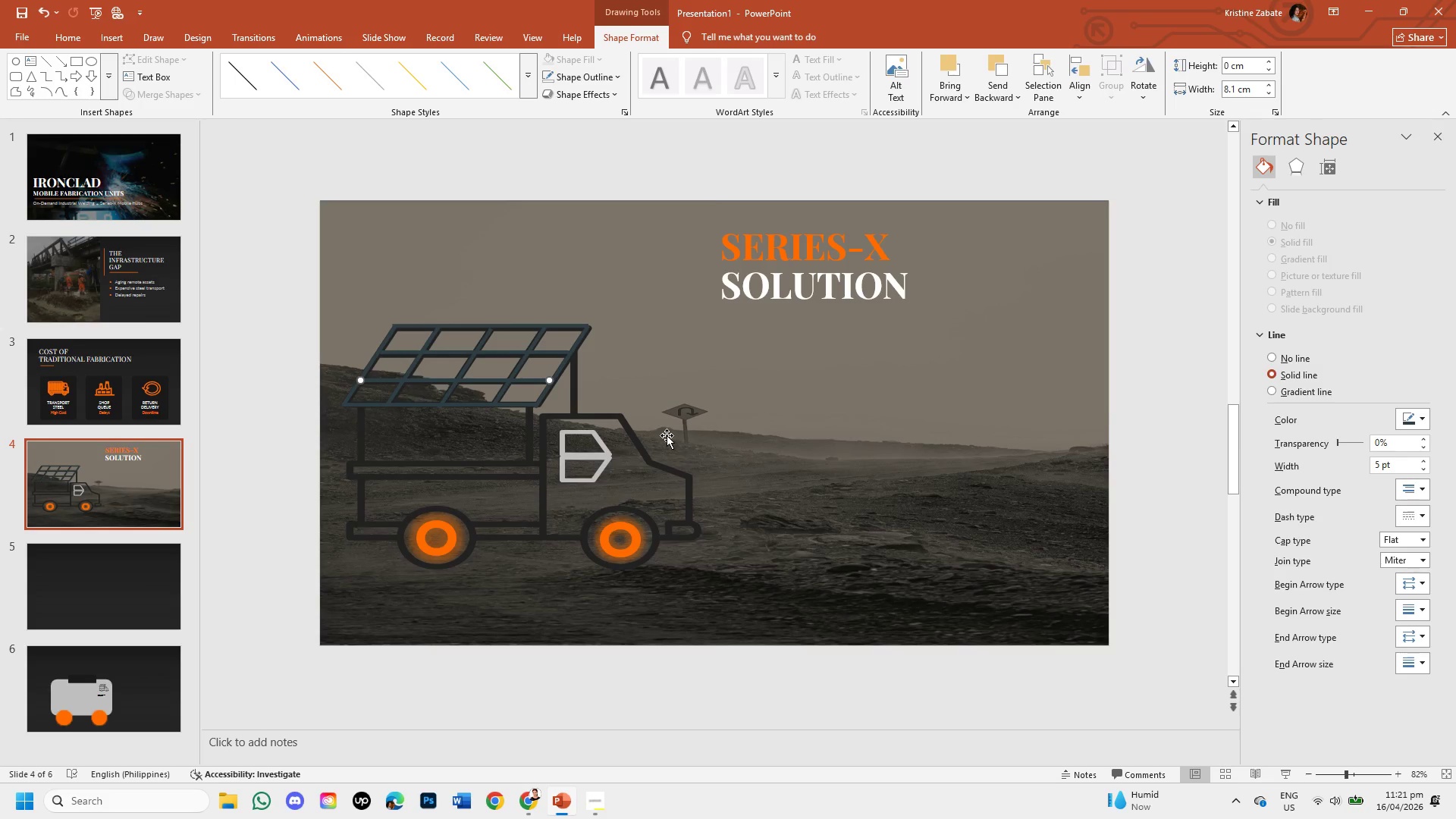 
left_click([667, 435])
 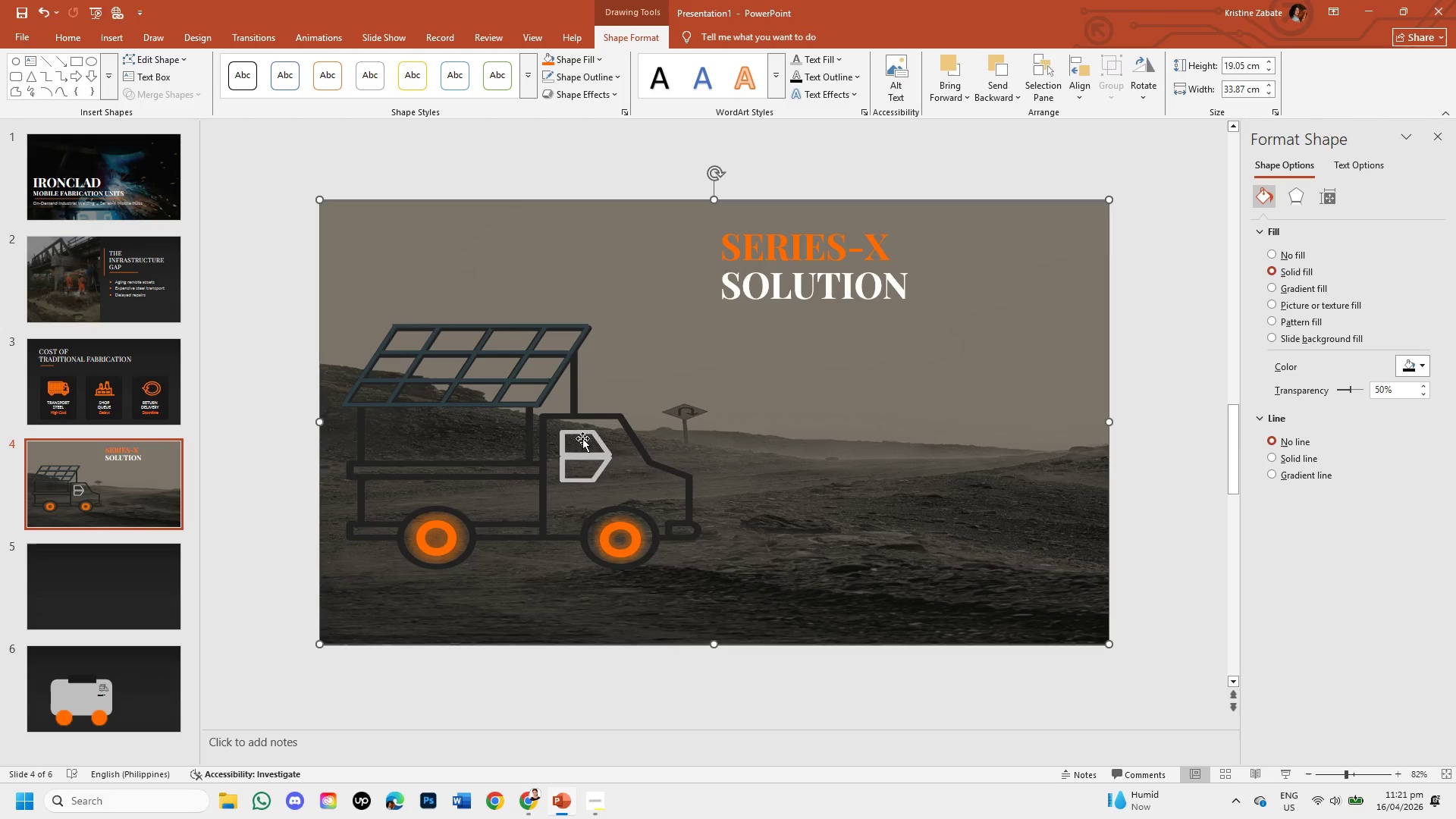 
wait(11.75)
 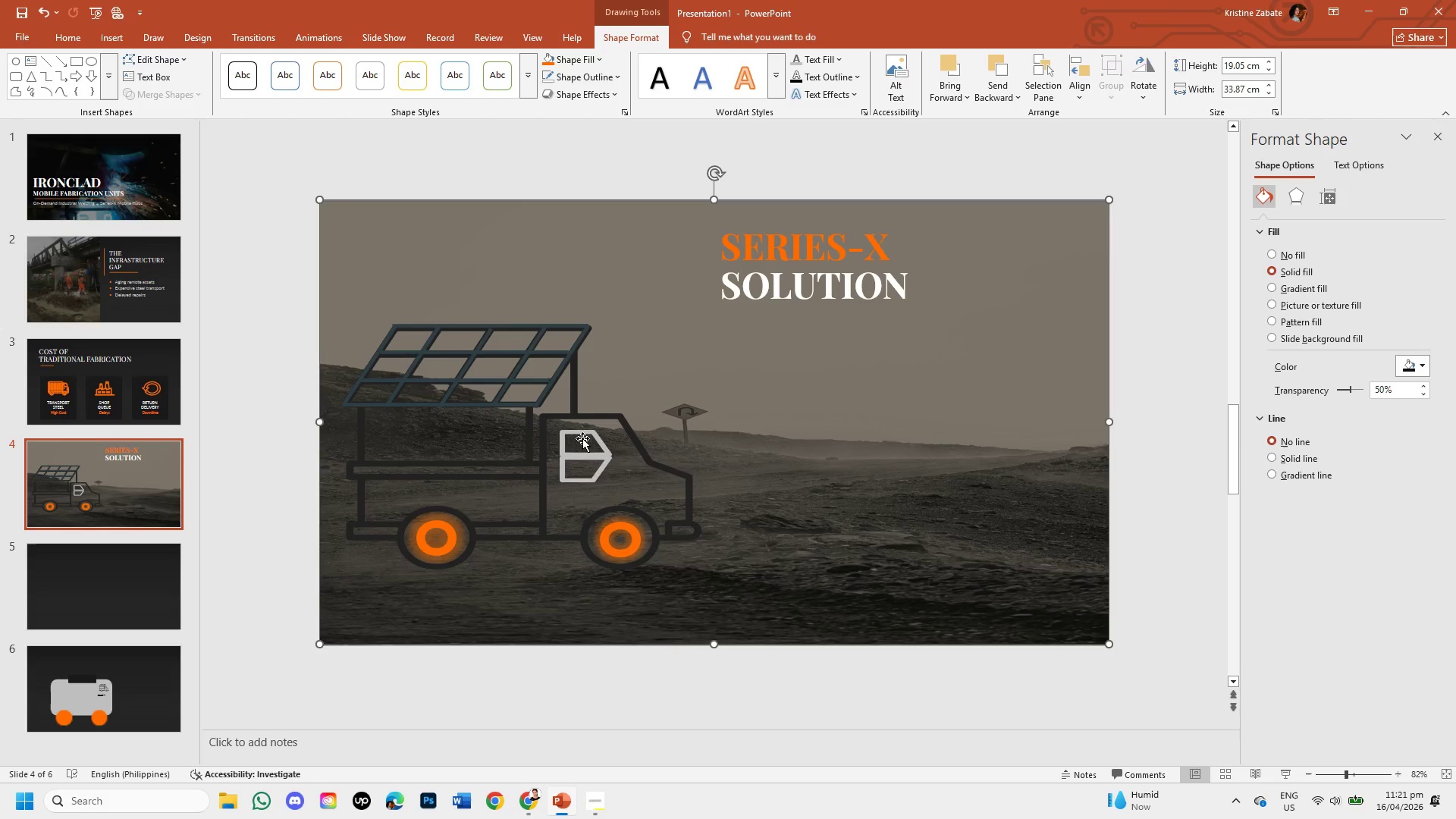 
left_click([515, 351])
 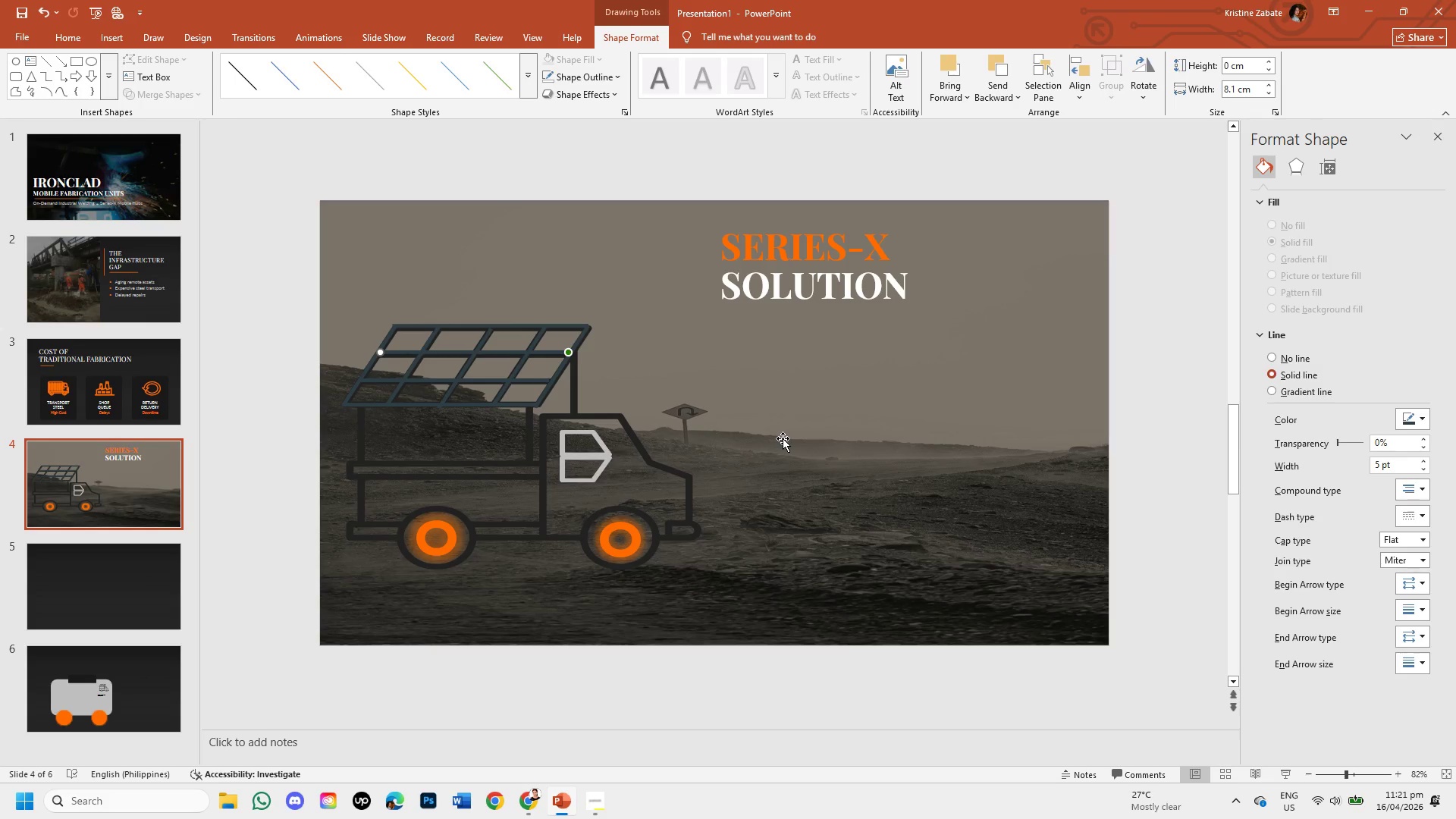 
key(ArrowDown)
 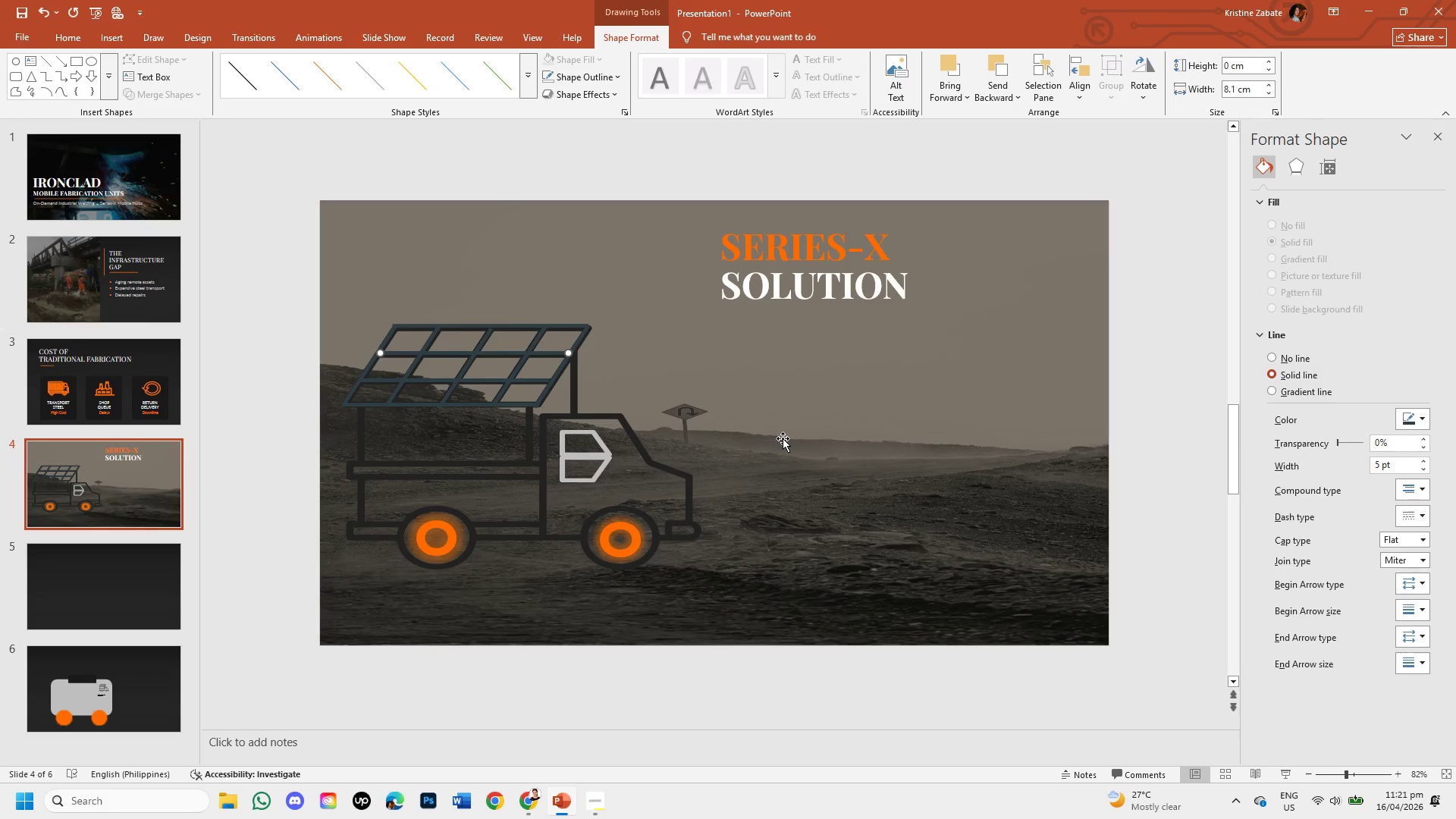 
key(ArrowDown)
 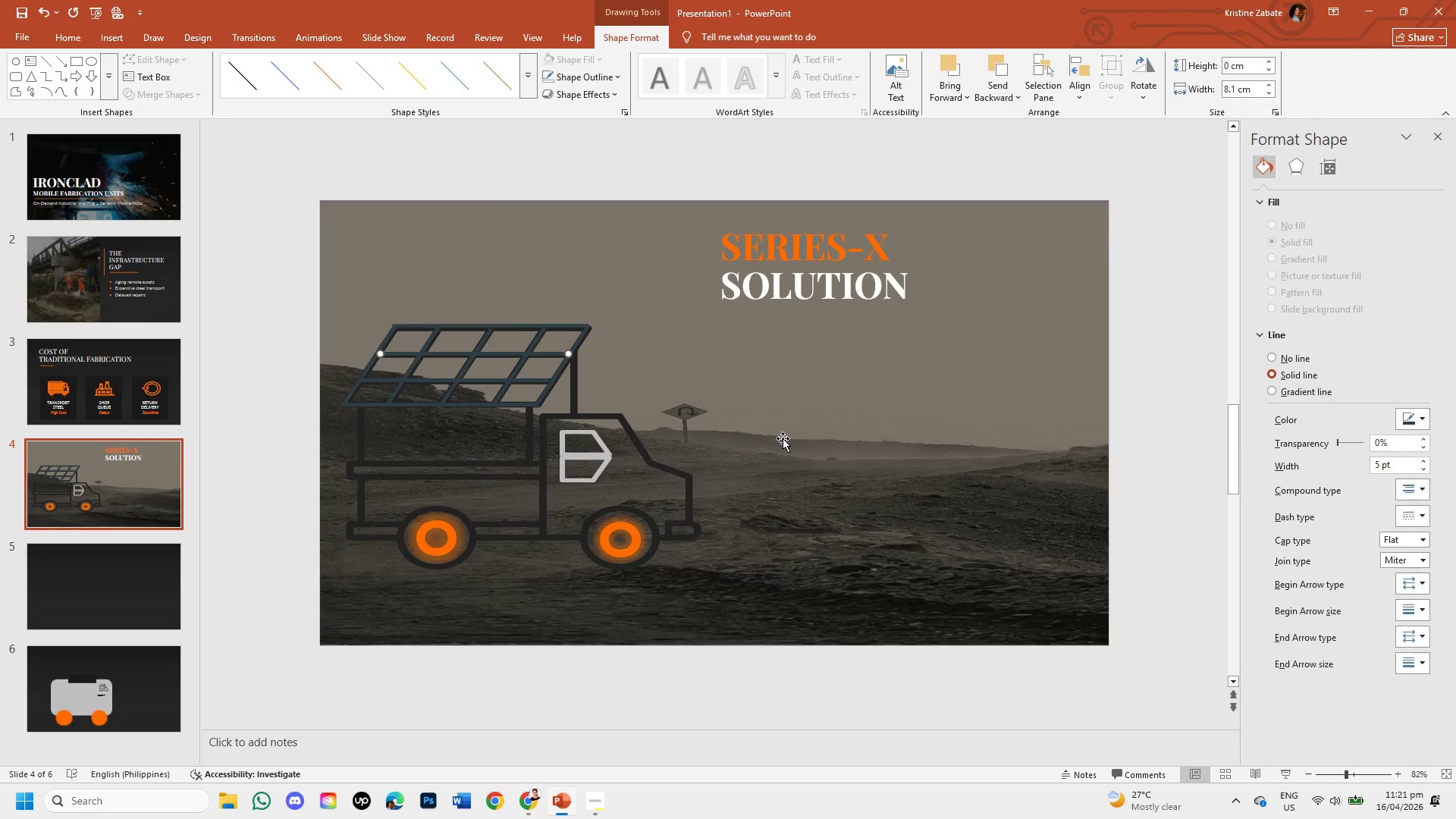 
key(ArrowDown)
 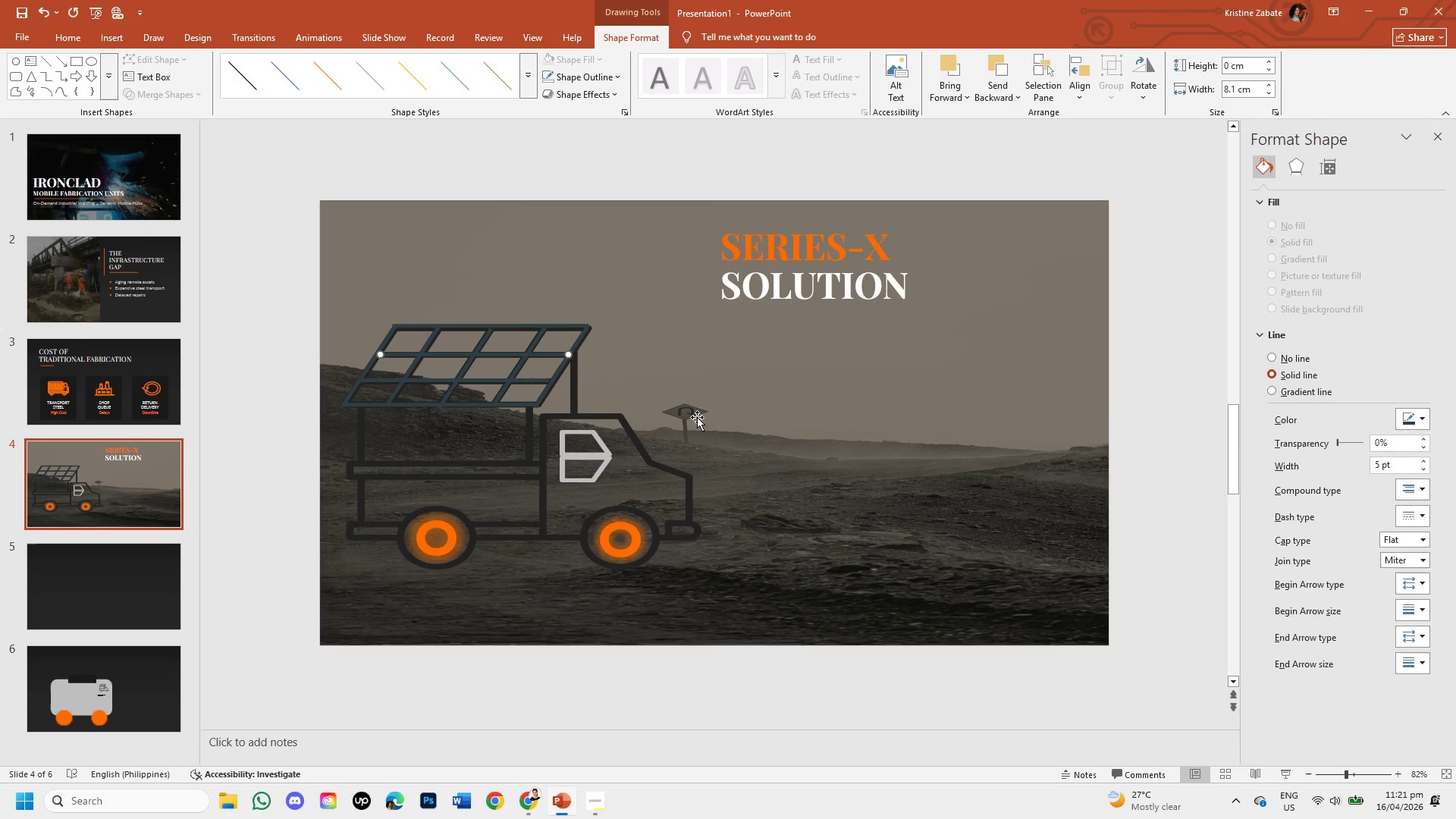 
left_click([697, 417])
 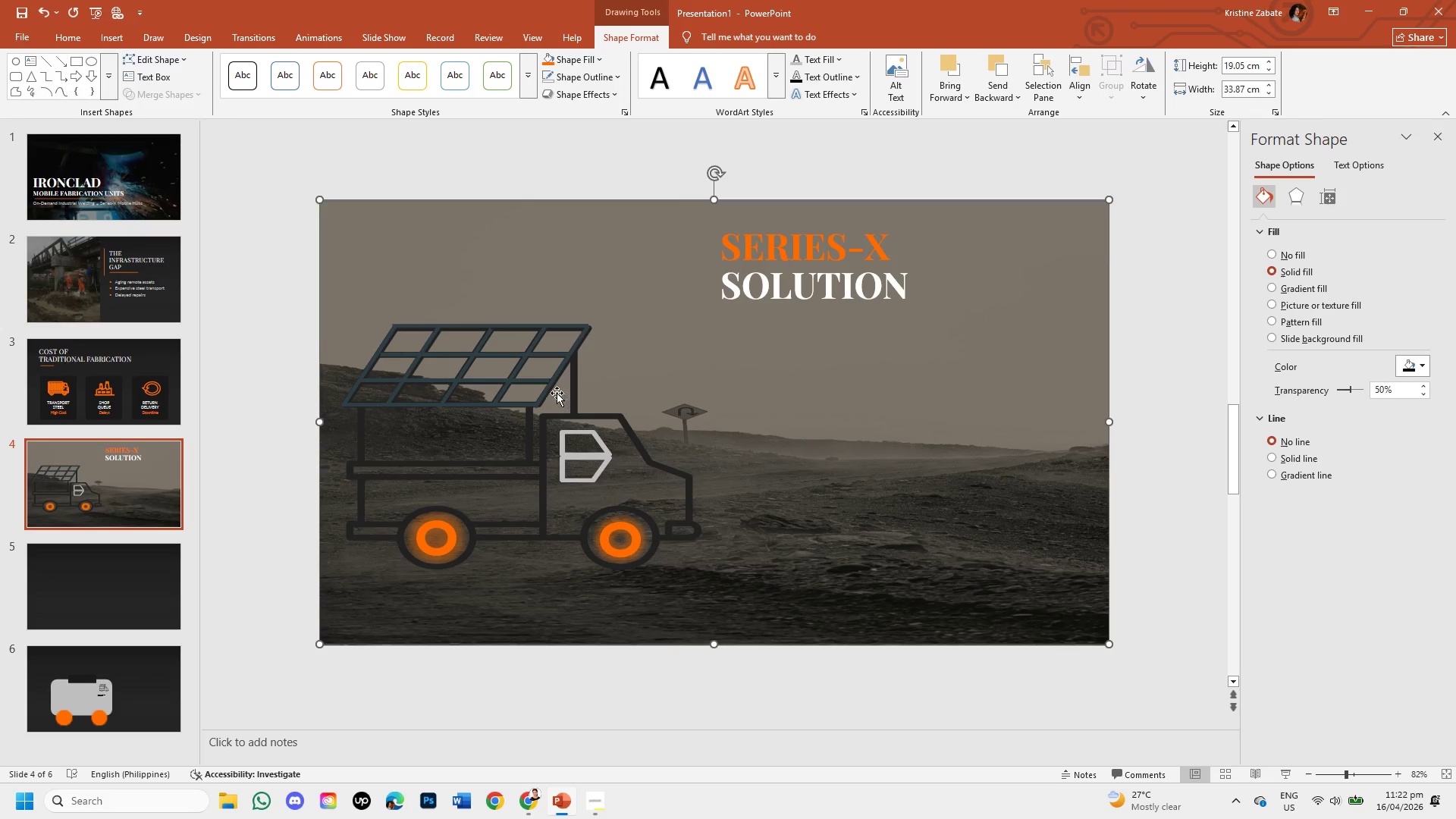 
left_click([543, 381])
 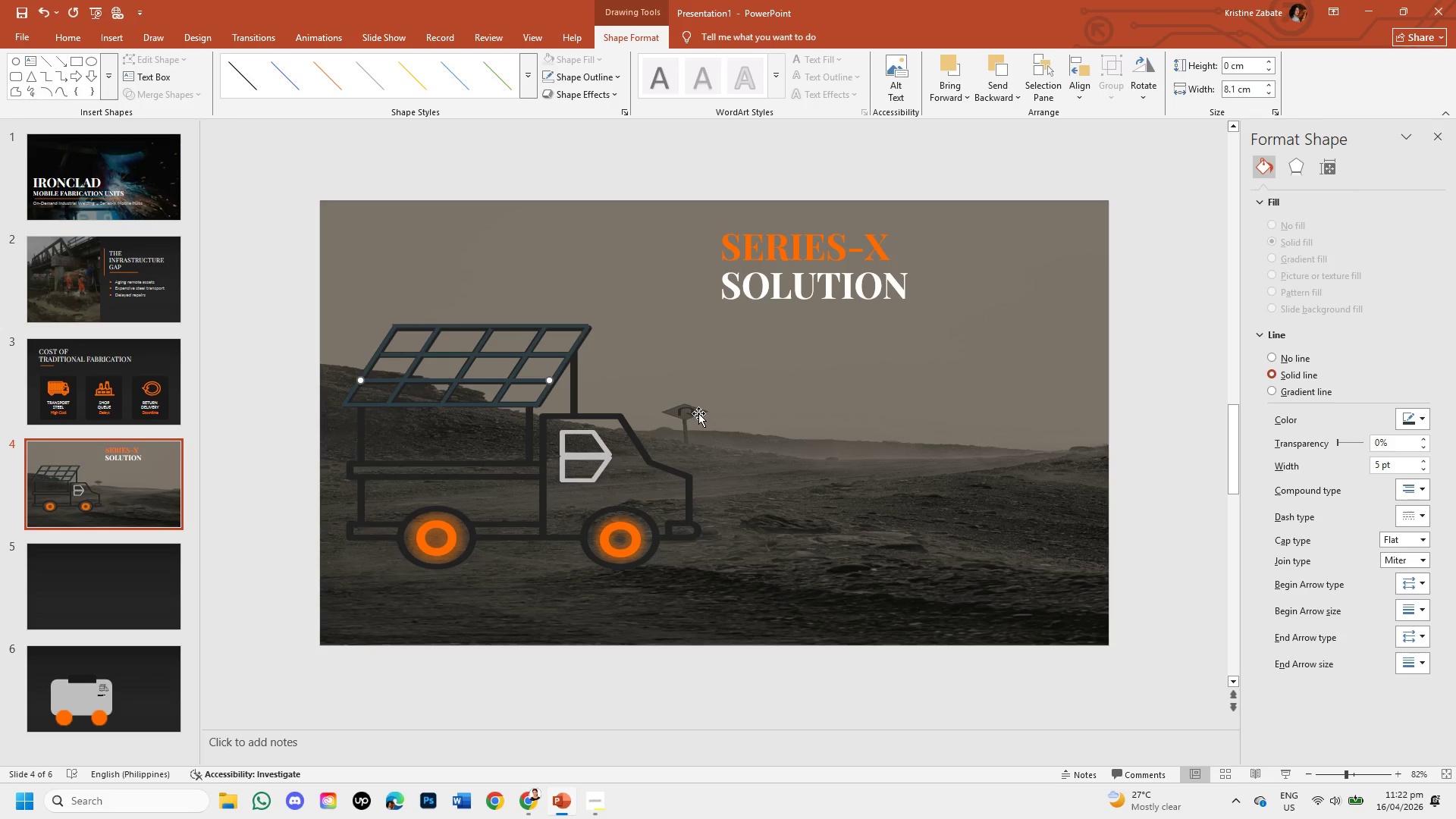 
key(ArrowDown)
 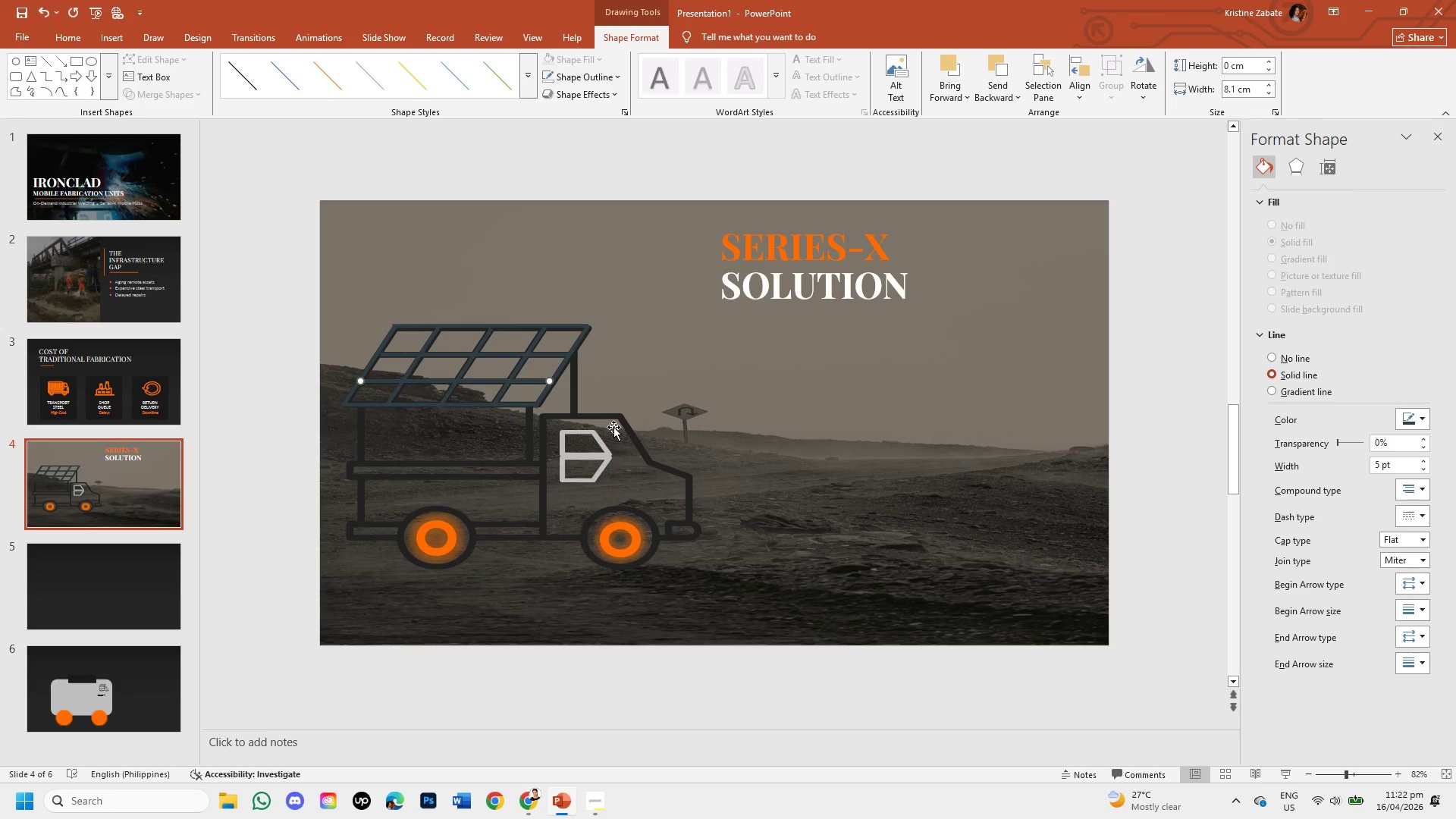 
left_click([613, 427])
 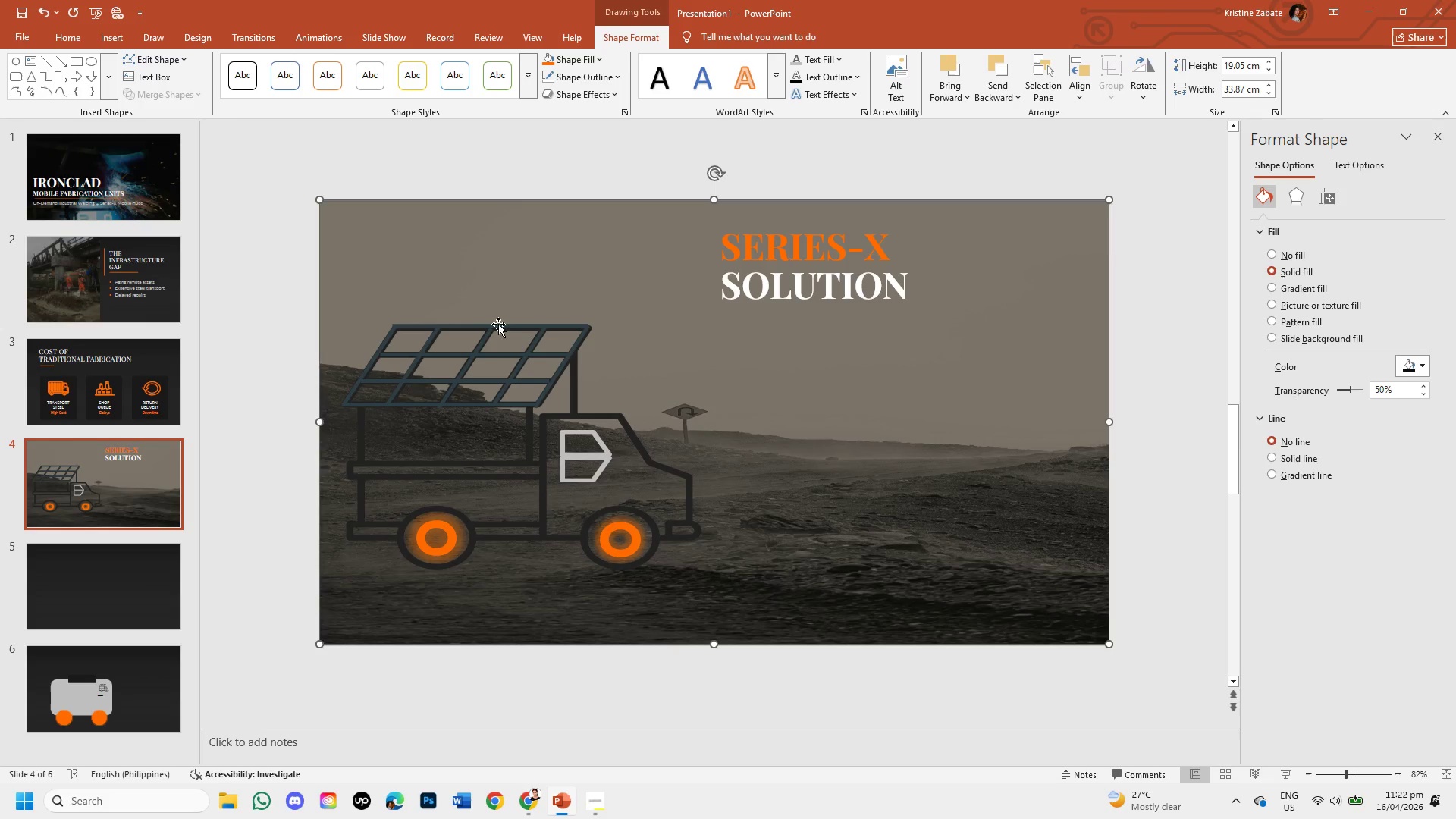 
wait(5.81)
 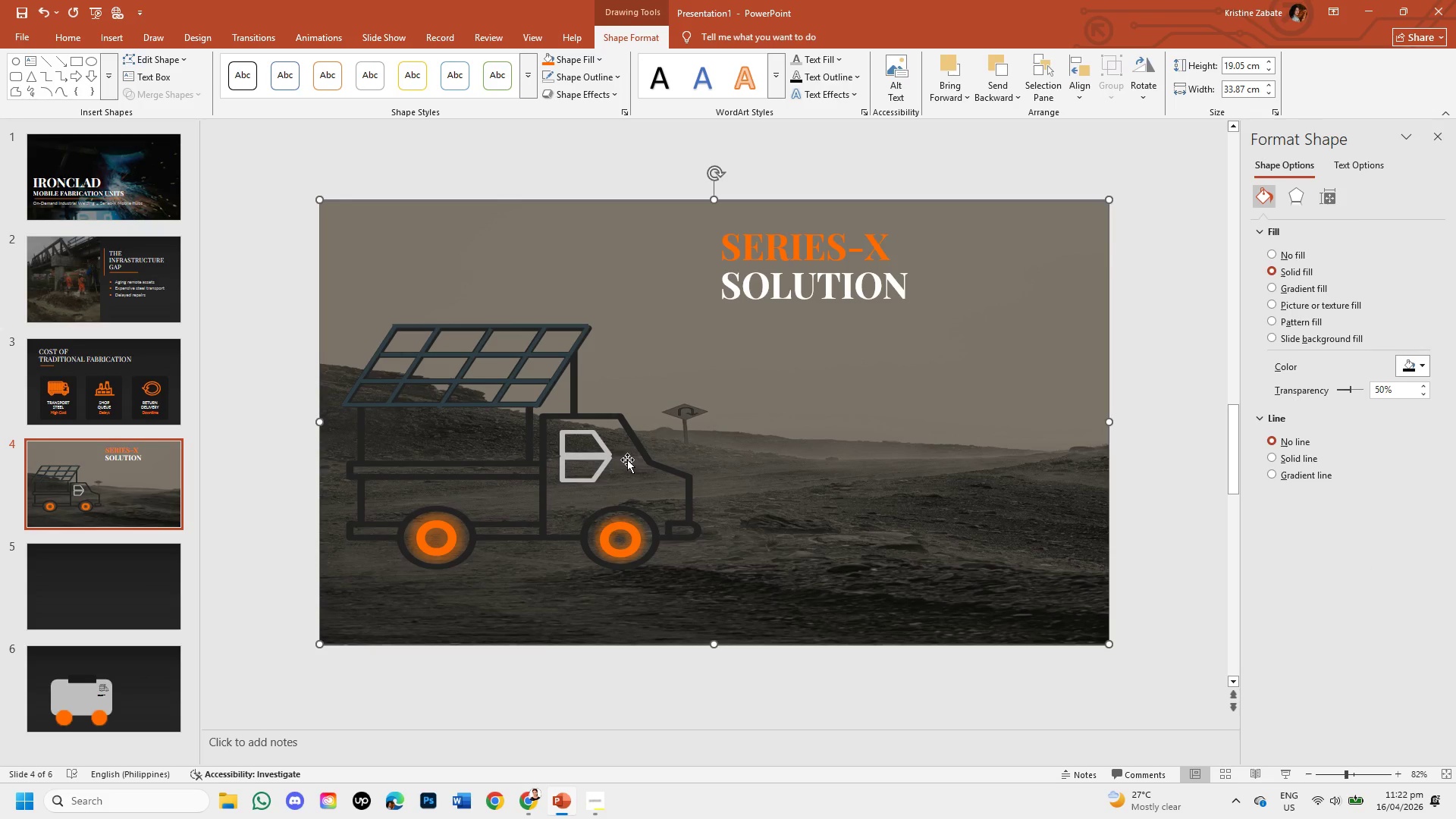 
left_click([521, 325])
 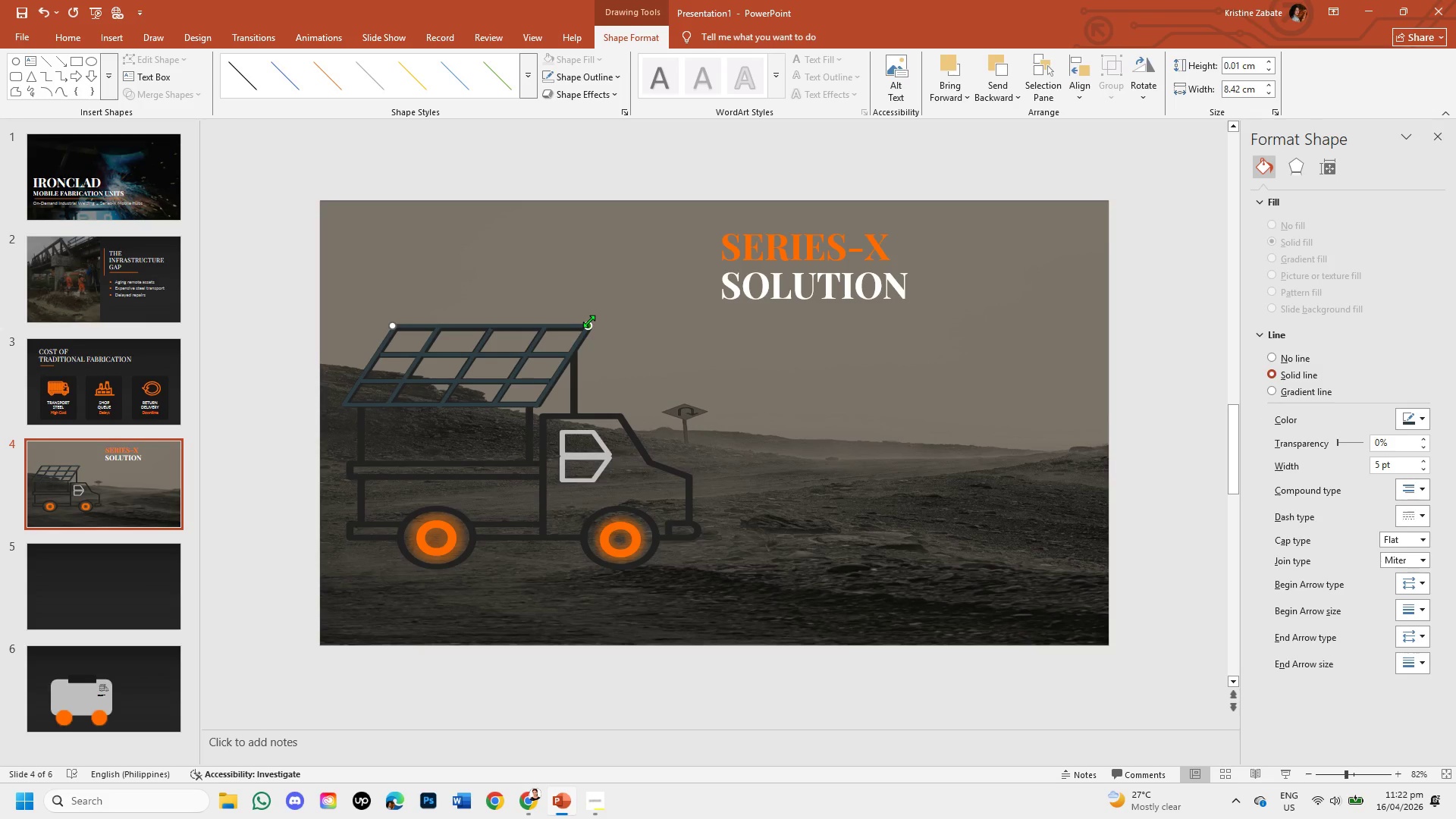 
left_click_drag(start_coordinate=[589, 321], to_coordinate=[589, 328])
 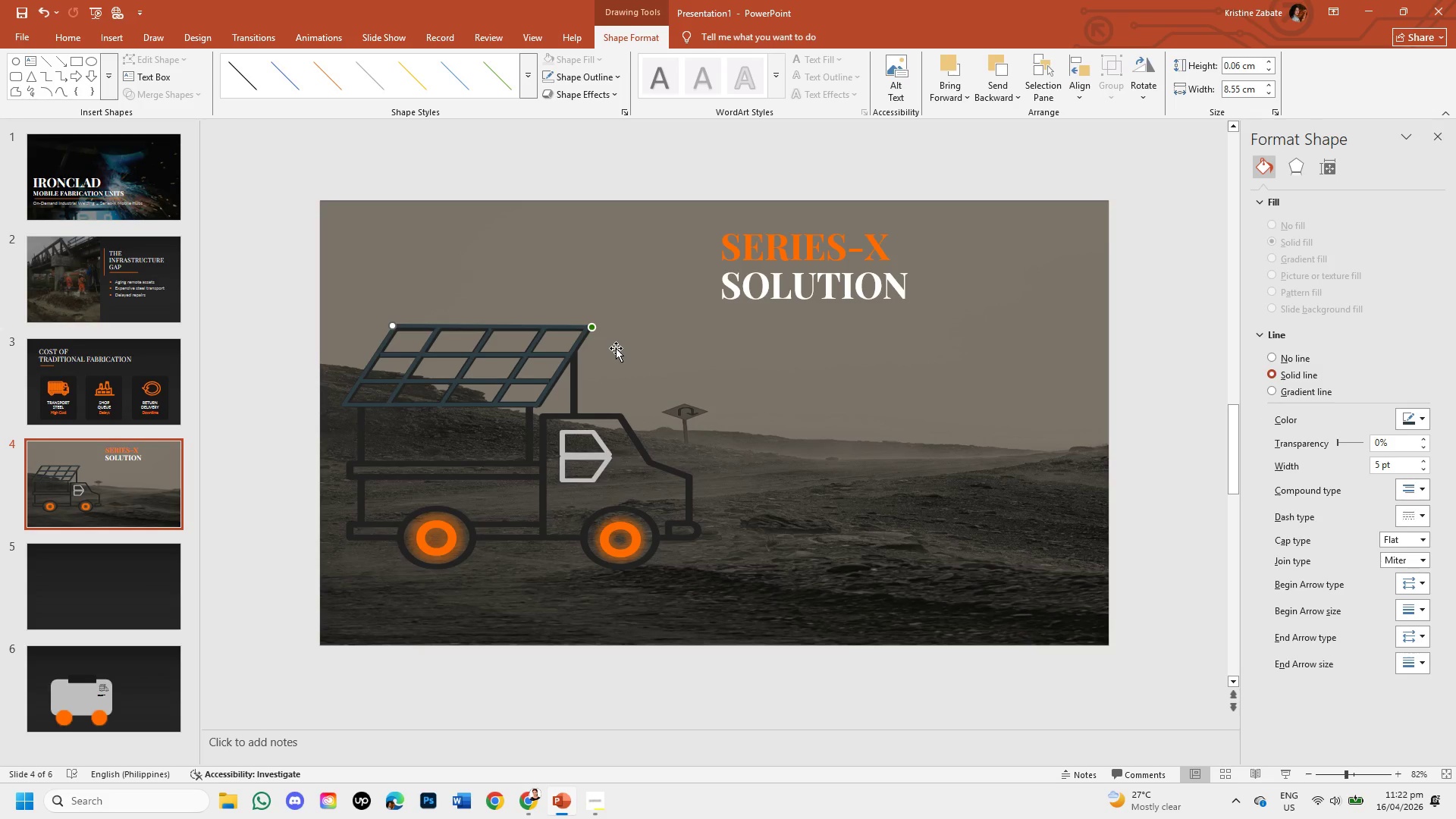 
left_click_drag(start_coordinate=[616, 348], to_coordinate=[571, 325])
 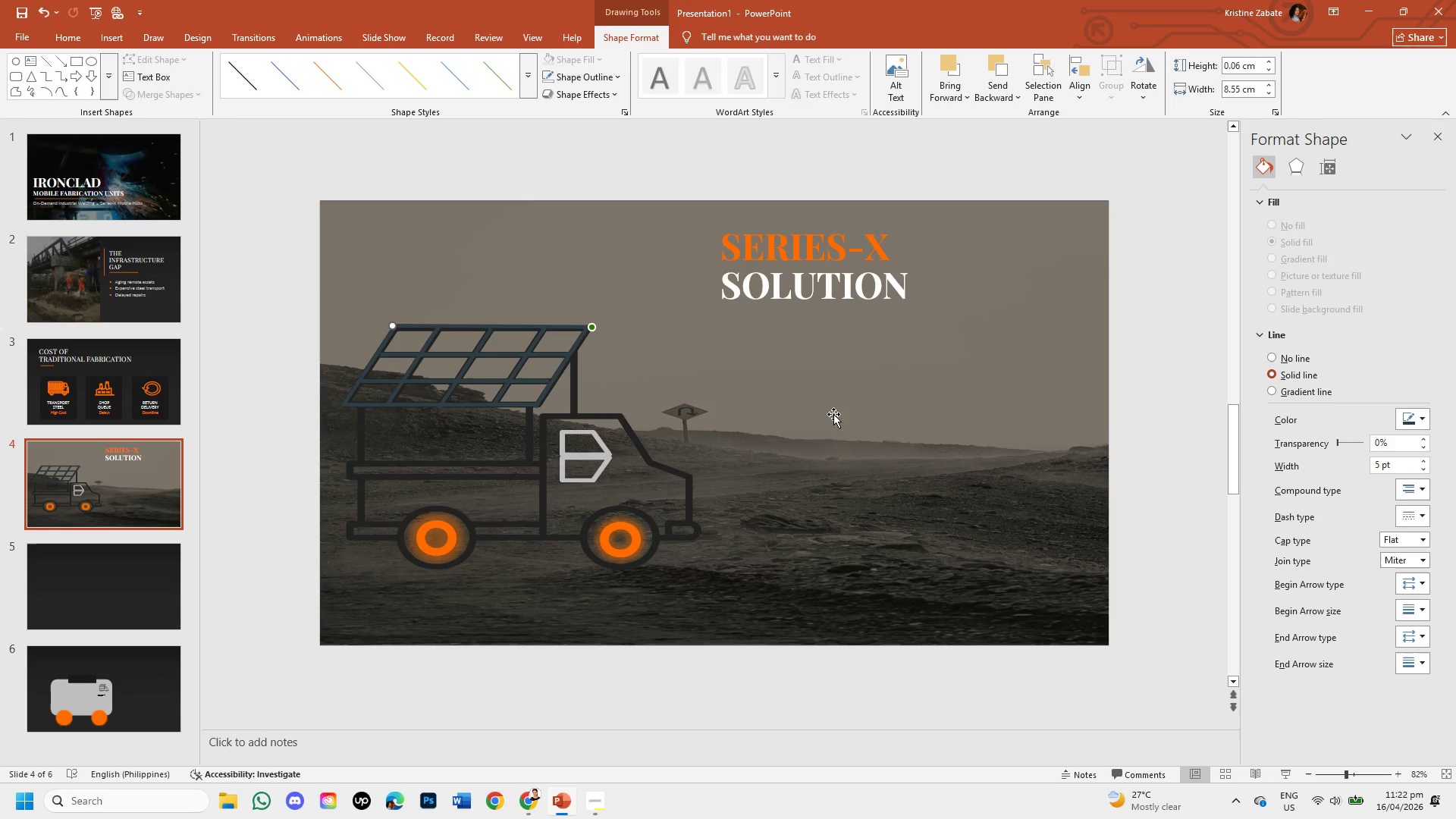 
left_click([571, 325])
 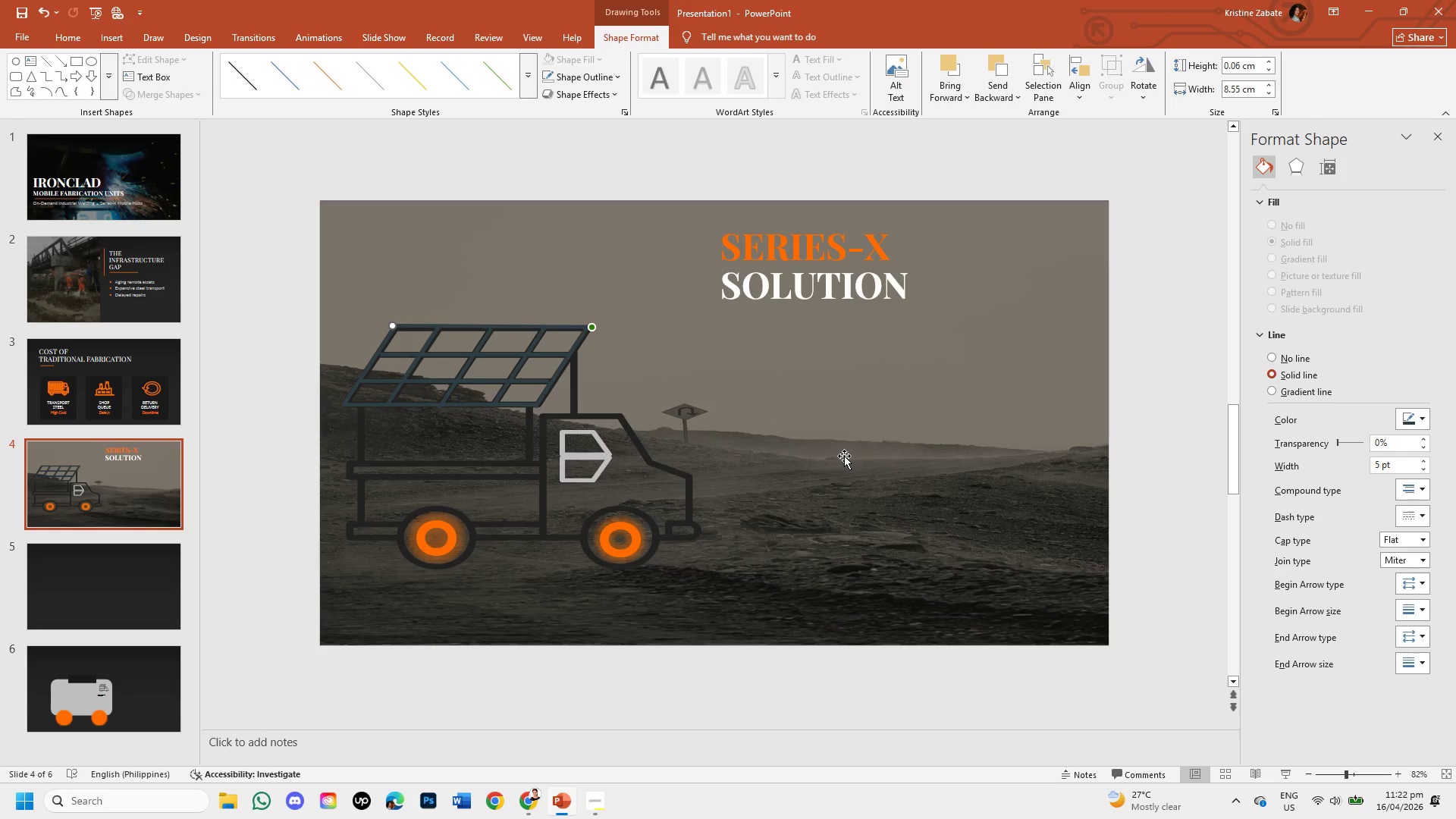 
key(ArrowRight)
 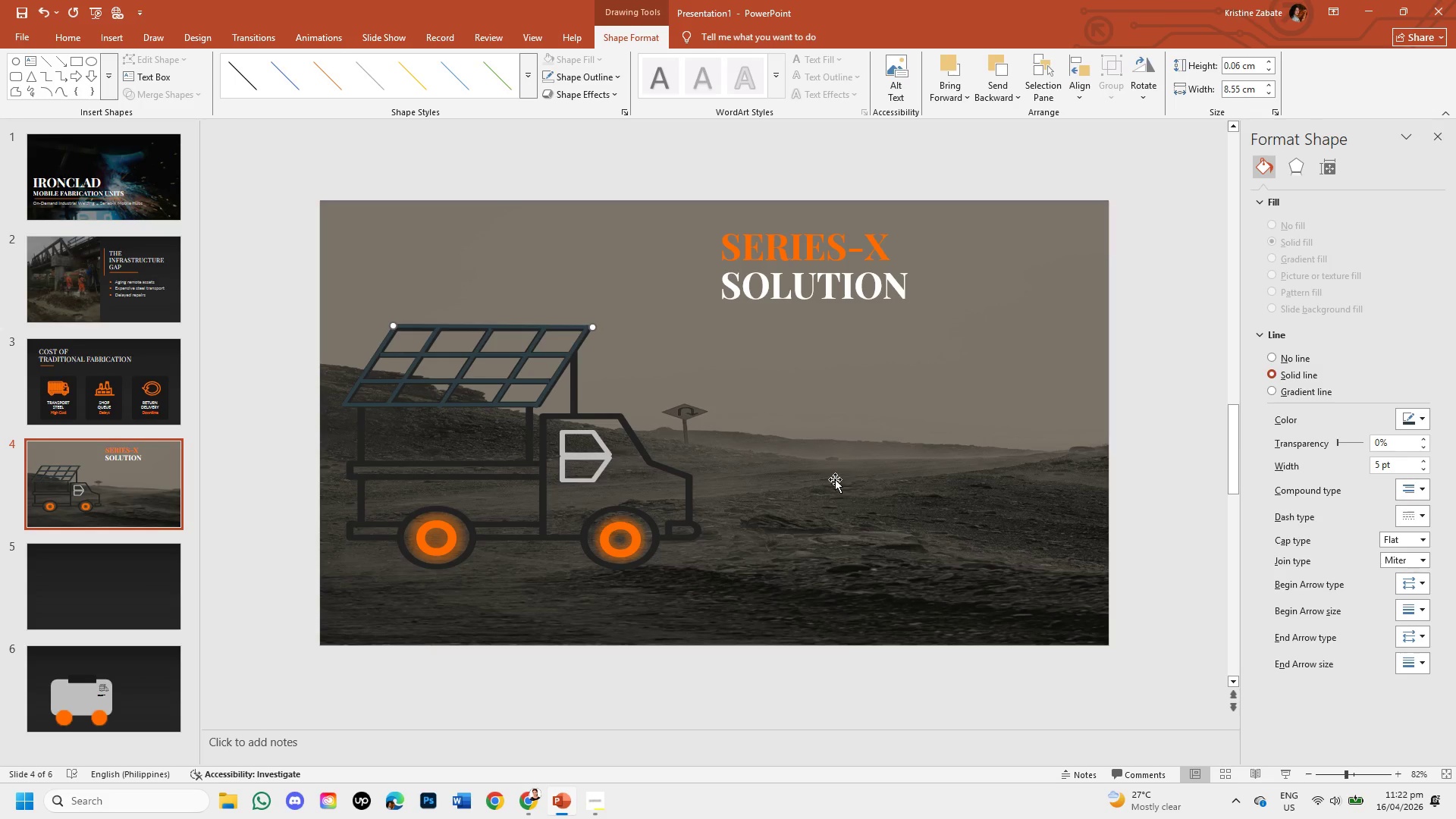 
left_click([829, 474])
 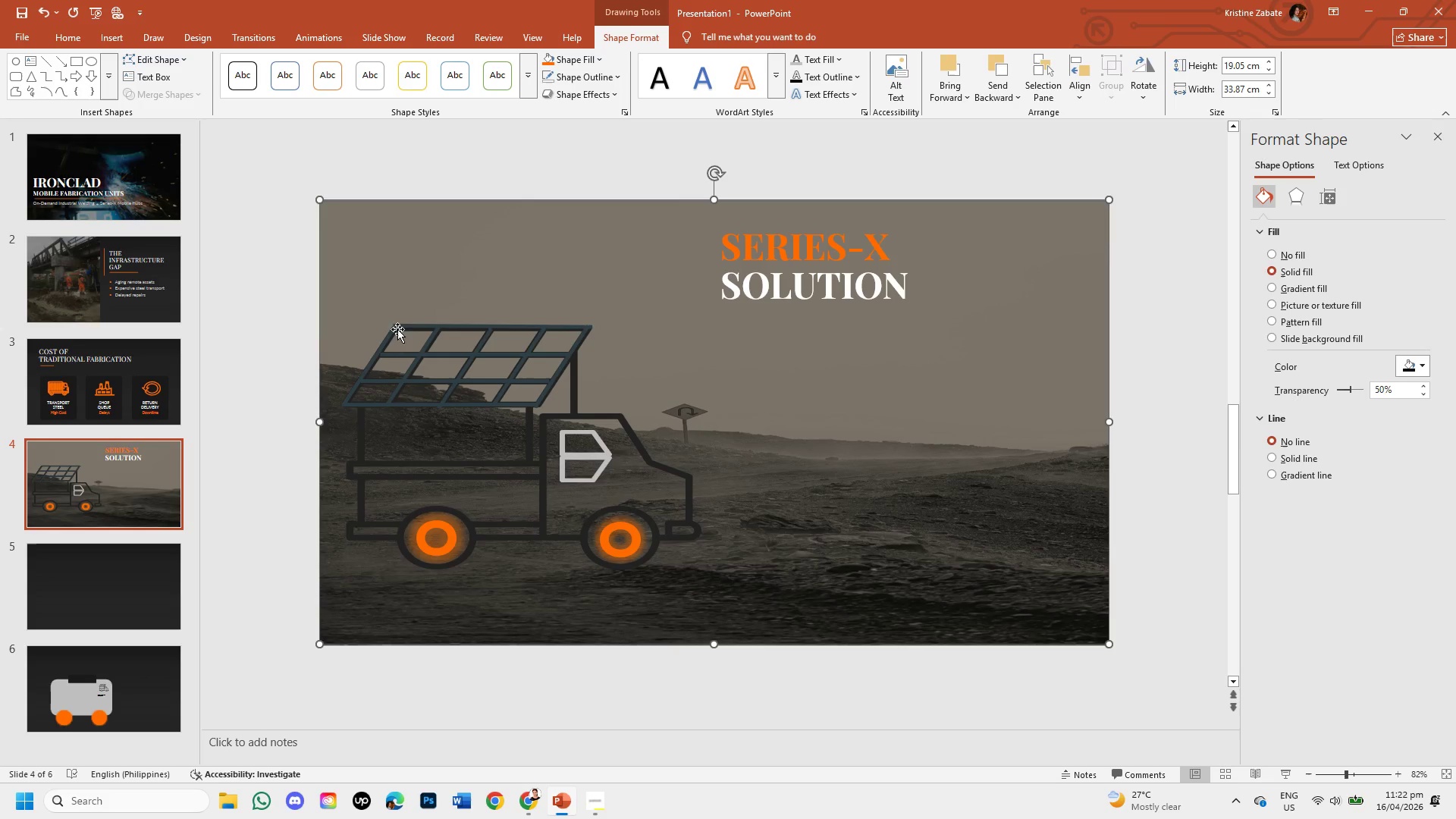 
left_click([399, 325])
 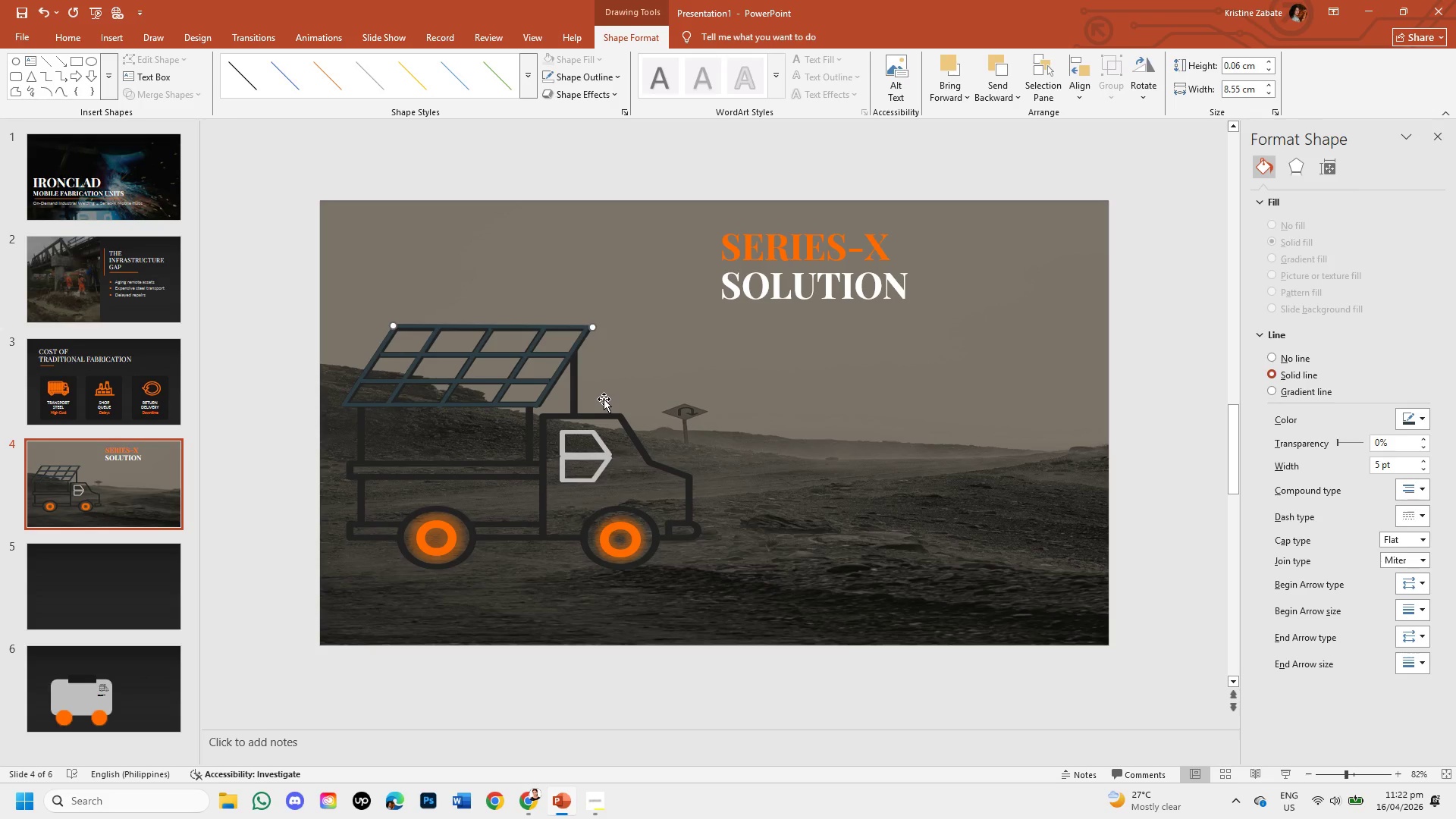 
key(ArrowDown)
 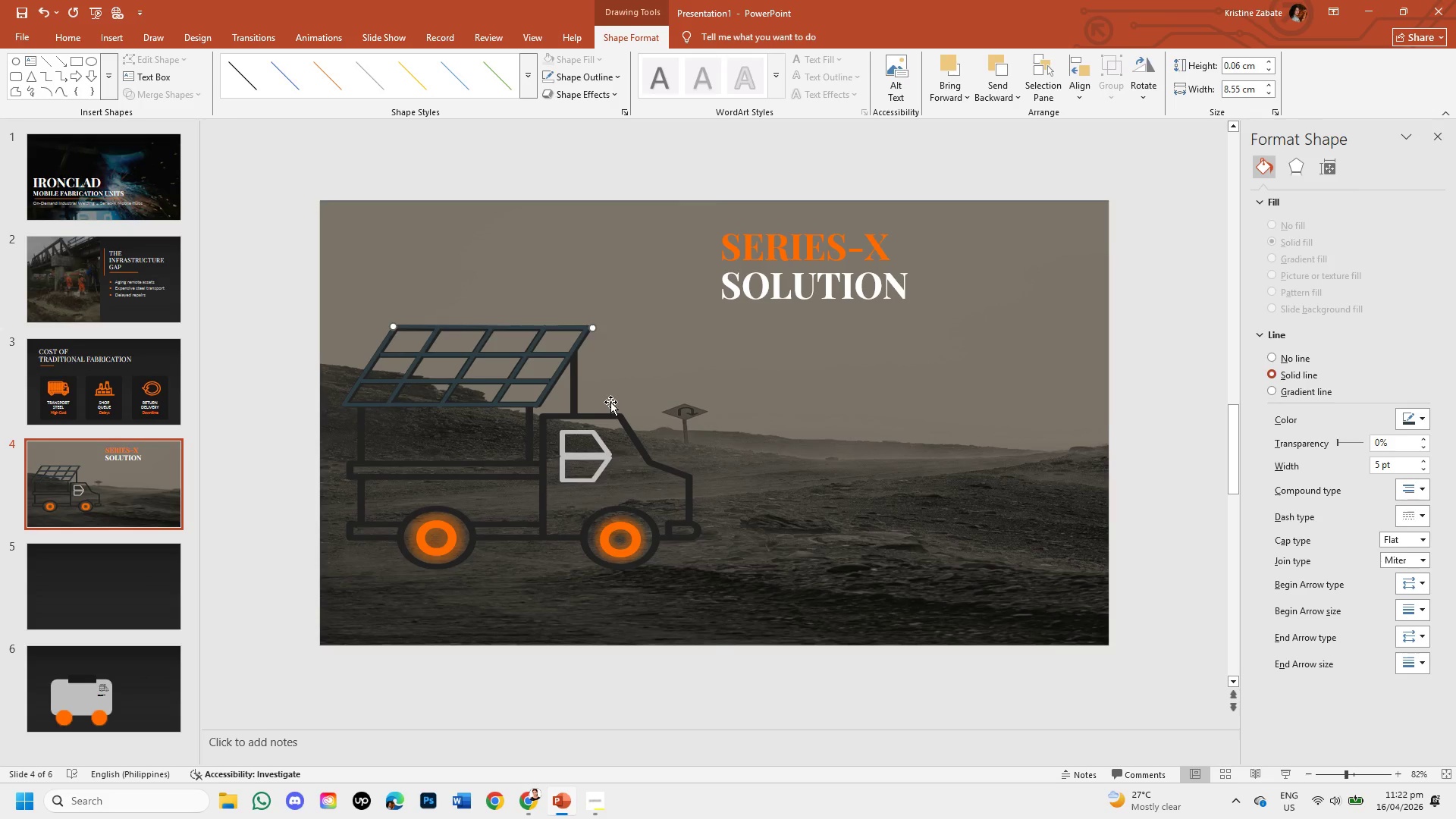 
left_click([610, 402])
 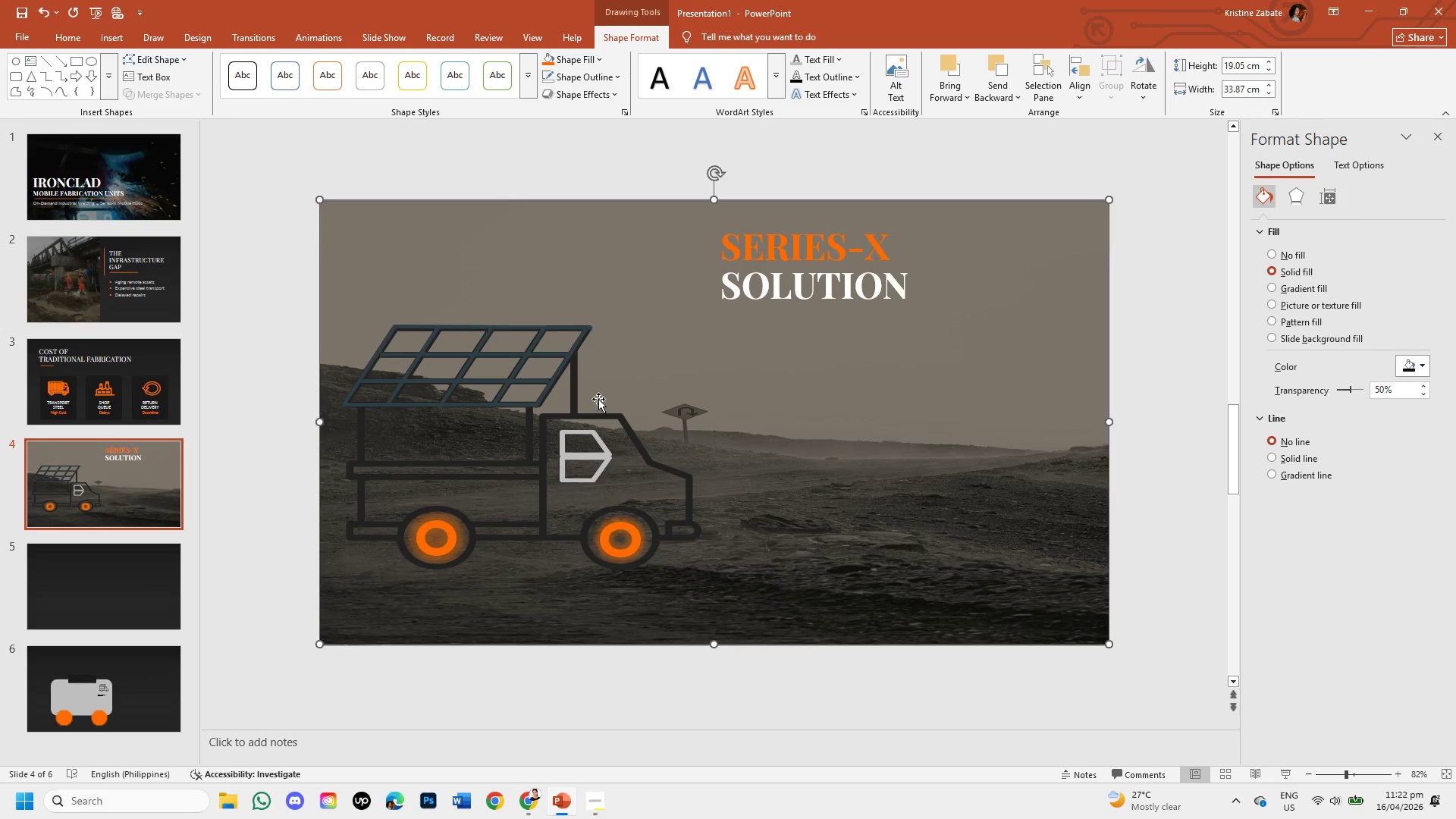 
left_click([563, 367])
 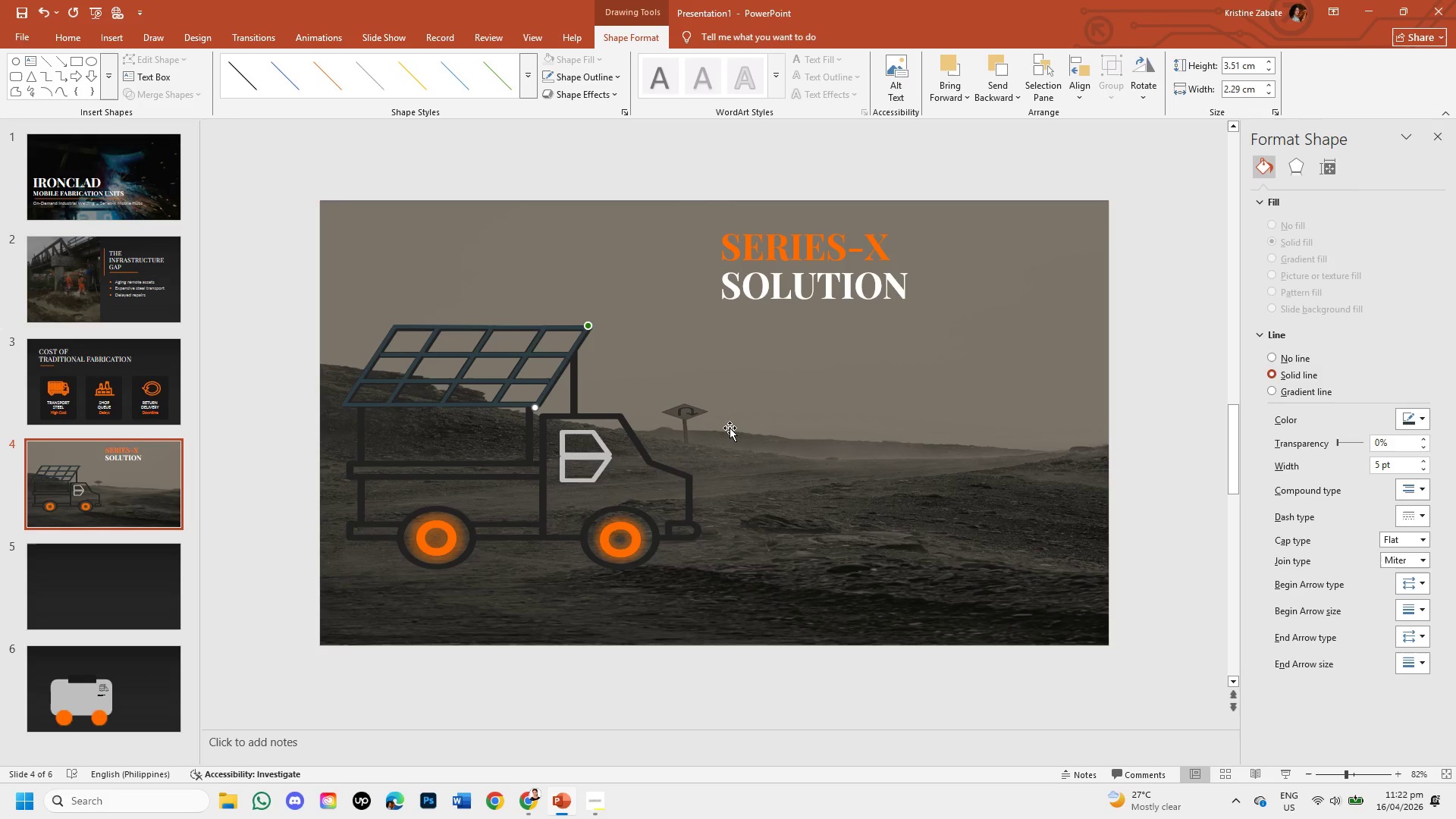 
key(ArrowRight)
 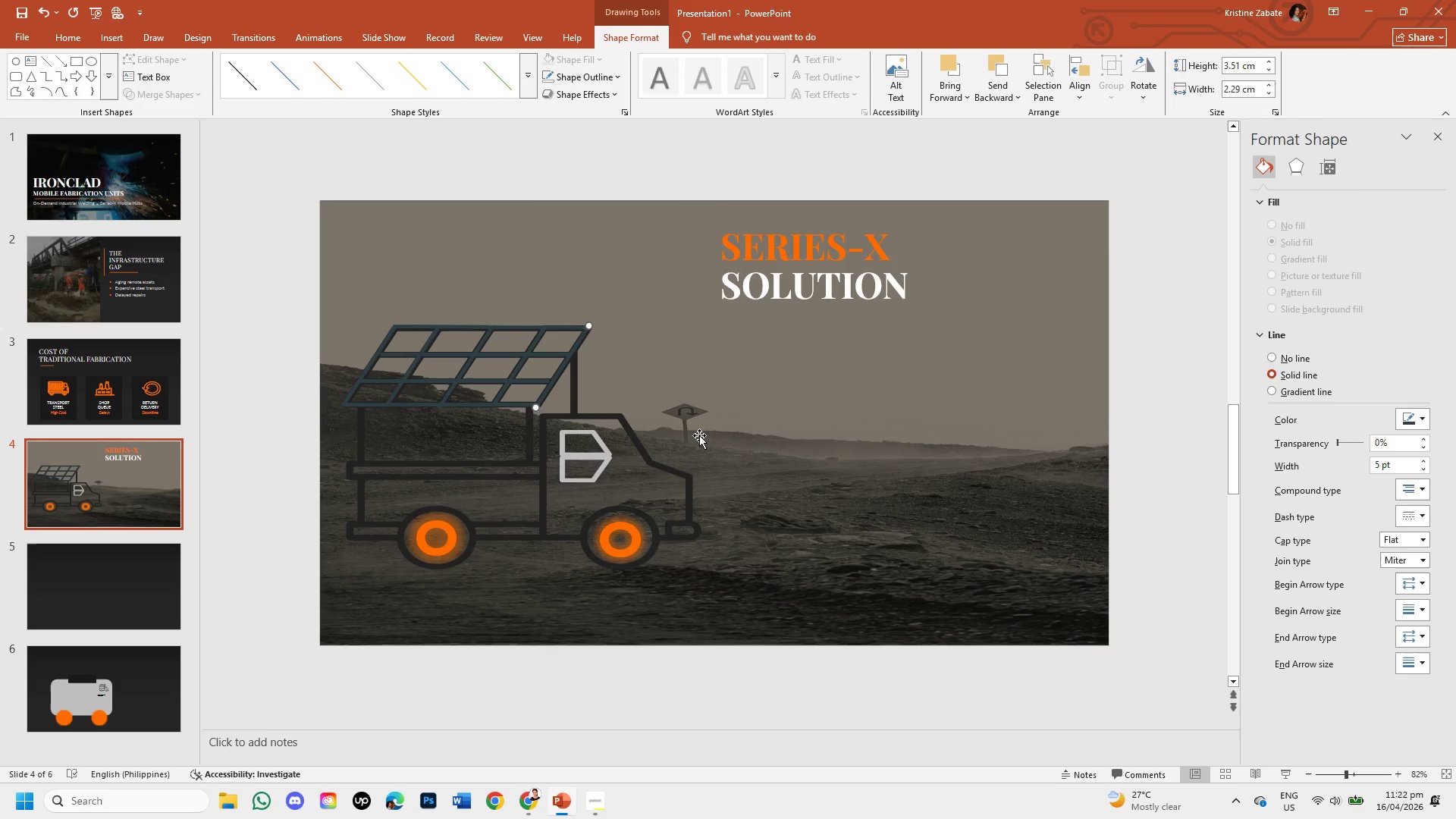 
left_click_drag(start_coordinate=[699, 435], to_coordinate=[462, 327])
 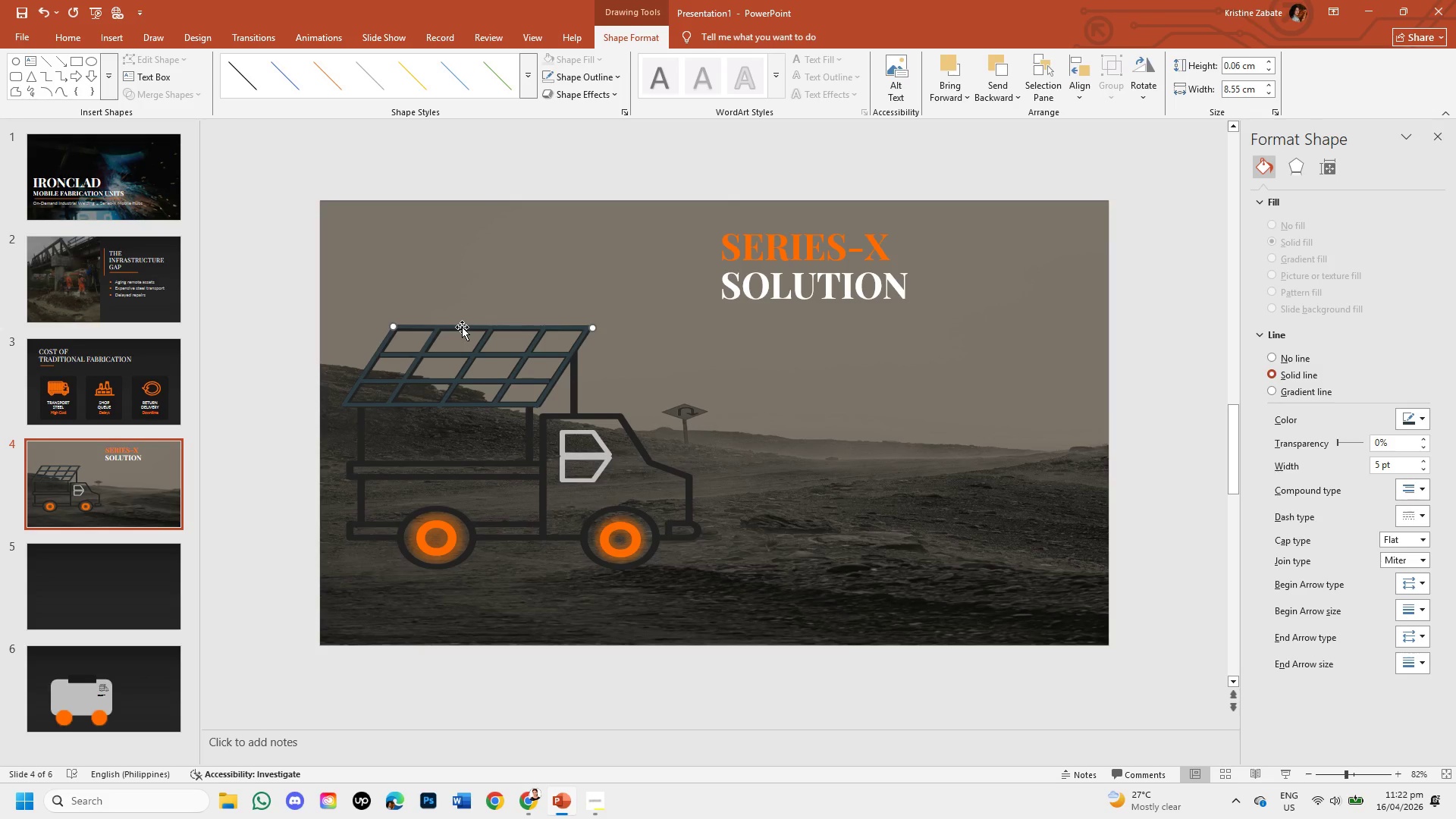 
left_click([462, 327])
 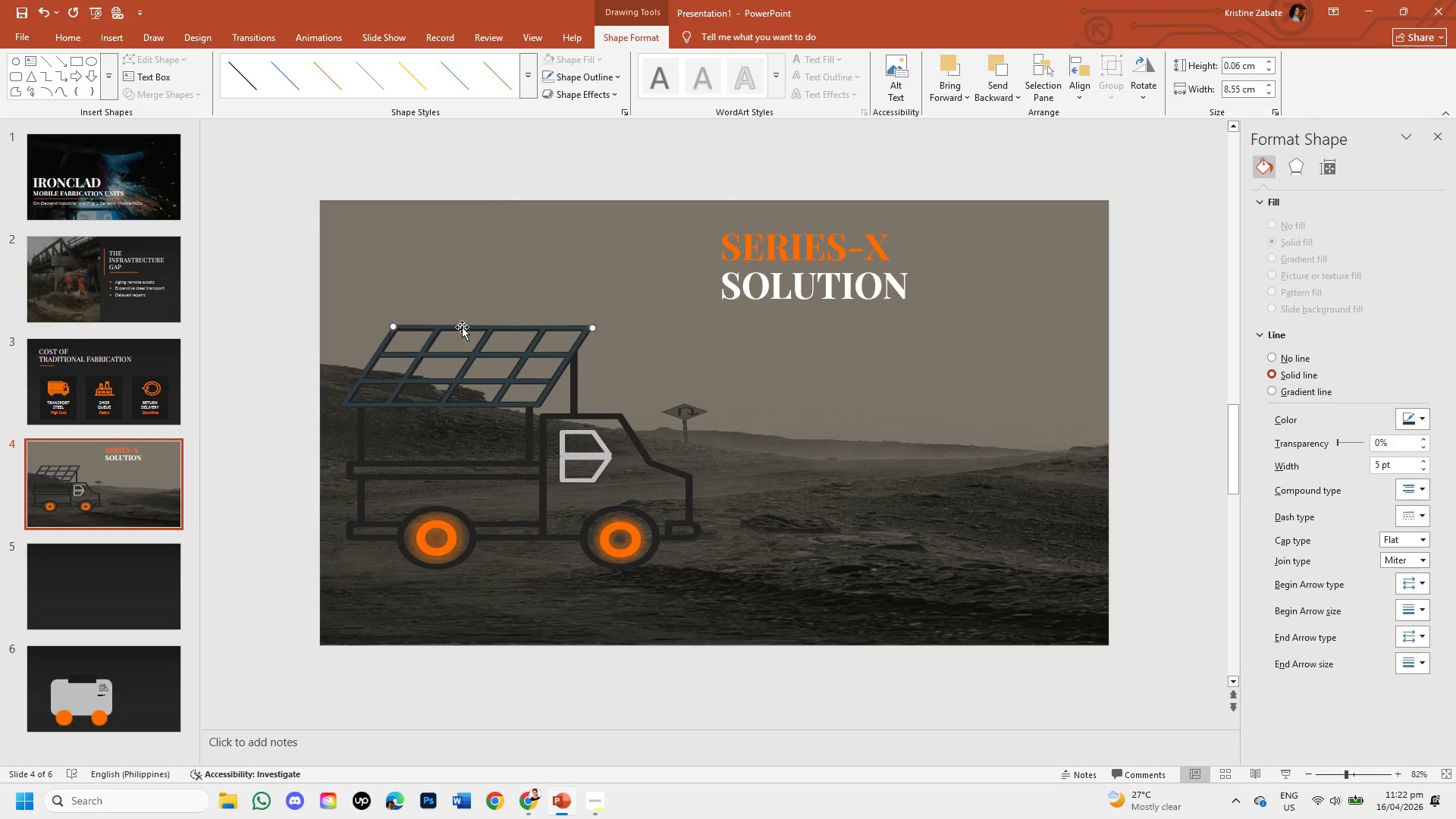 
hold_key(key=ShiftLeft, duration=26.64)
left_click([383, 342])
 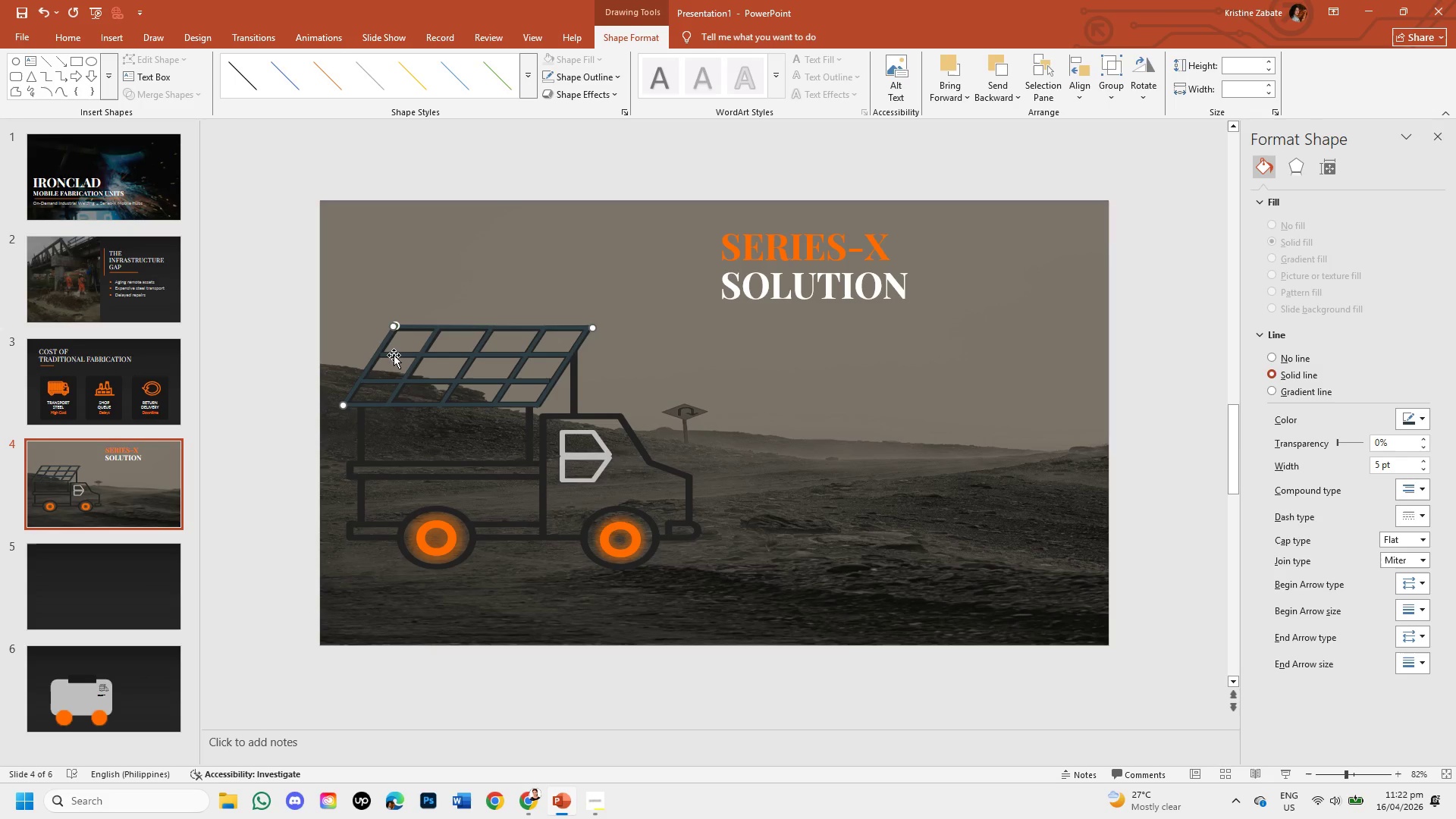 
left_click([394, 355])
 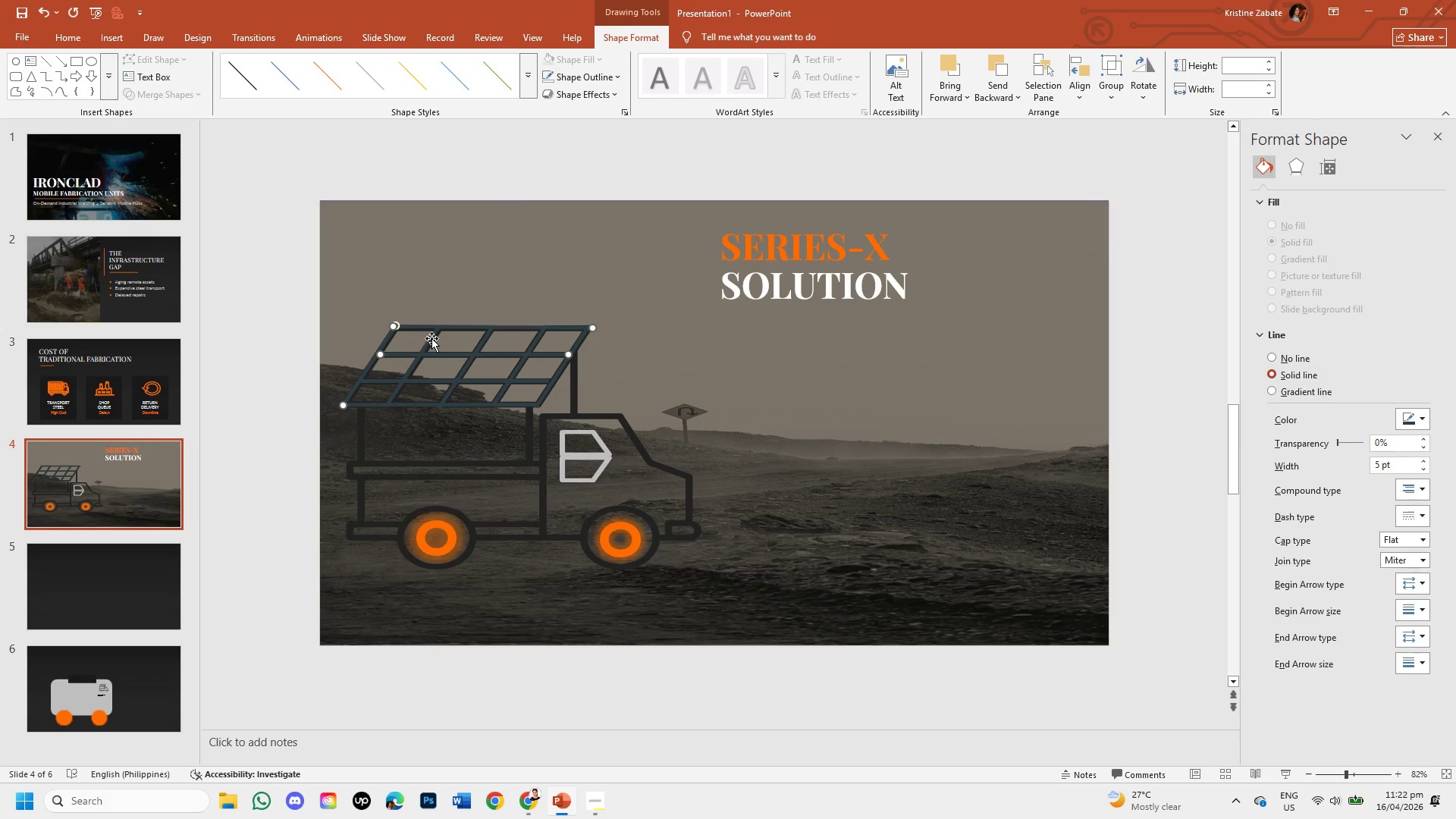 
left_click([431, 338])
 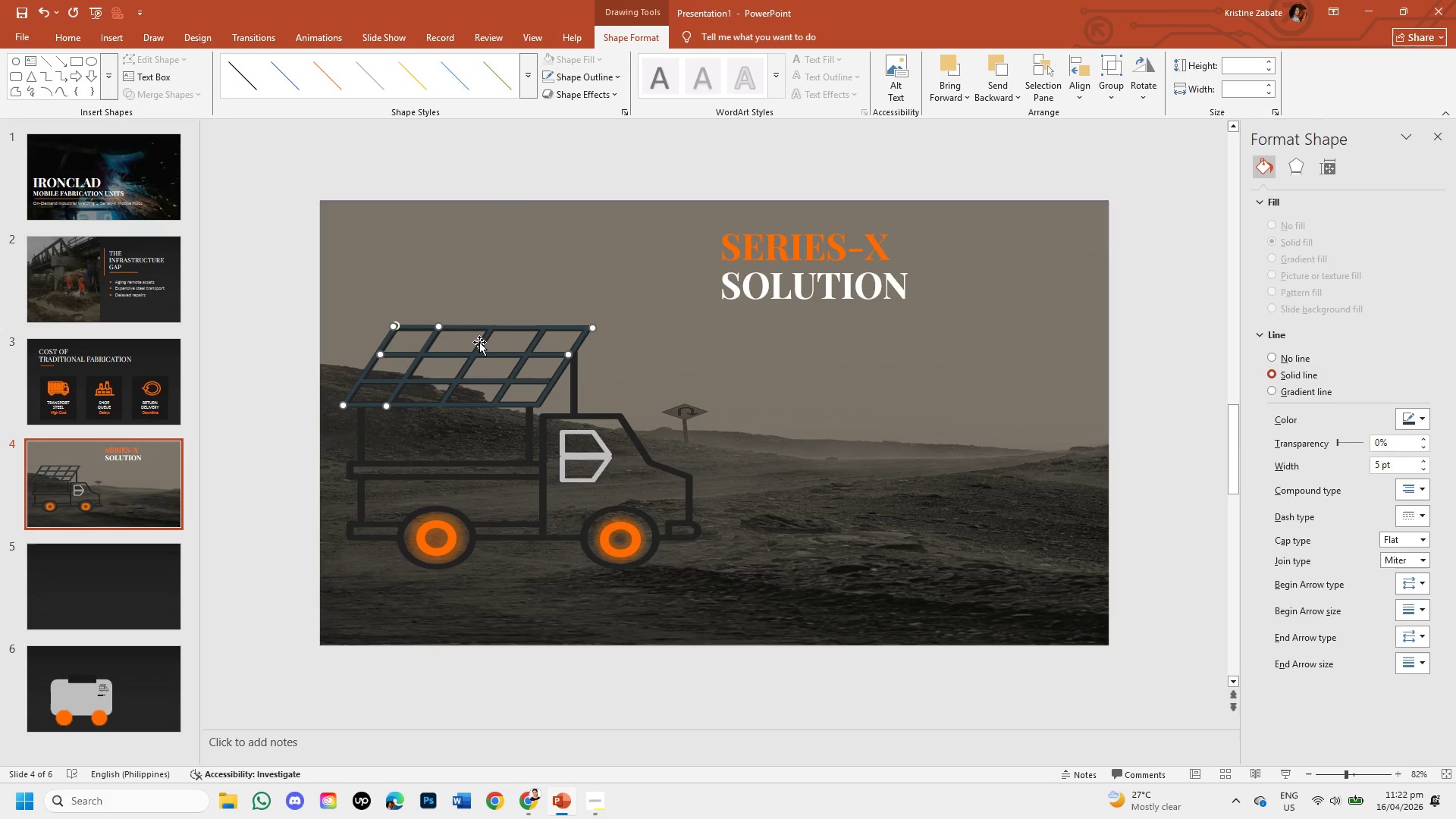 
left_click([482, 343])
 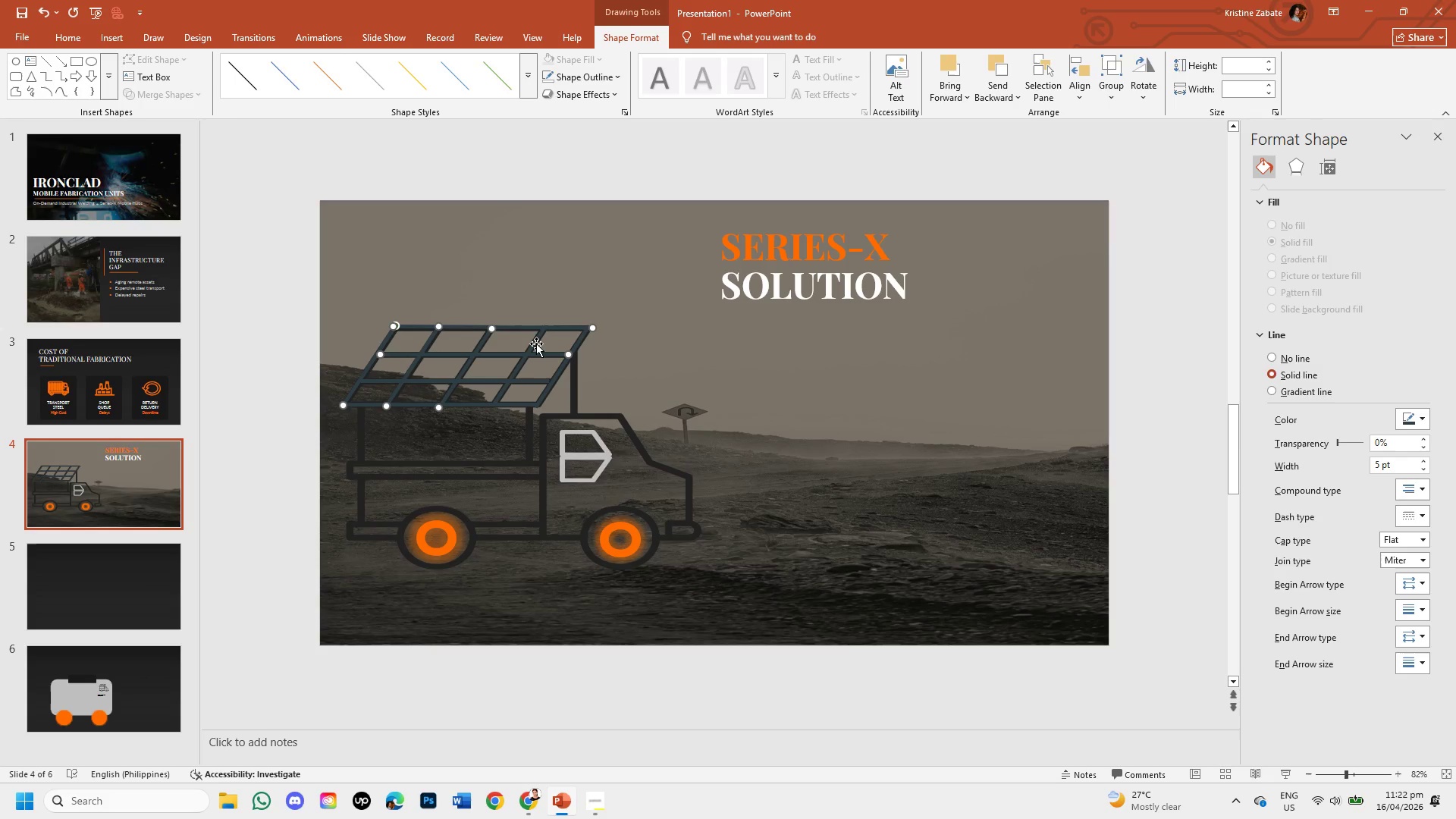 
left_click([536, 344])
 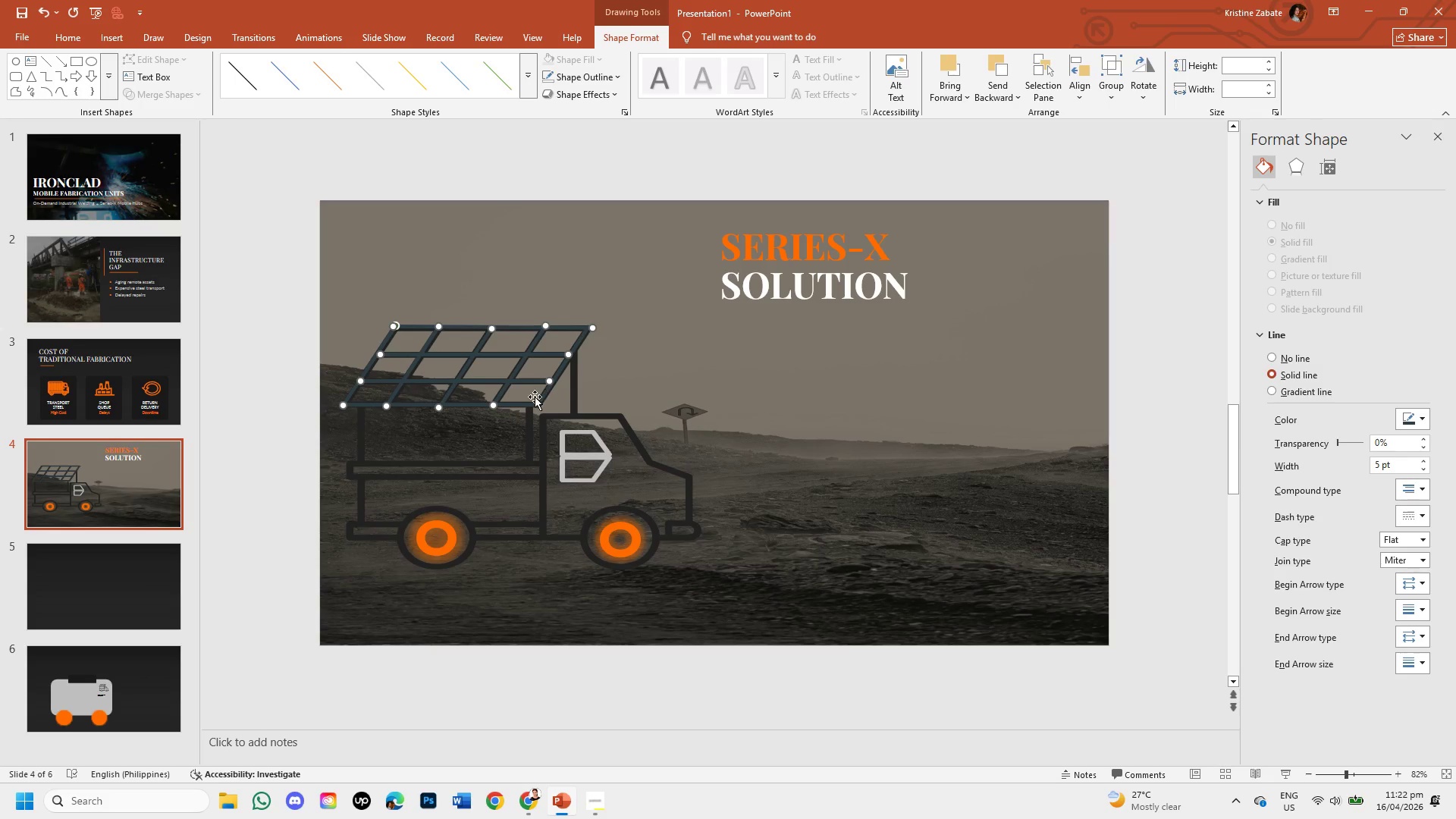 
left_click([532, 406])
 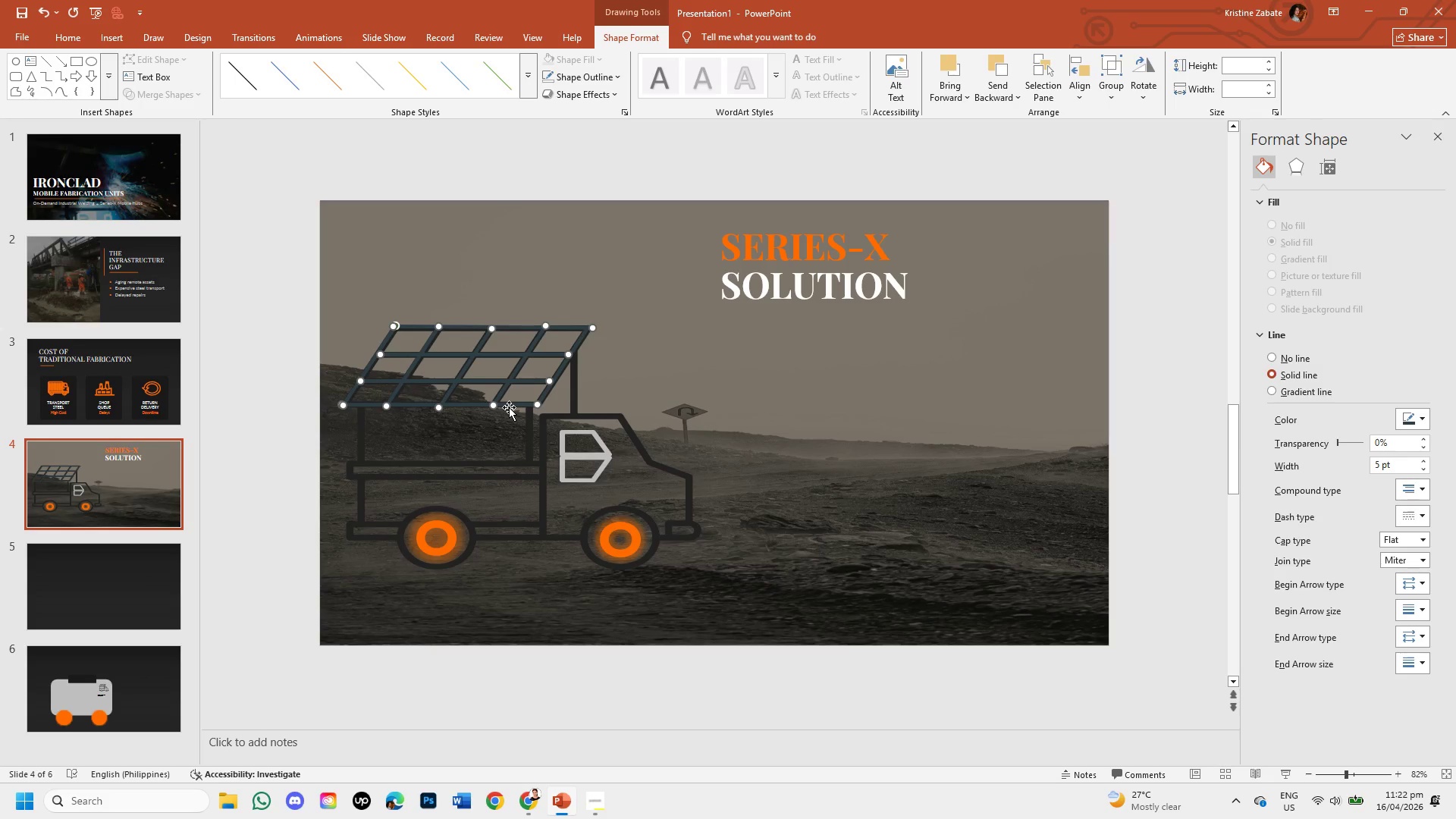 
left_click([509, 407])
 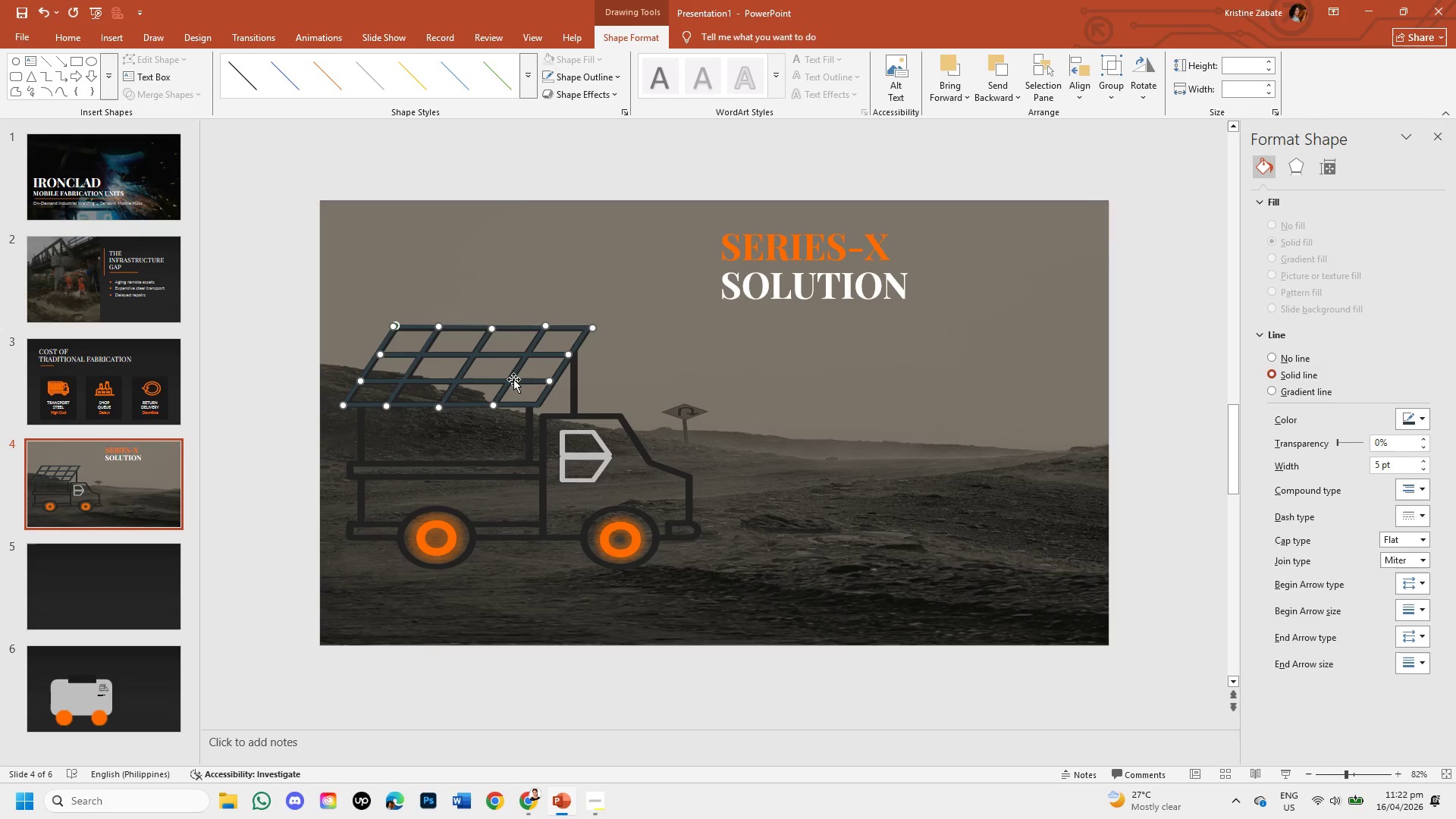 
left_click([513, 379])
 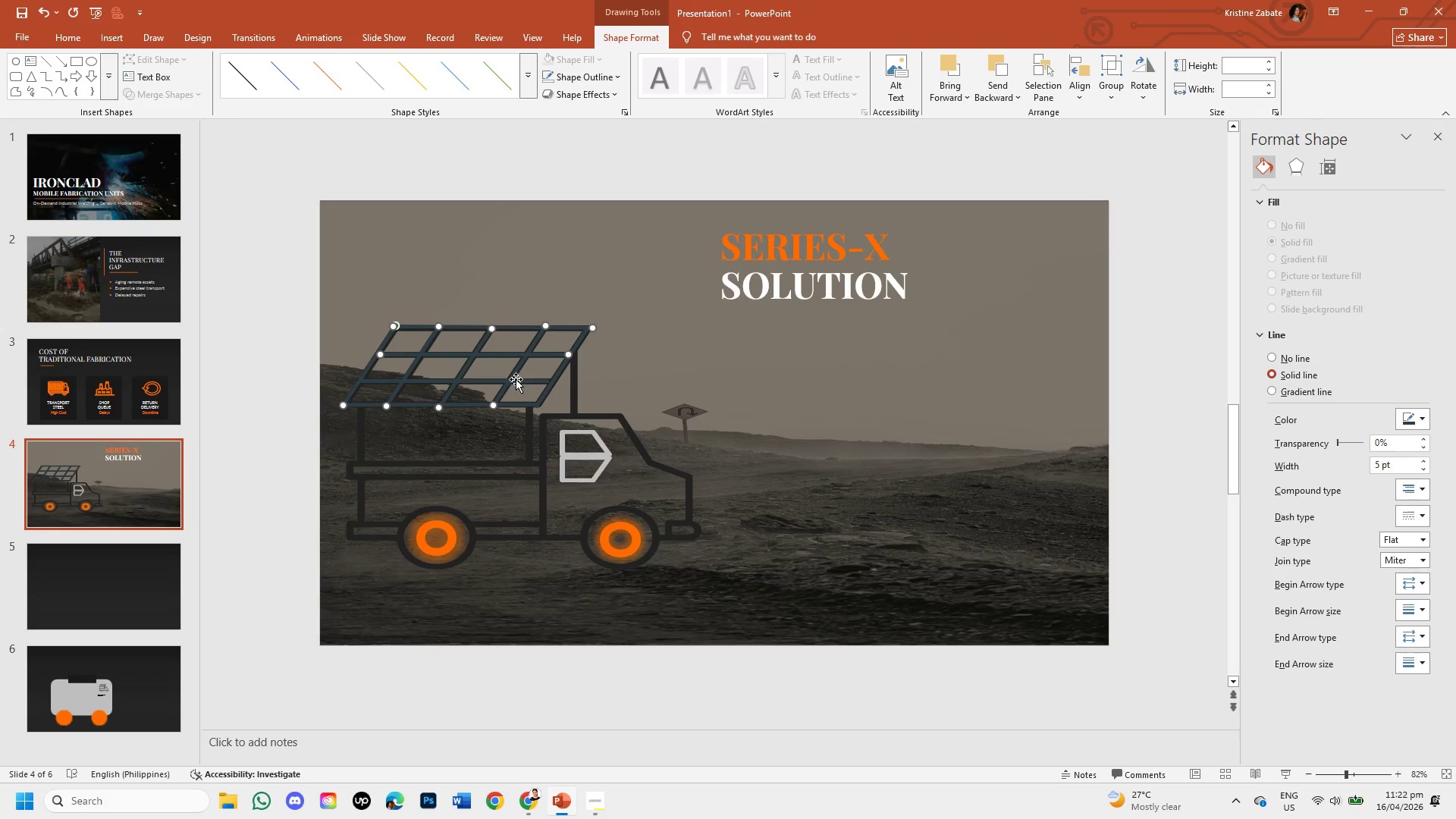 
left_click([516, 379])
 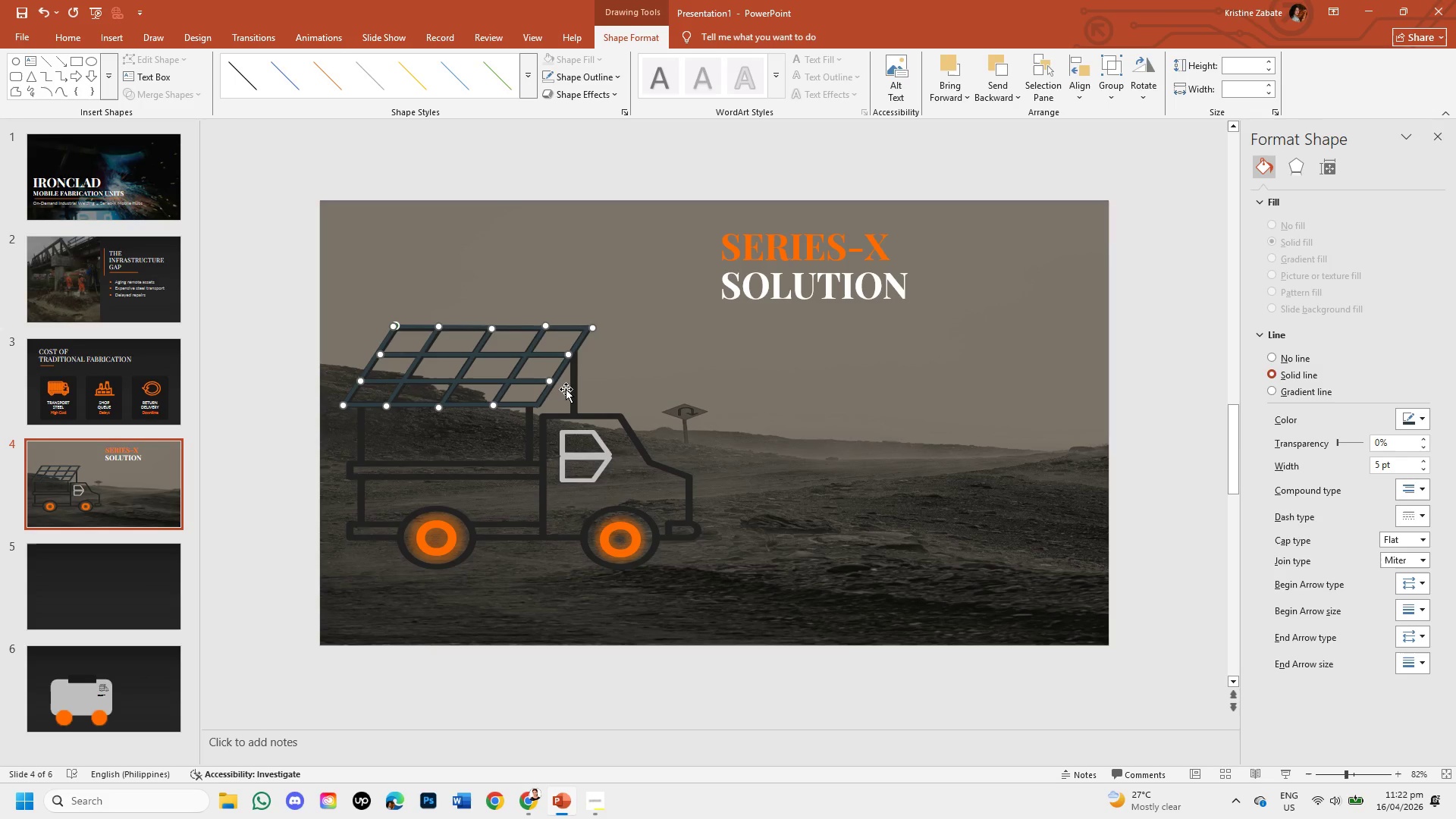 
left_click([542, 398])
 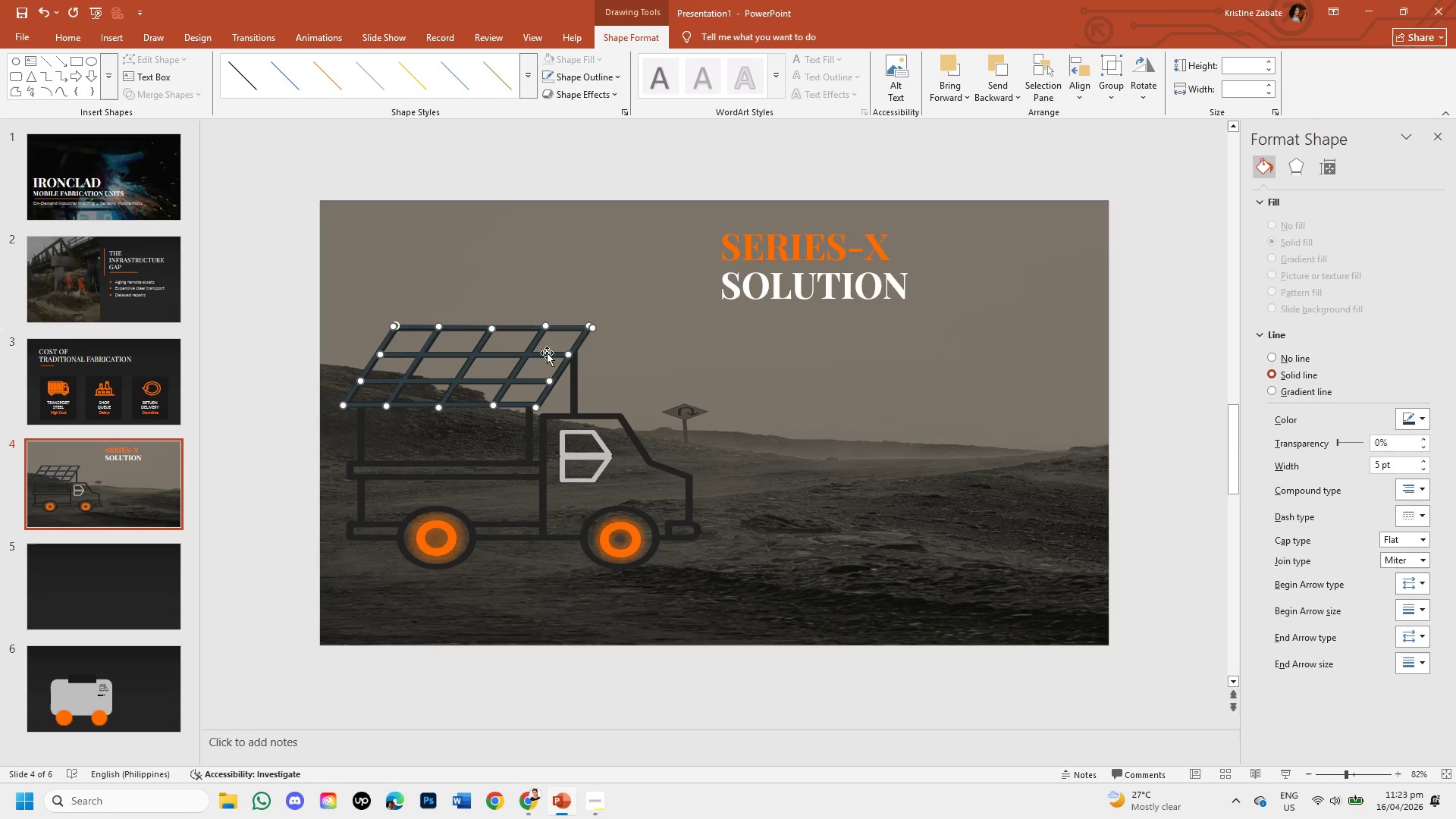 
right_click([422, 355])
 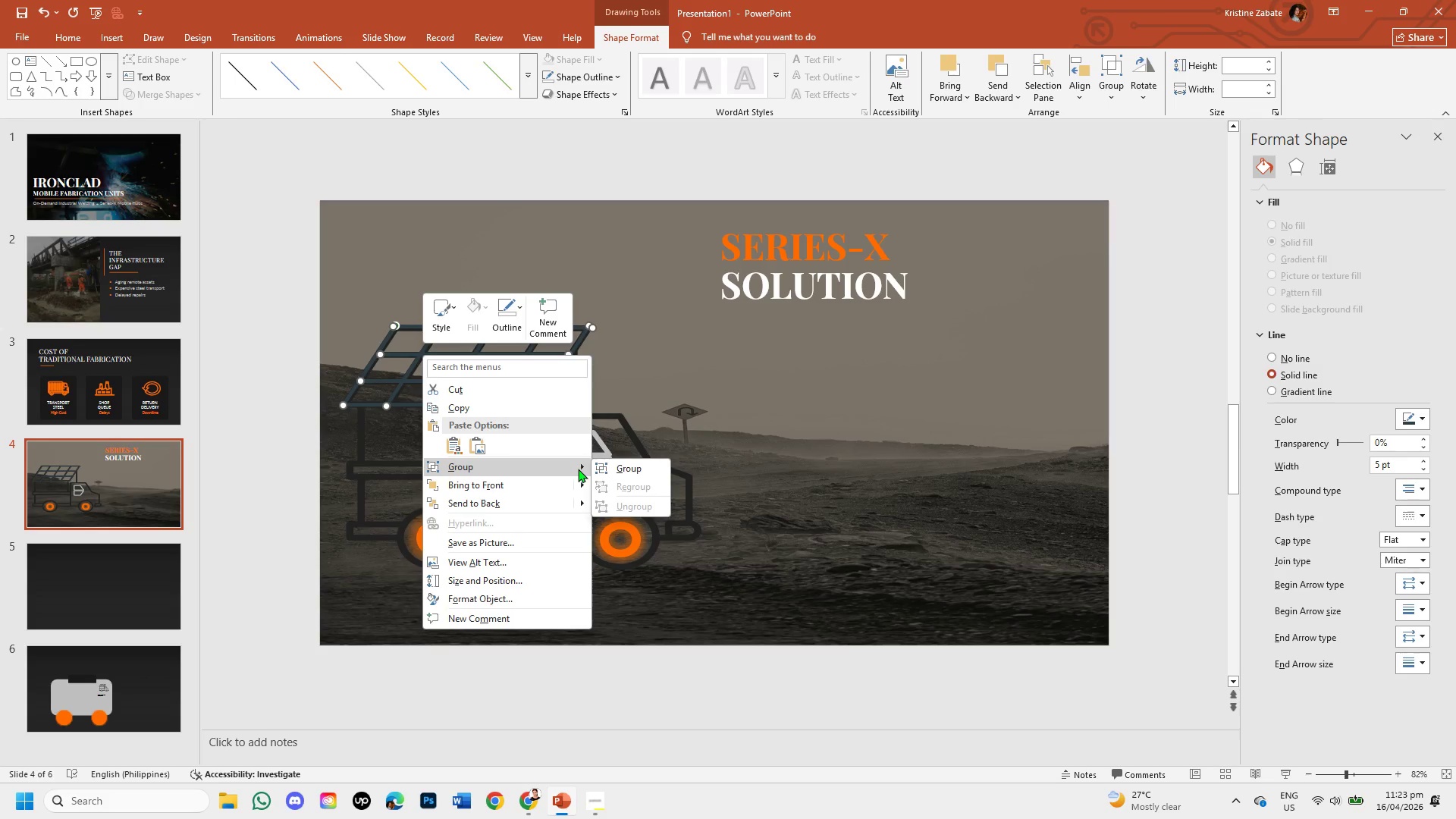 
left_click([601, 468])
 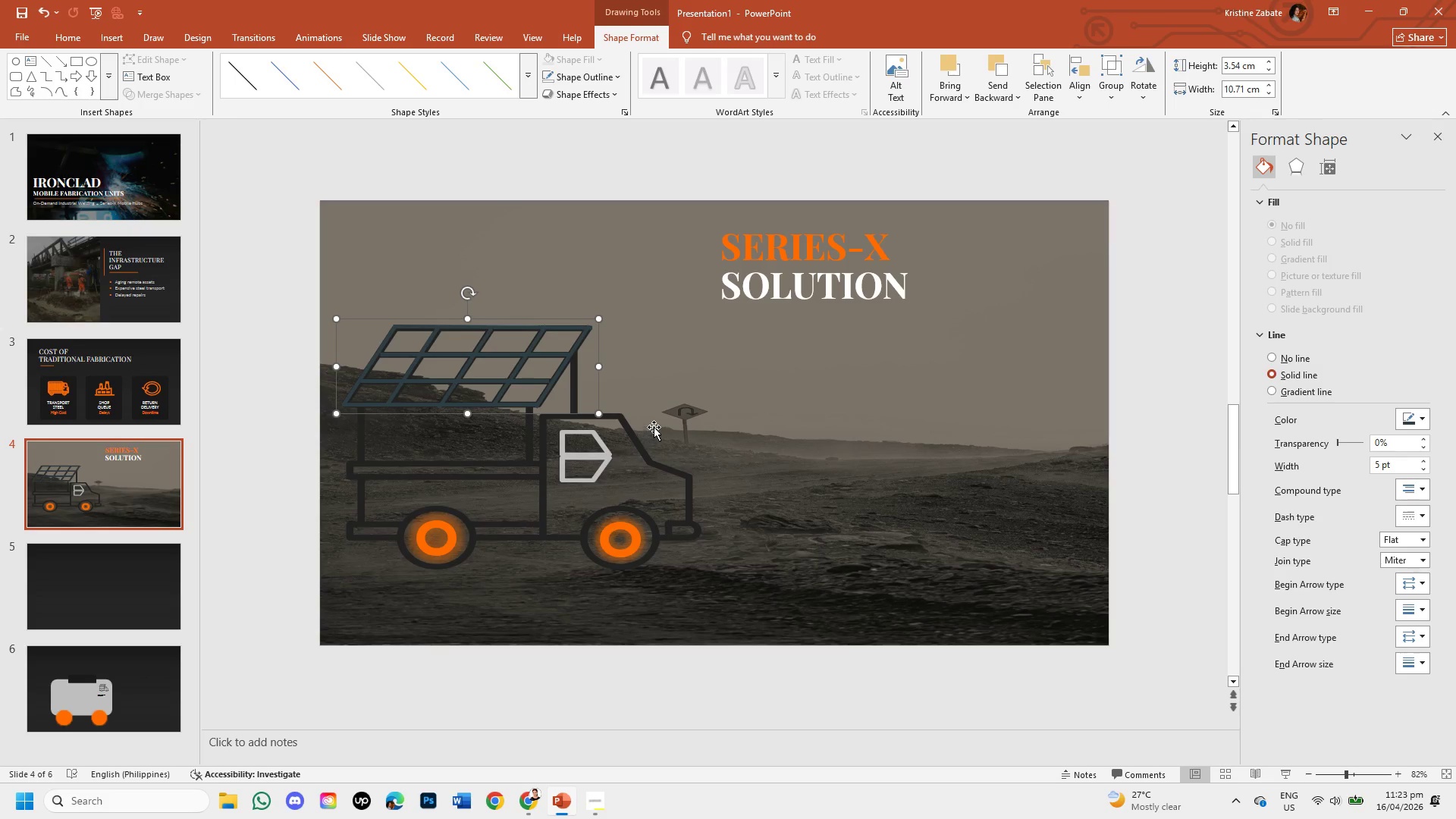 
left_click([657, 422])
 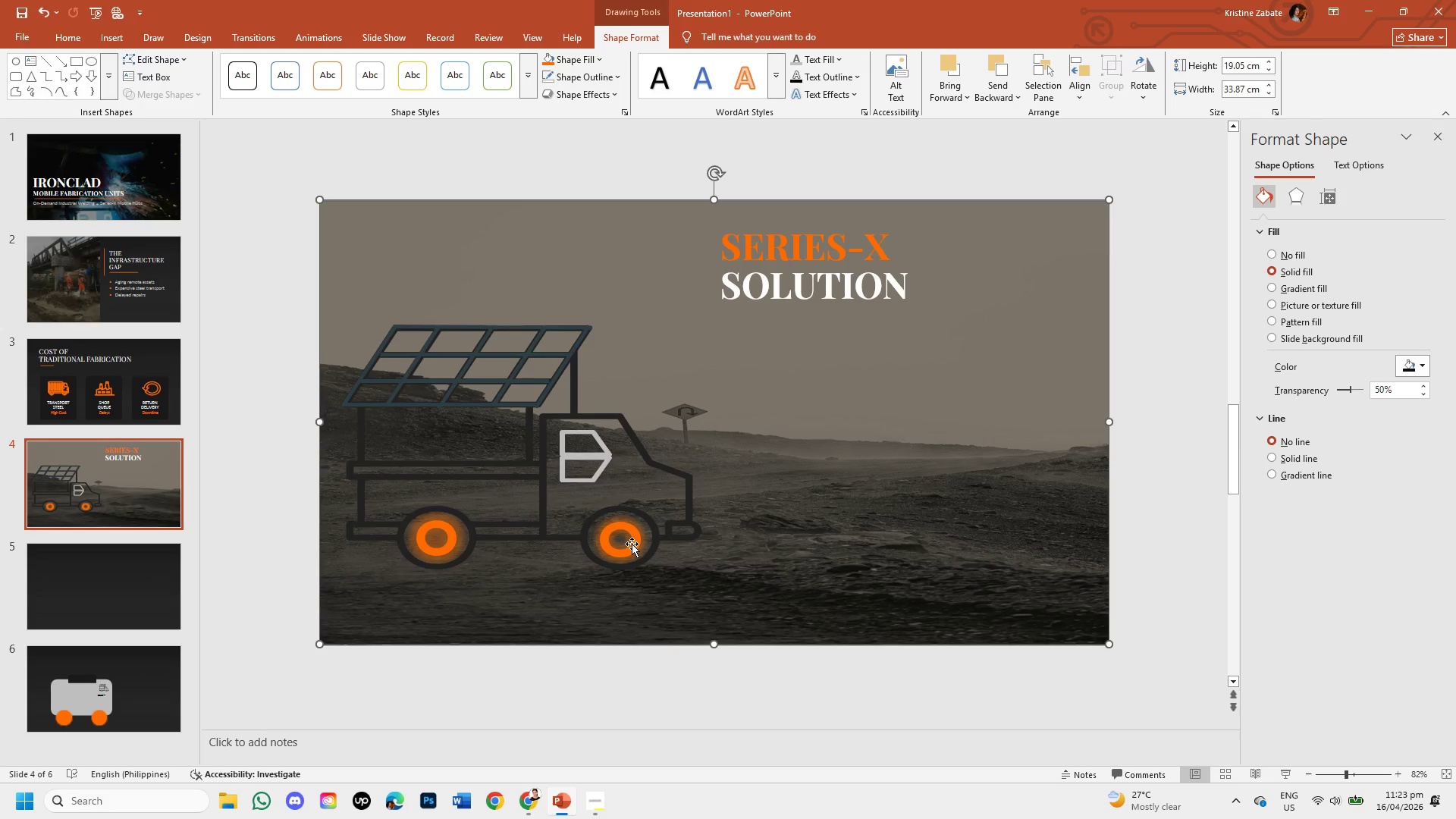 
wait(12.84)
 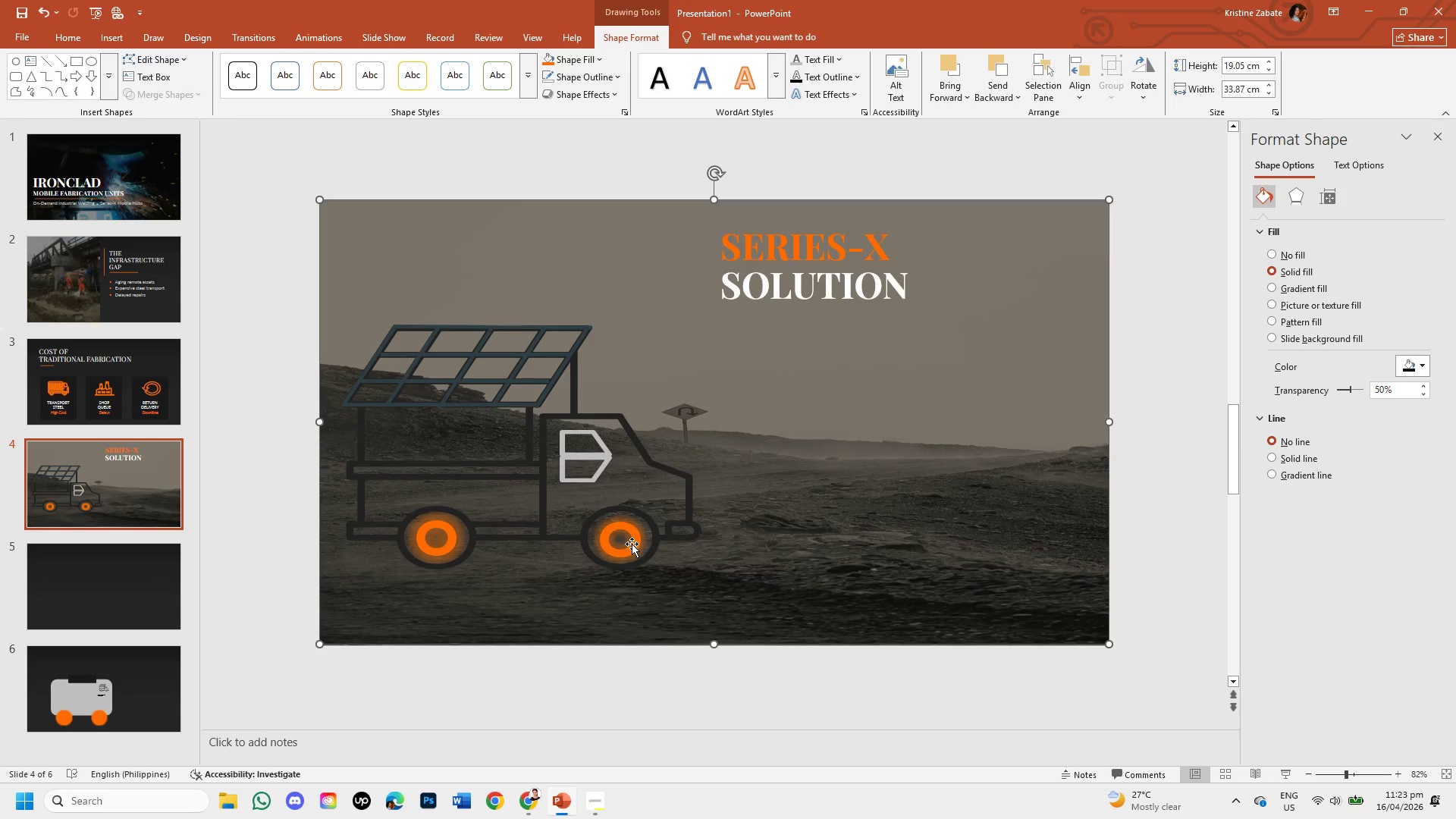 
left_click([638, 542])
 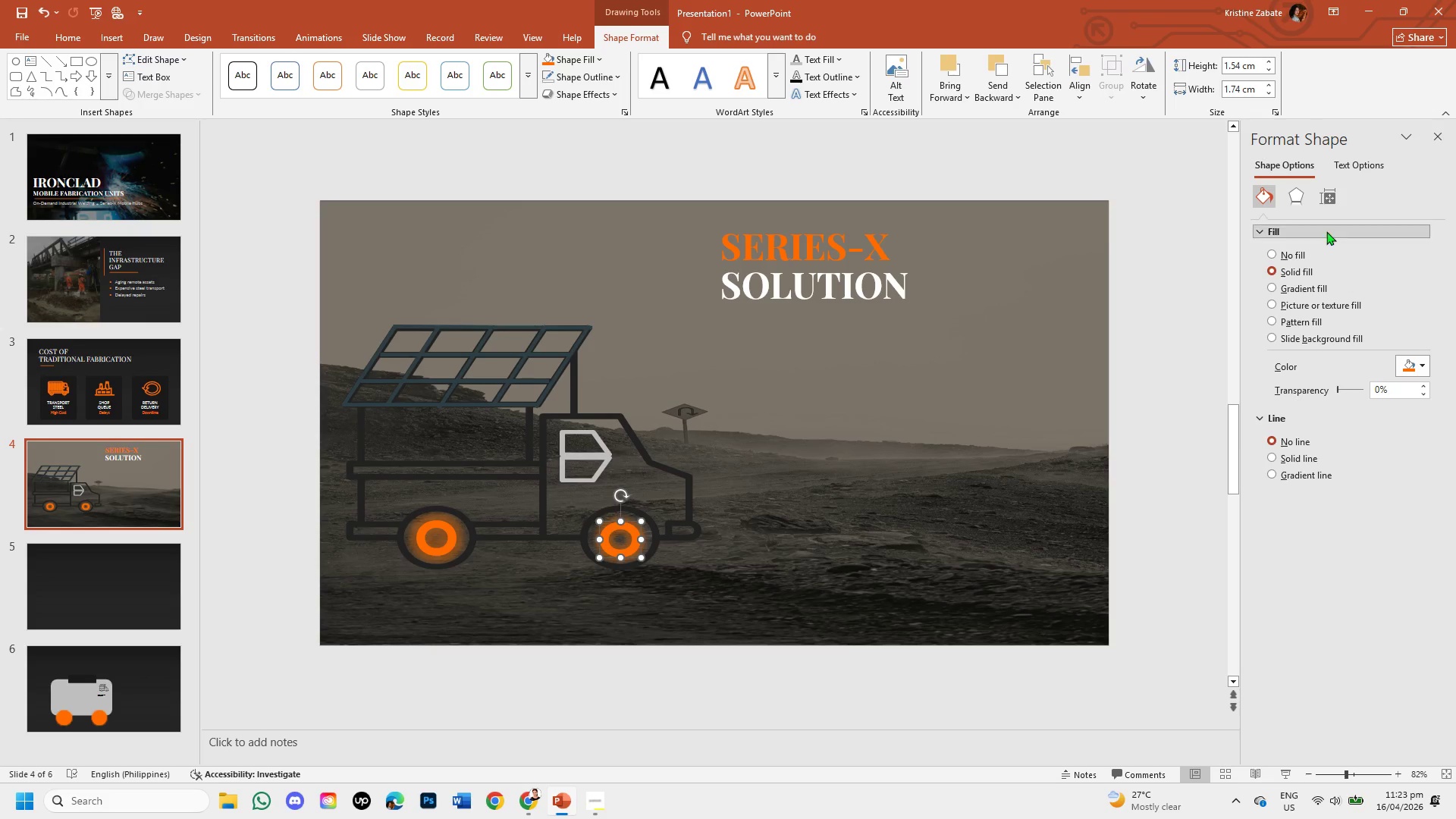 
left_click([1285, 189])
 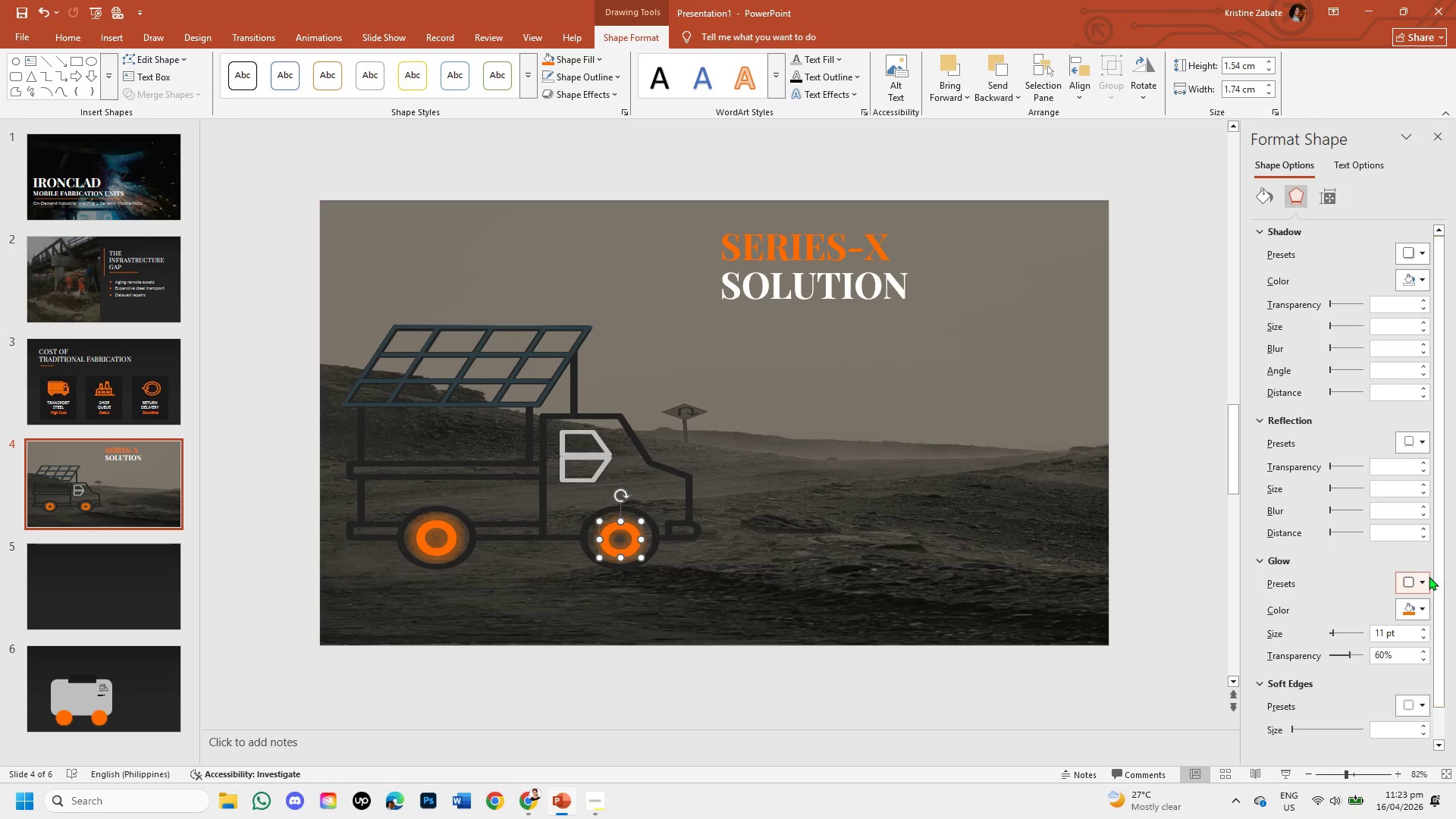 
left_click([1426, 582])
 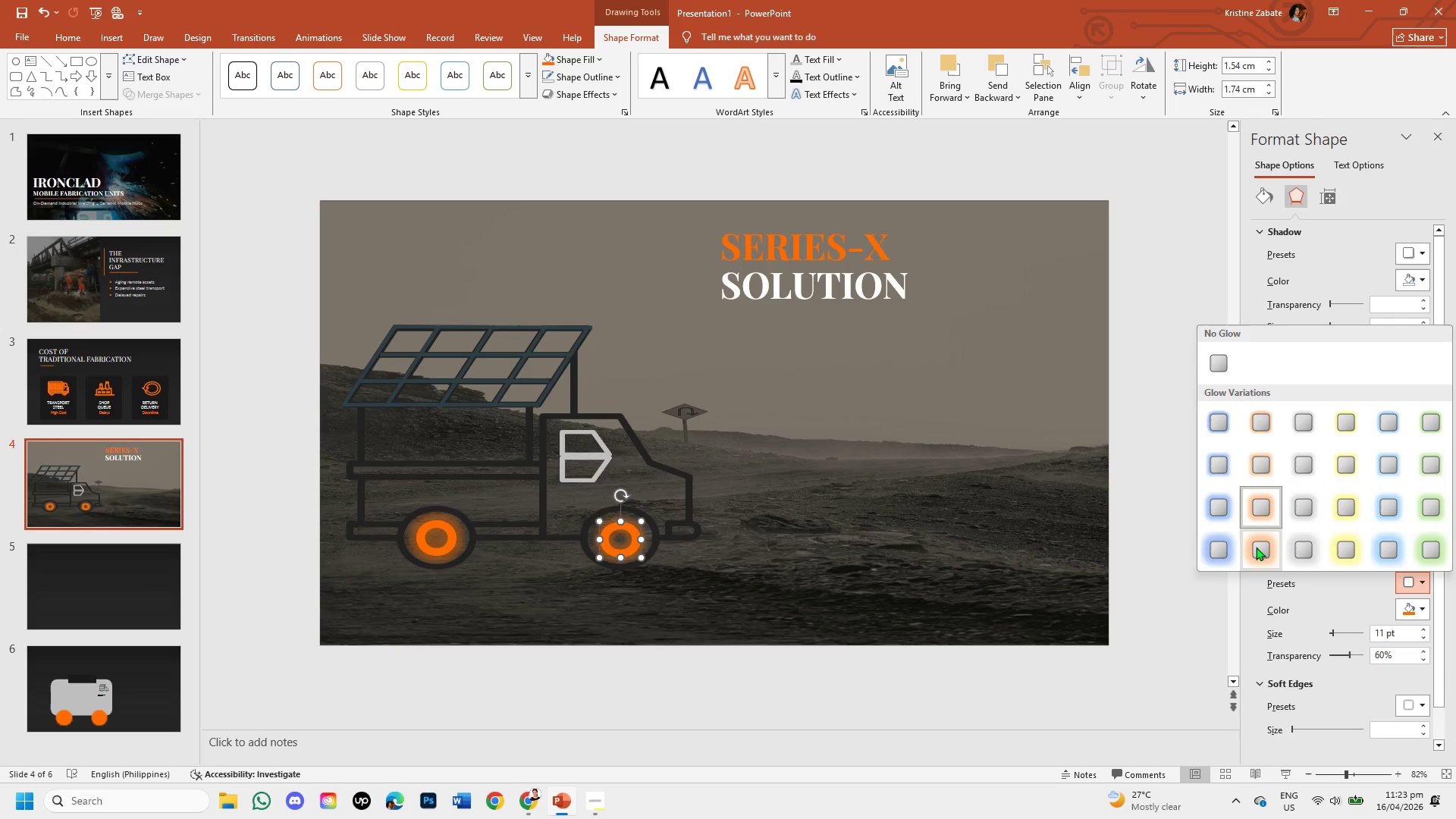 
left_click([1254, 546])
 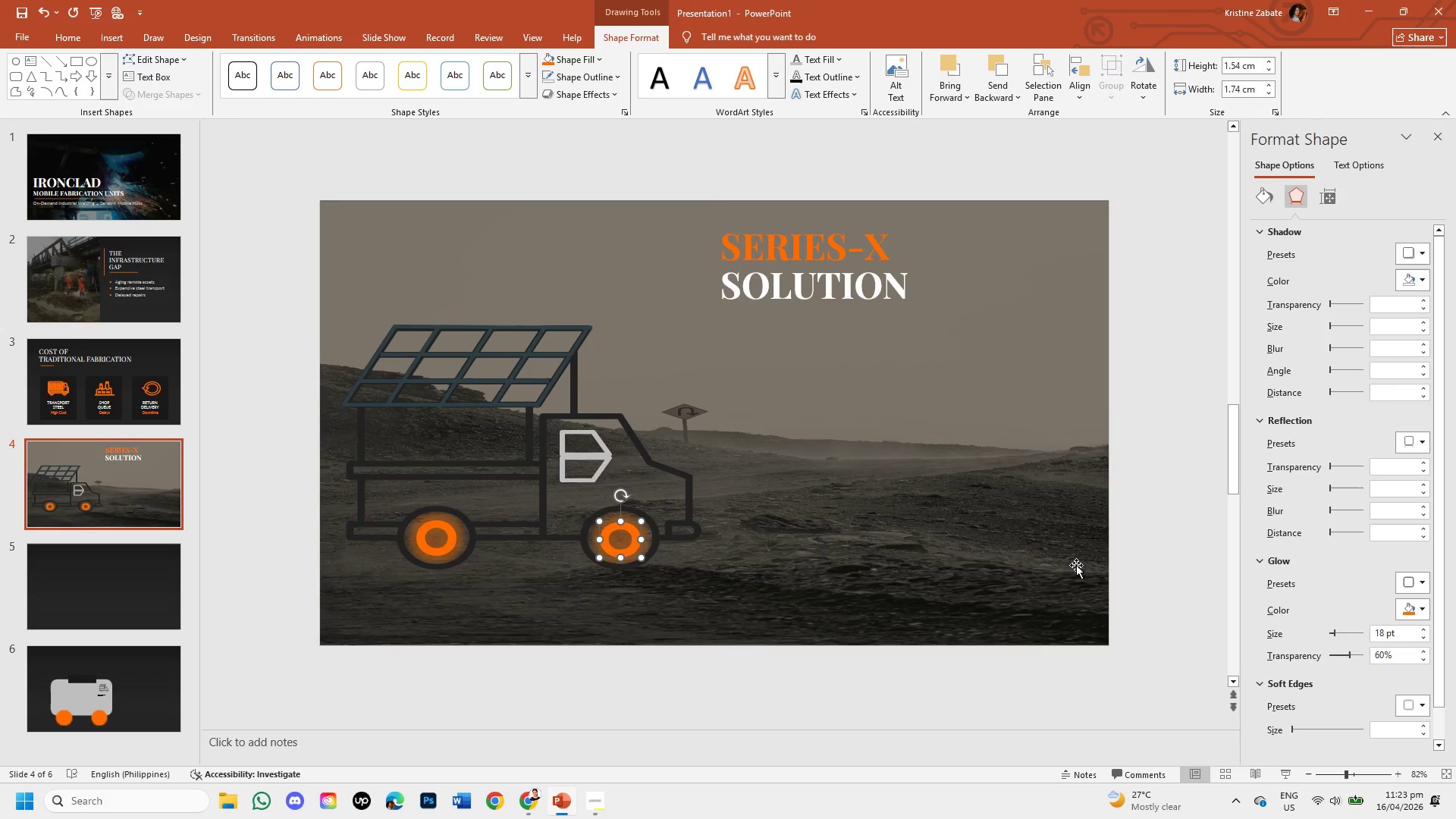 
left_click([1076, 565])
 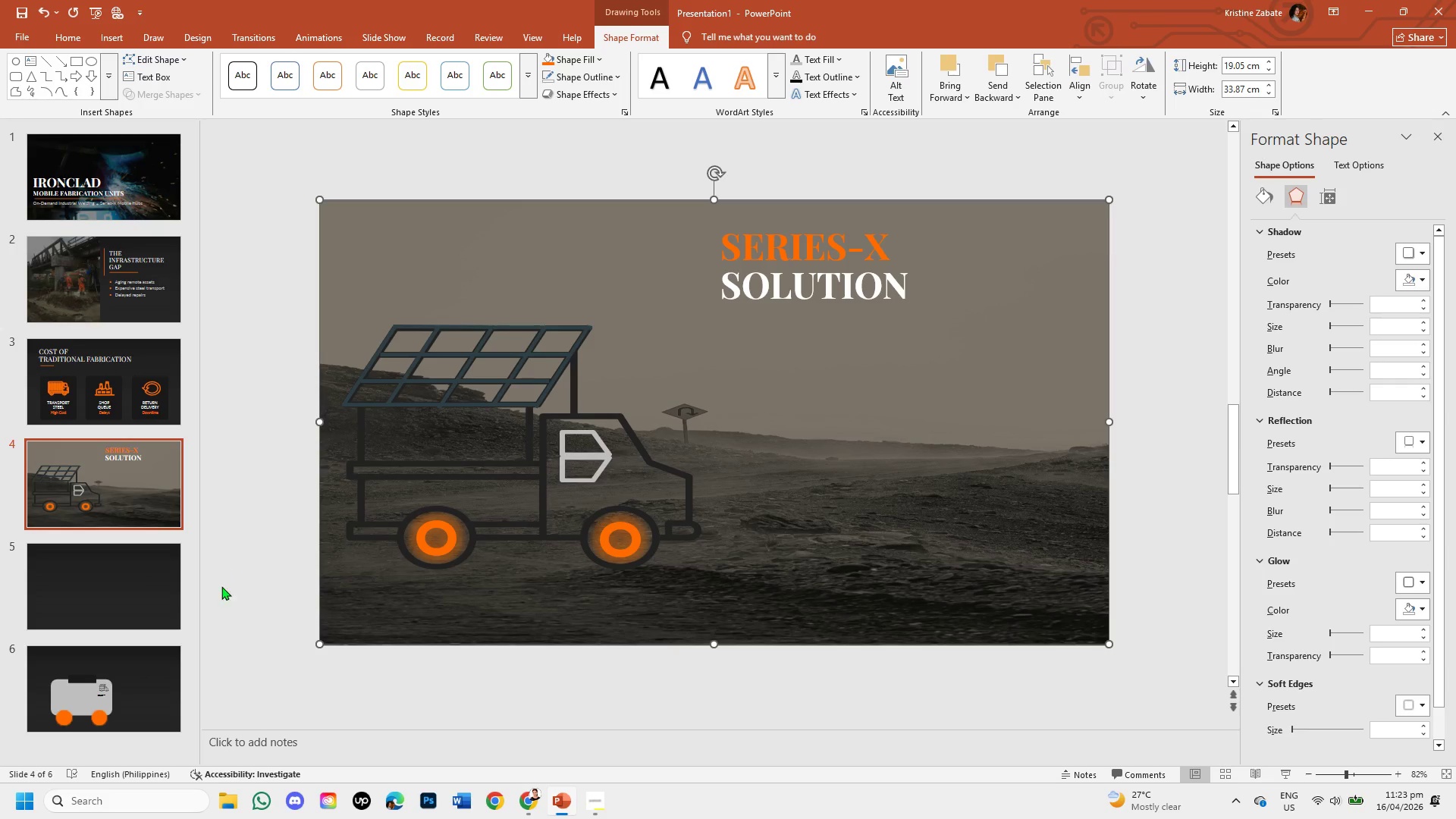 
wait(23.97)
 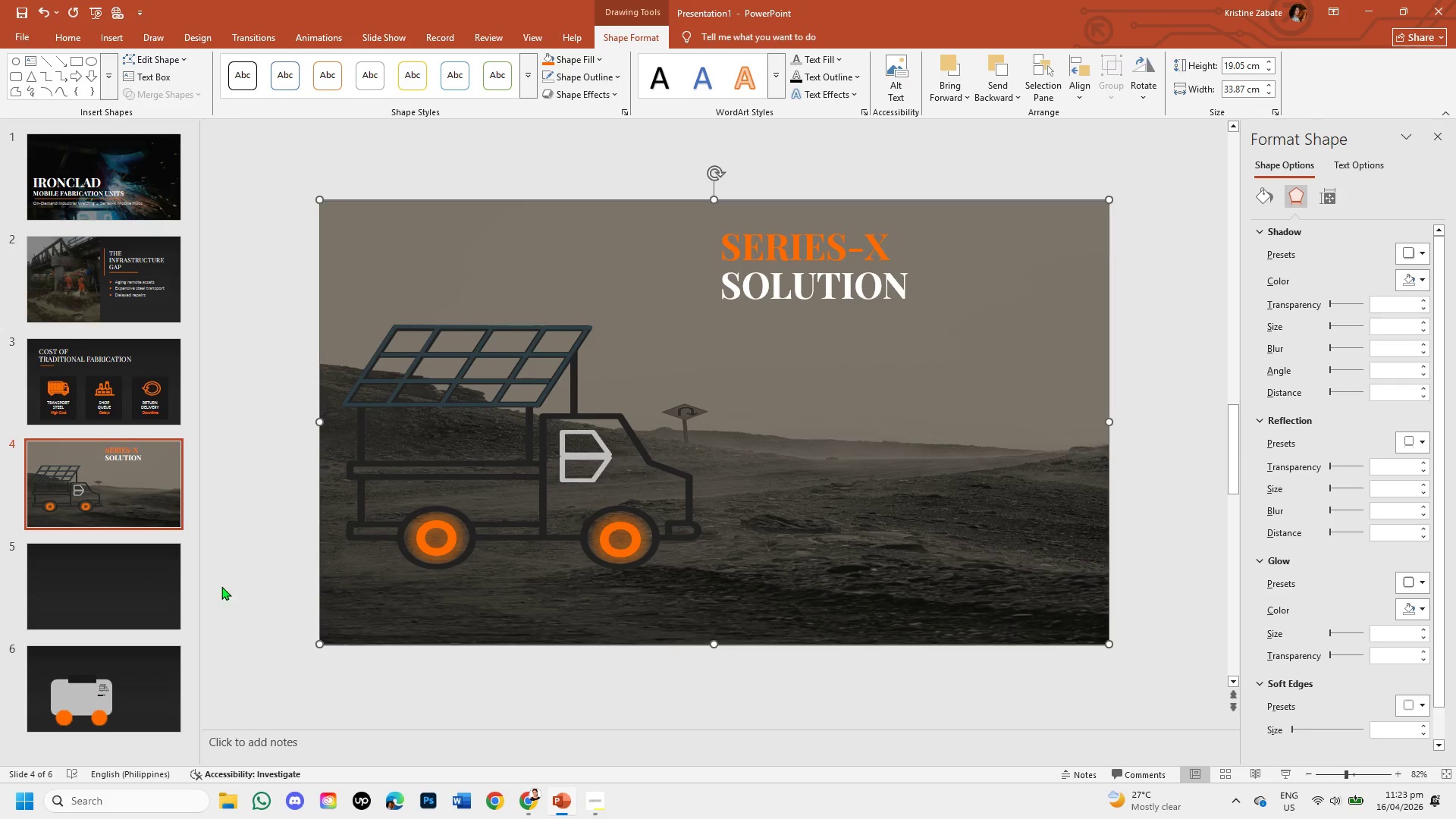 
left_click([430, 548])
 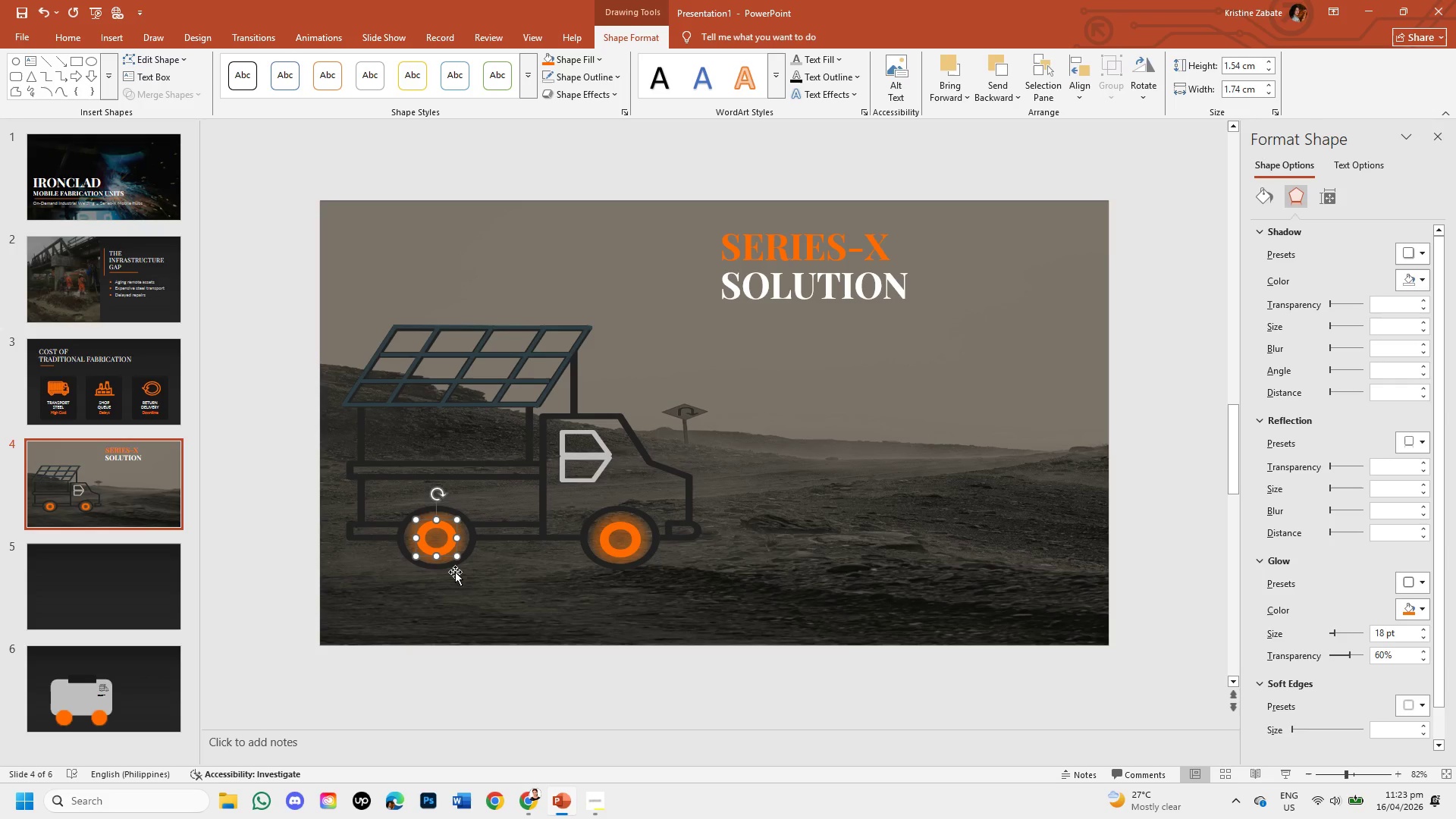 
key(Control+C)
 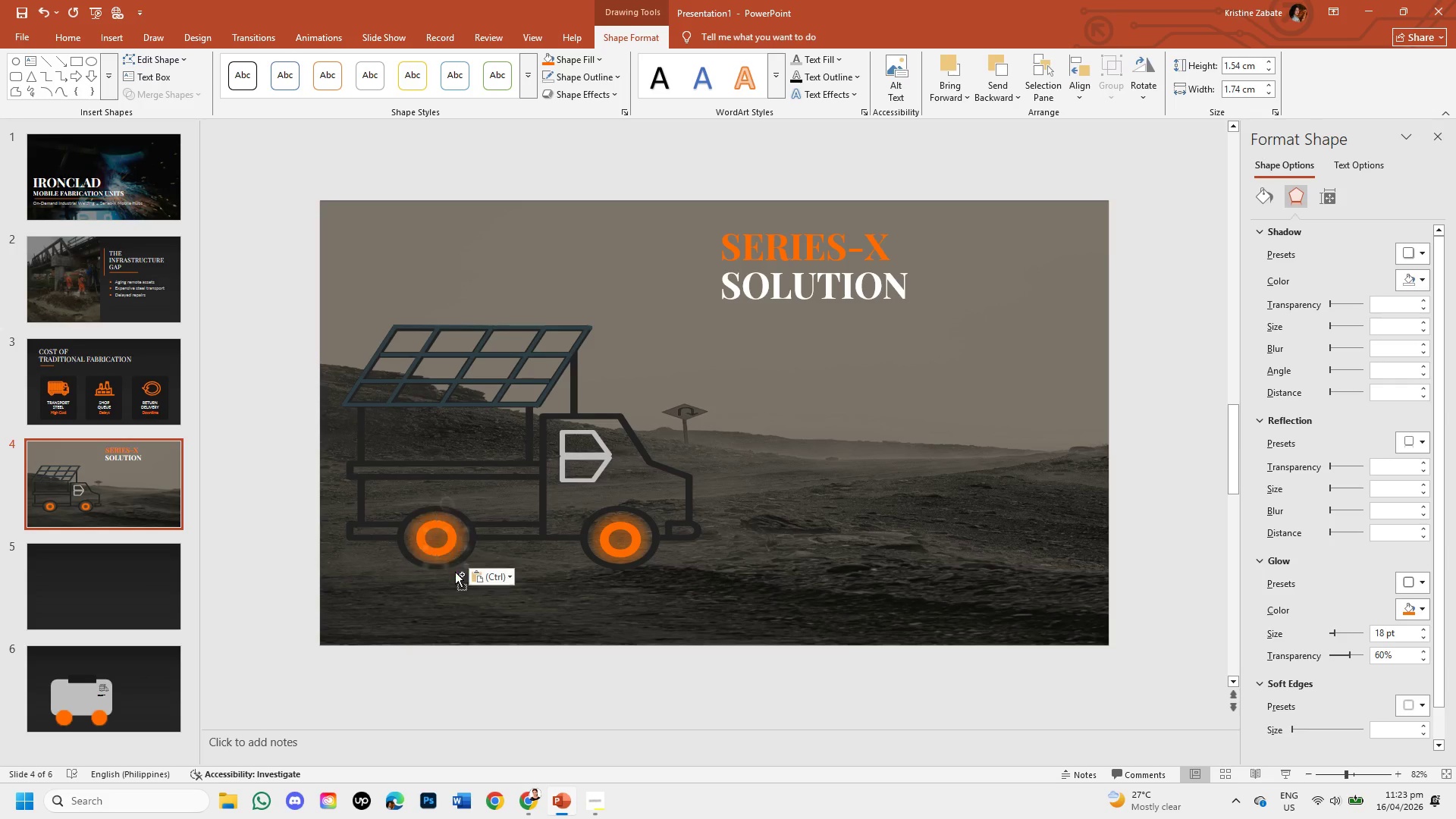 
key(Control+V)
 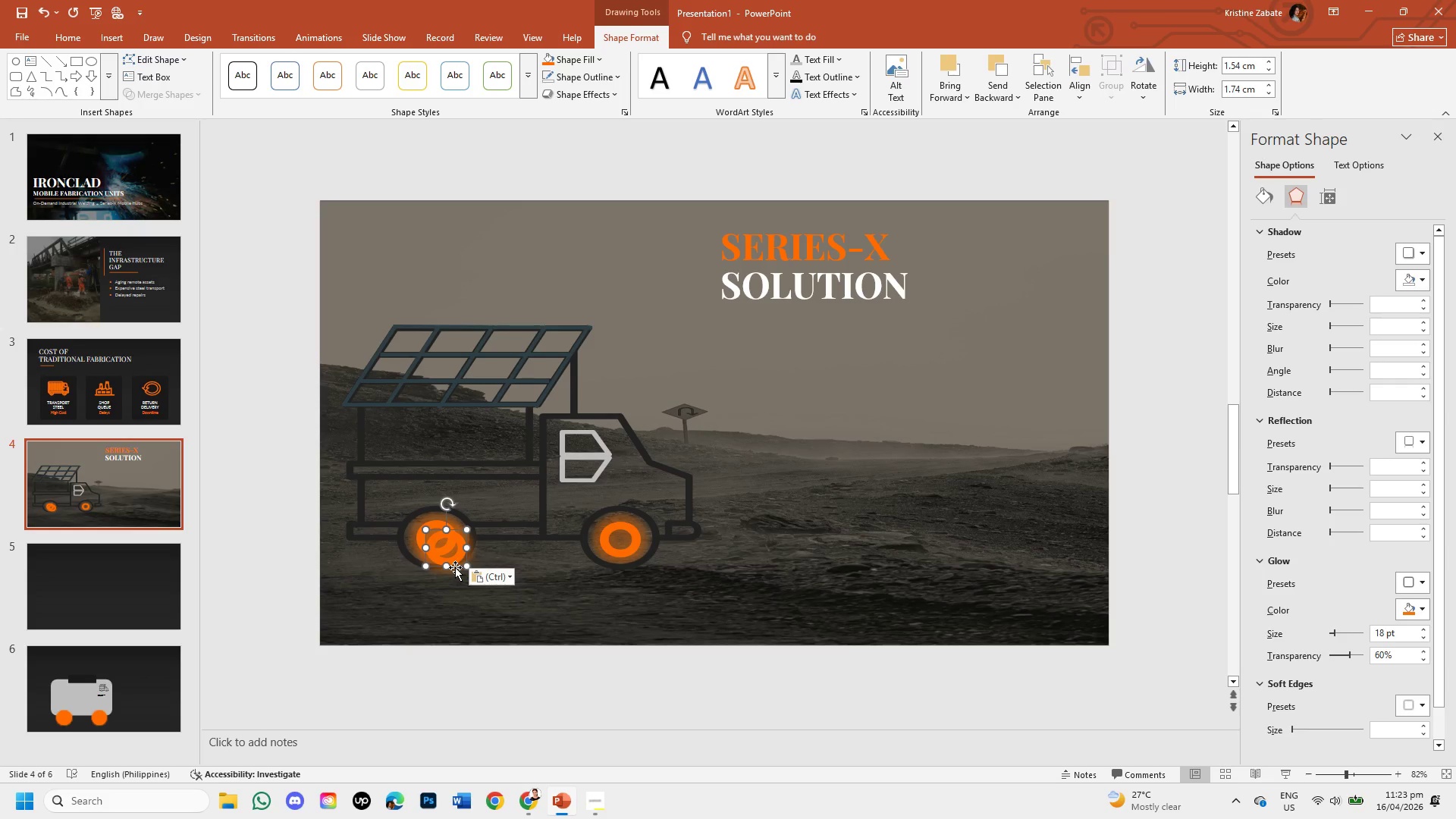 
left_click_drag(start_coordinate=[456, 567], to_coordinate=[446, 558])
 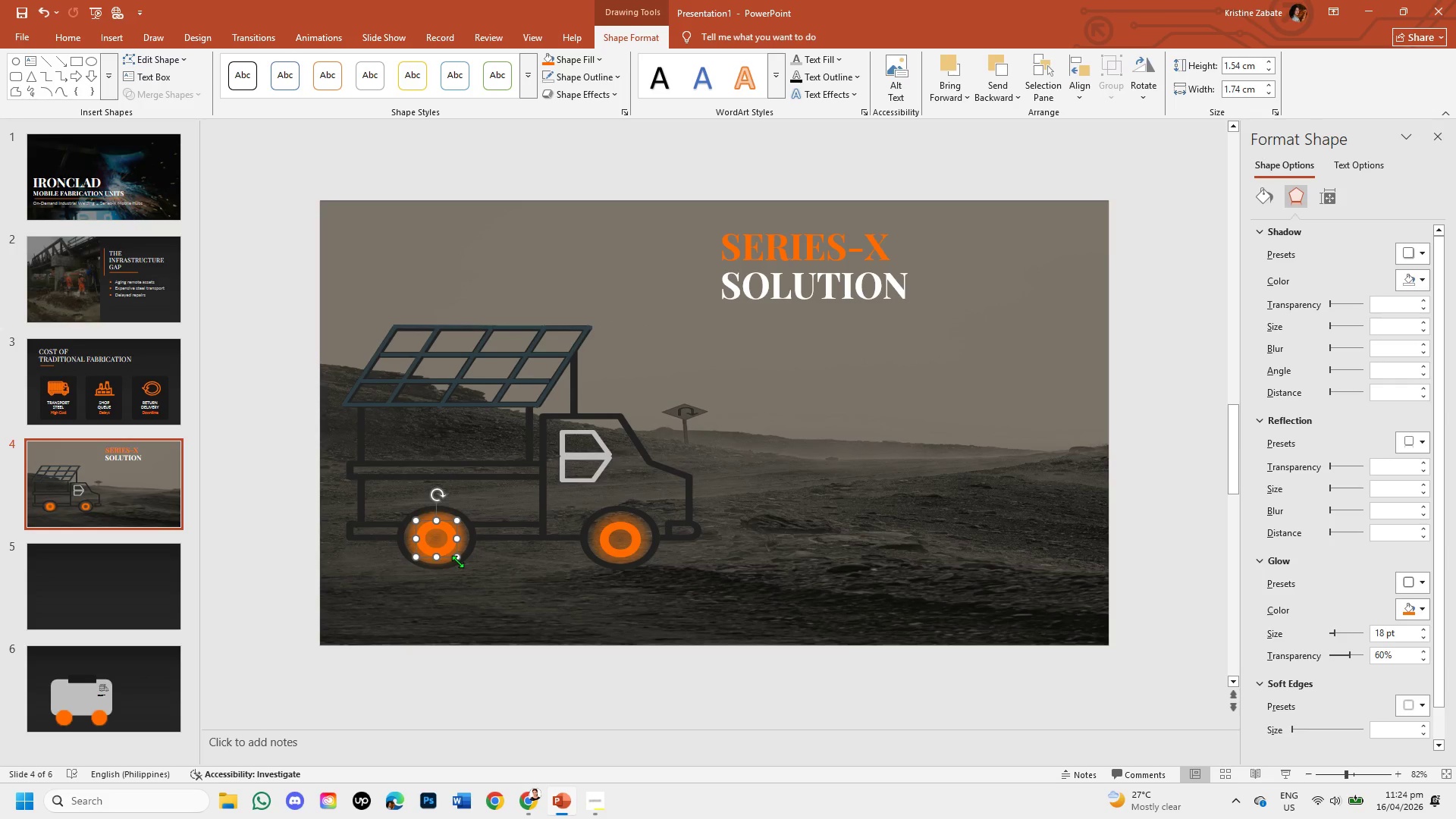 
left_click_drag(start_coordinate=[457, 561], to_coordinate=[471, 569])
 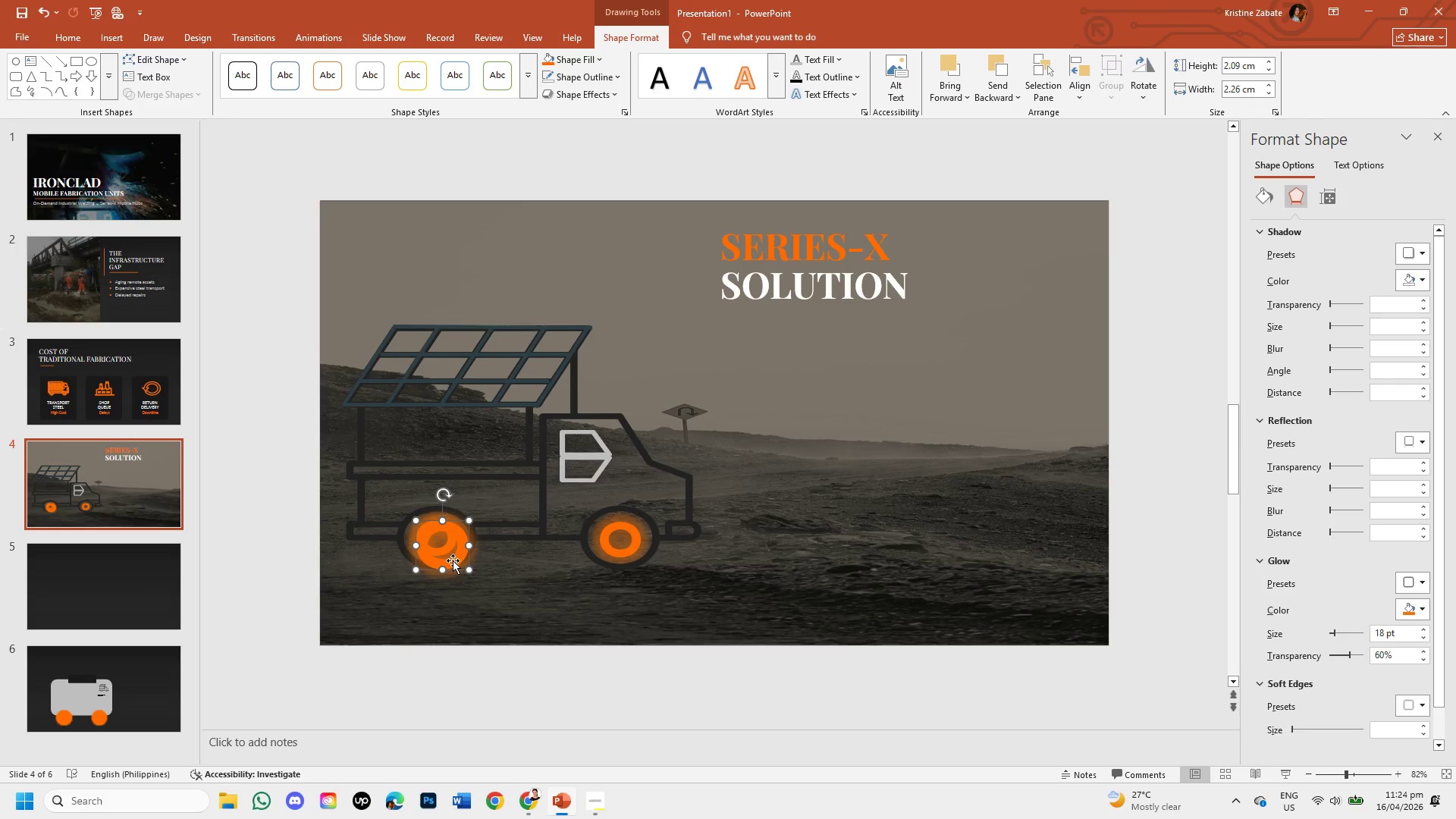 
left_click_drag(start_coordinate=[453, 560], to_coordinate=[443, 545])
 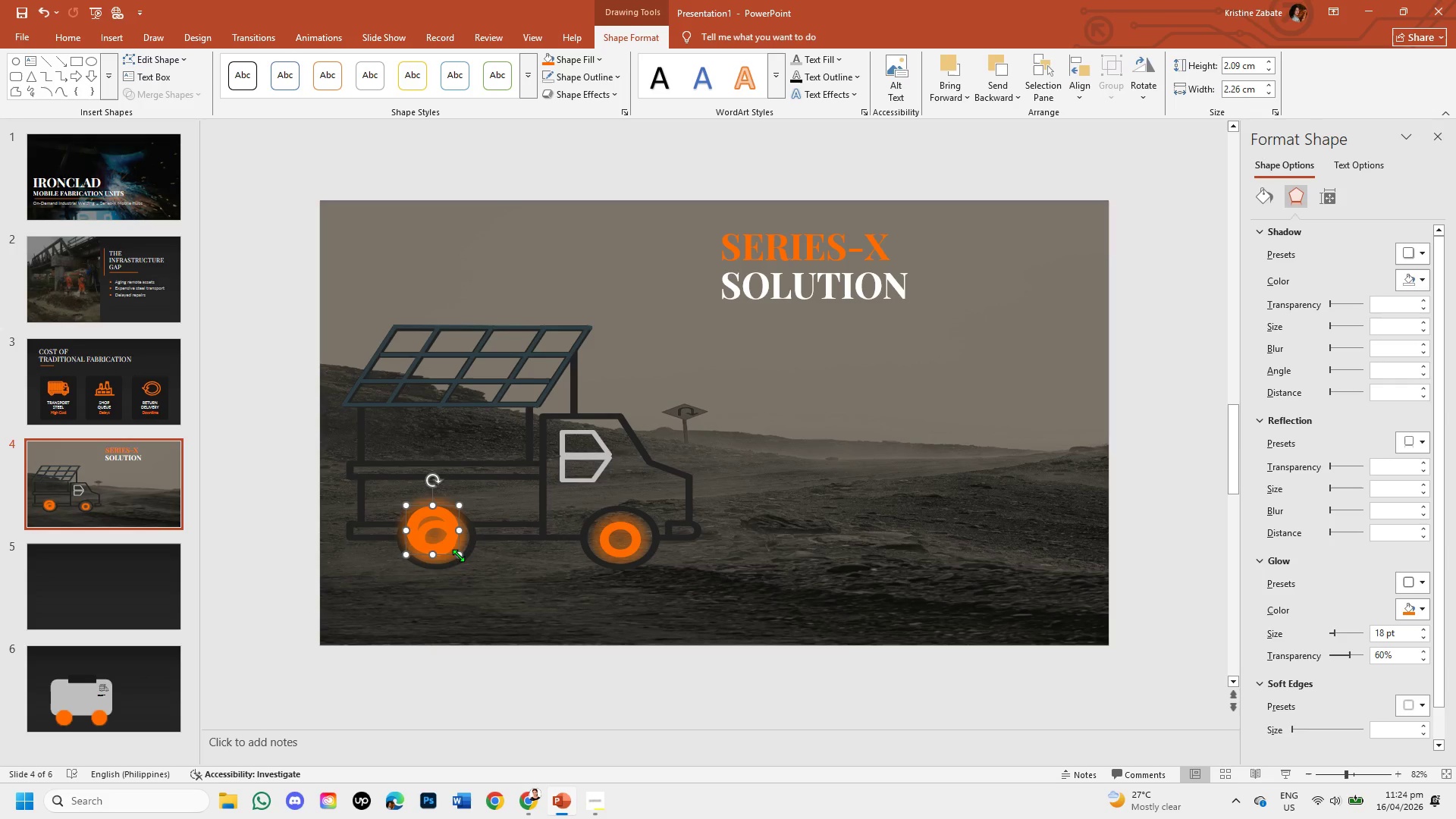 
left_click_drag(start_coordinate=[458, 555], to_coordinate=[472, 568])
 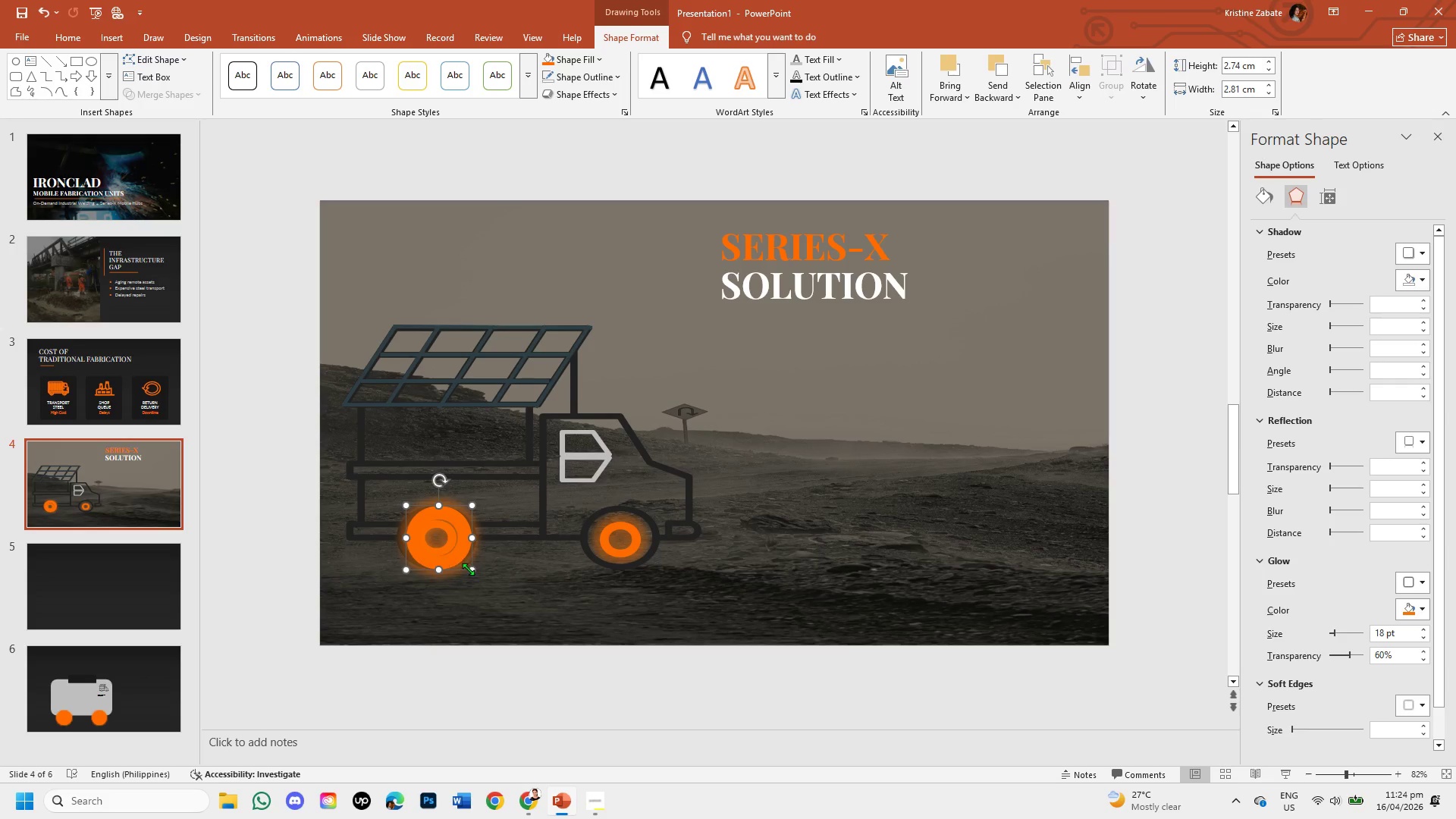 
left_click_drag(start_coordinate=[470, 569], to_coordinate=[466, 564])
 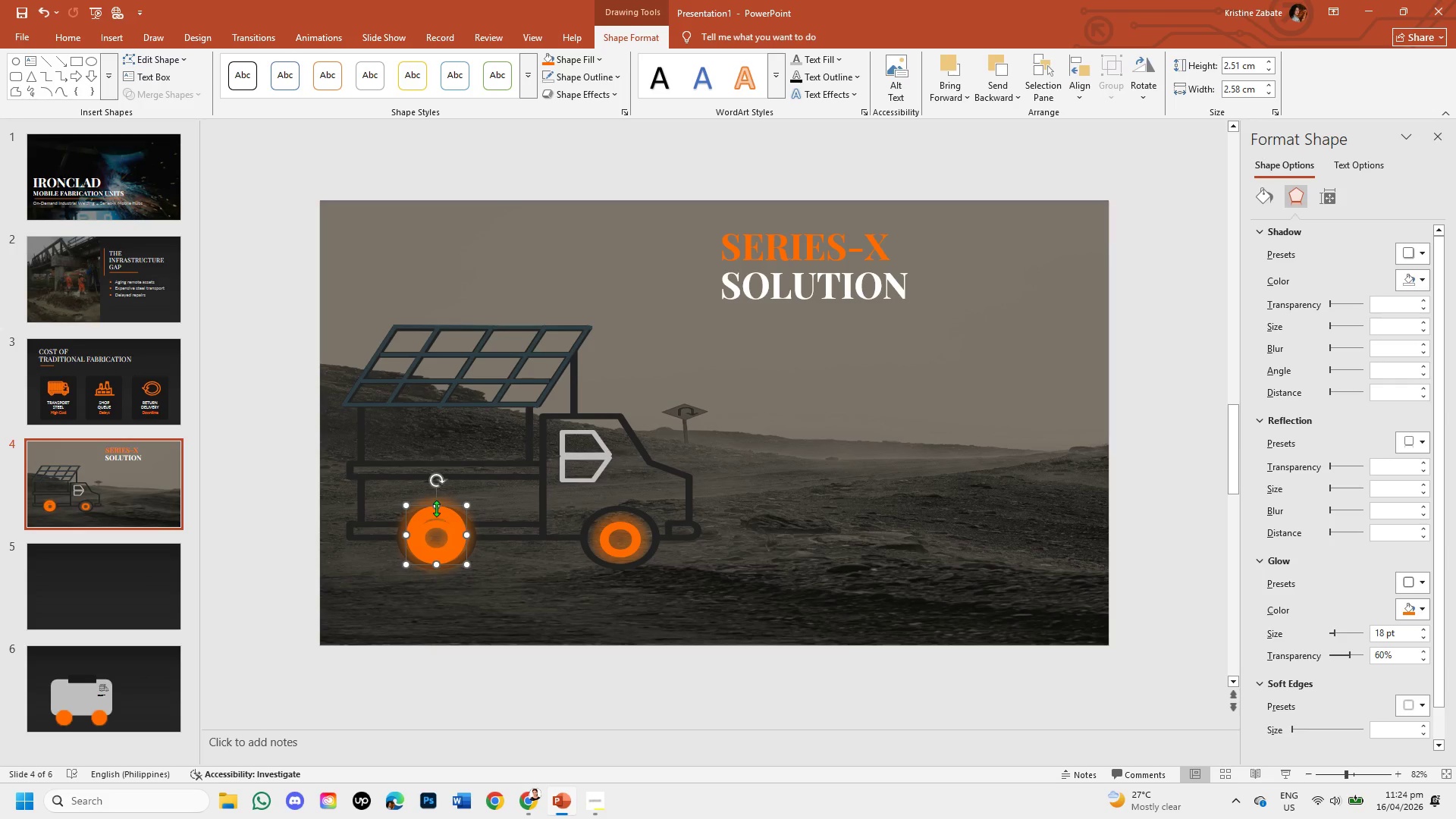 
left_click_drag(start_coordinate=[436, 508], to_coordinate=[436, 514])
 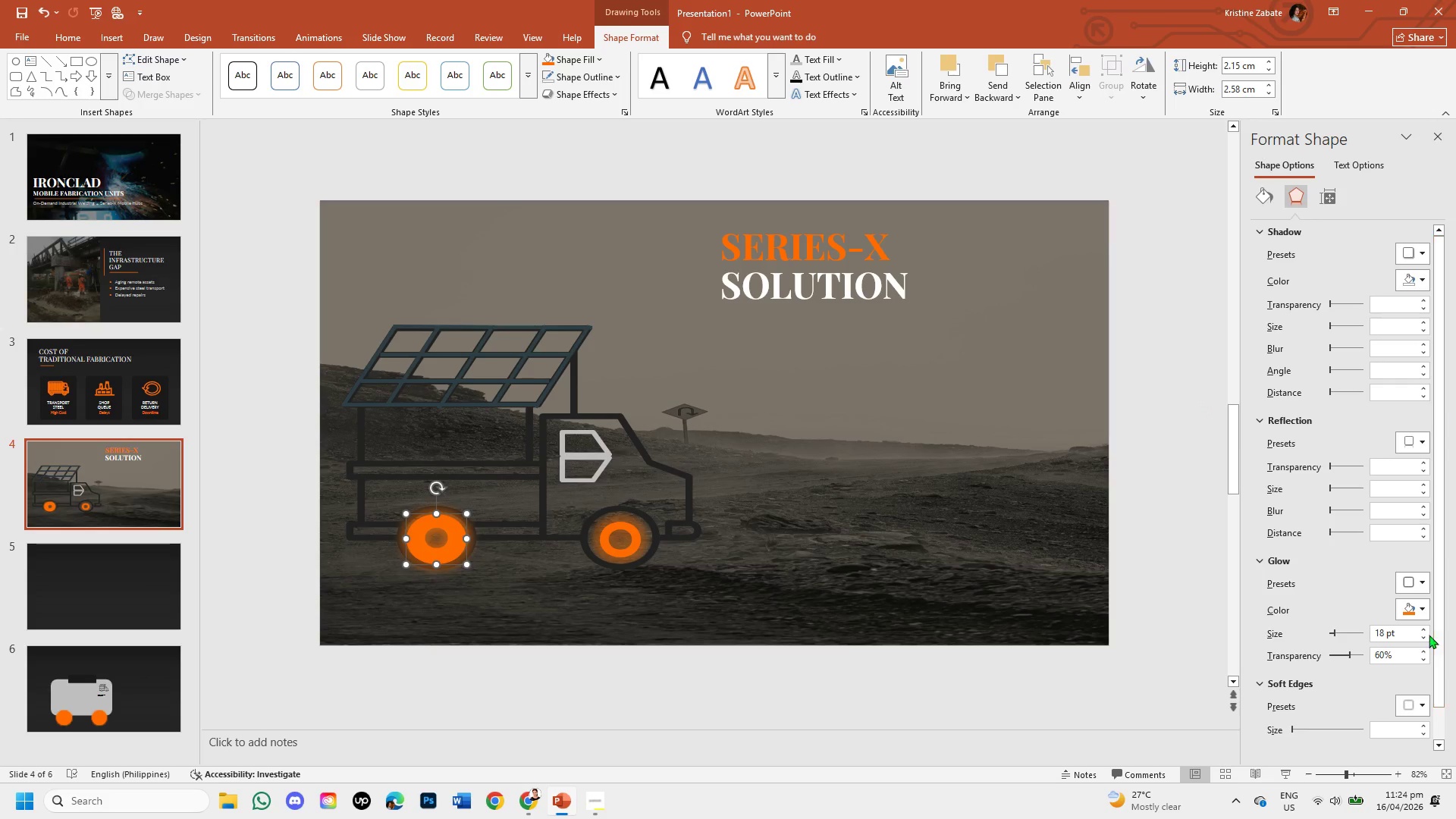 
left_click([1416, 585])
 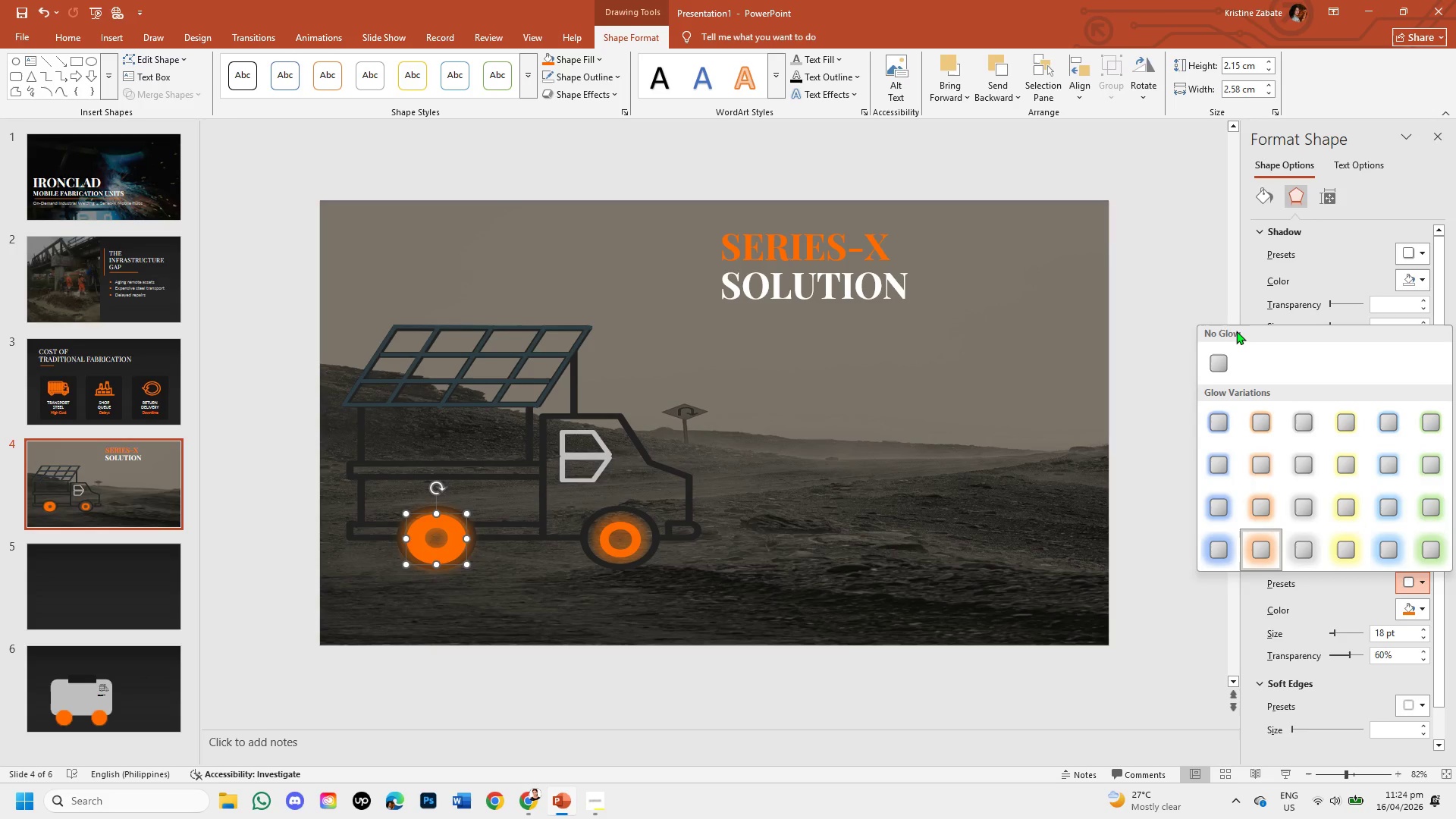 
left_click([1229, 364])
 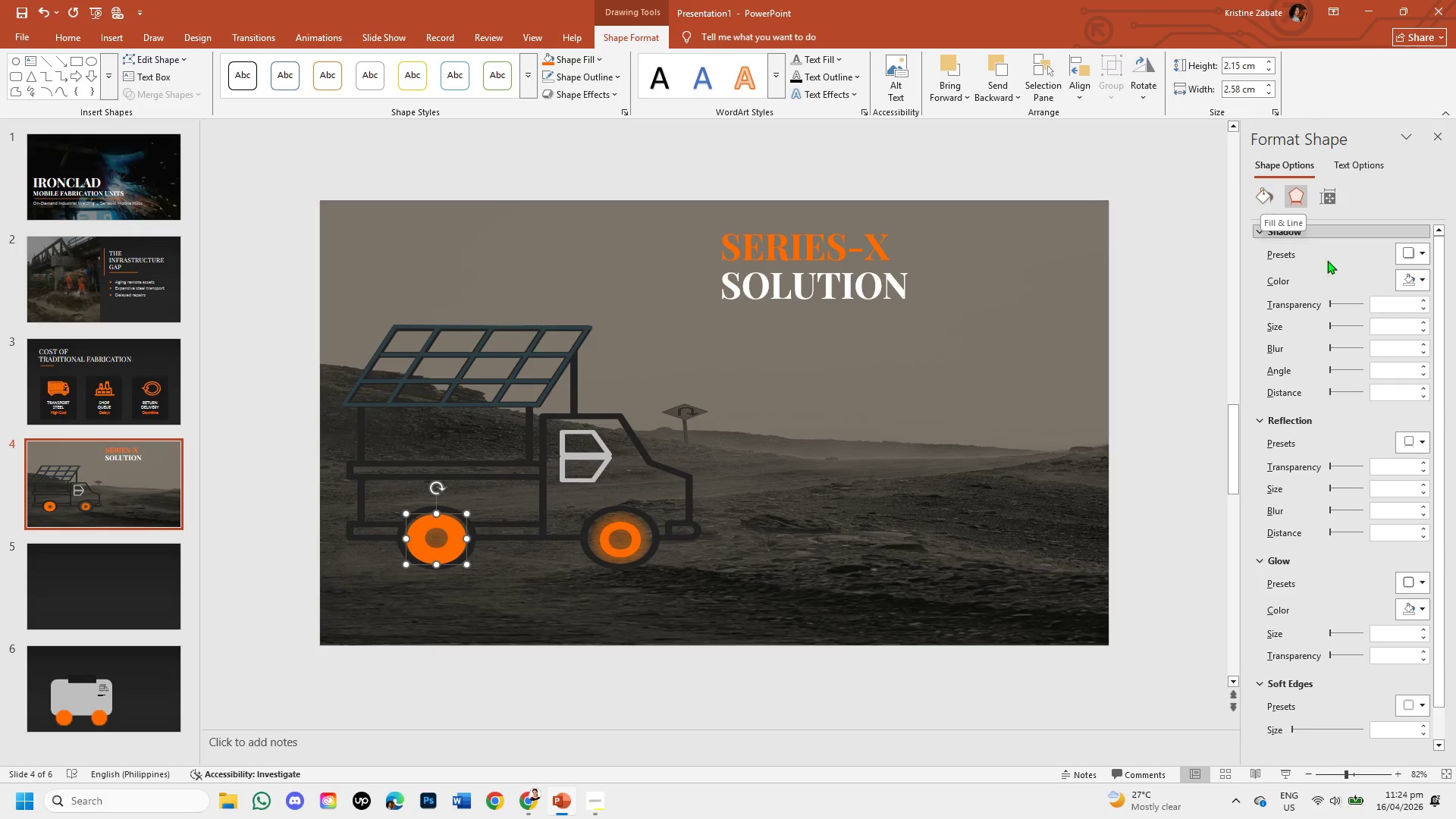 
left_click([1269, 194])
 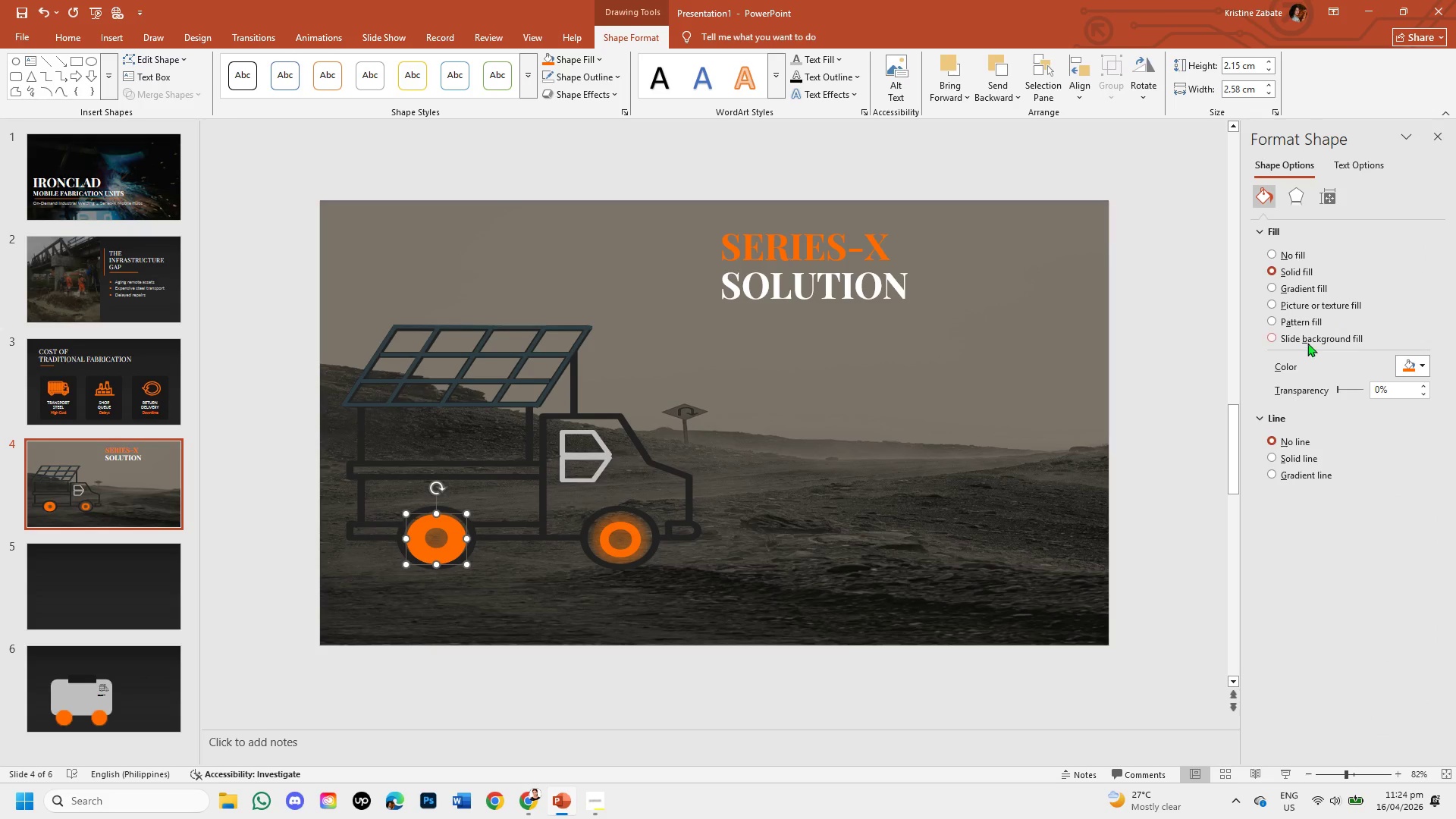 
left_click([1422, 361])
 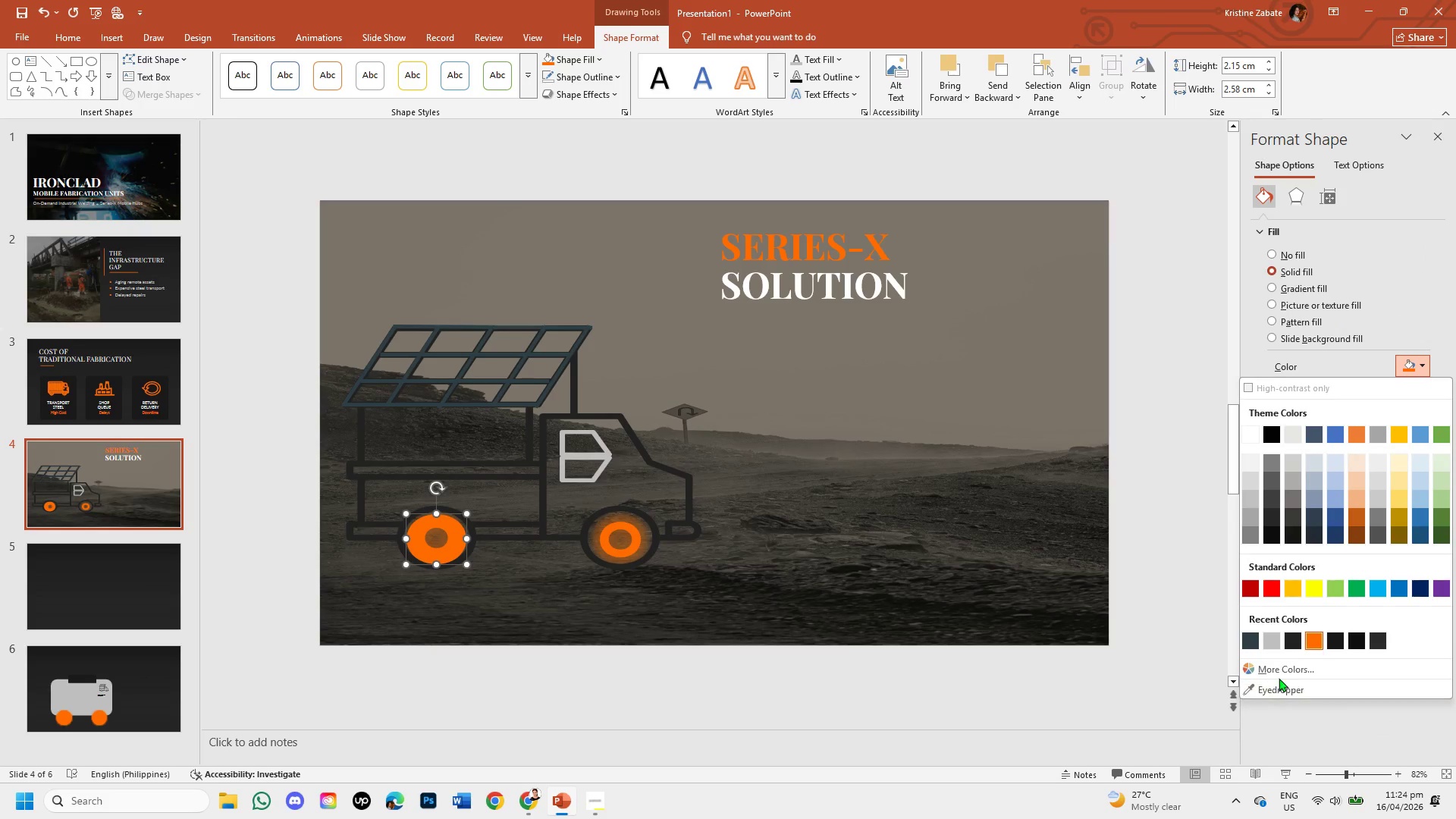 
left_click([1277, 666])
 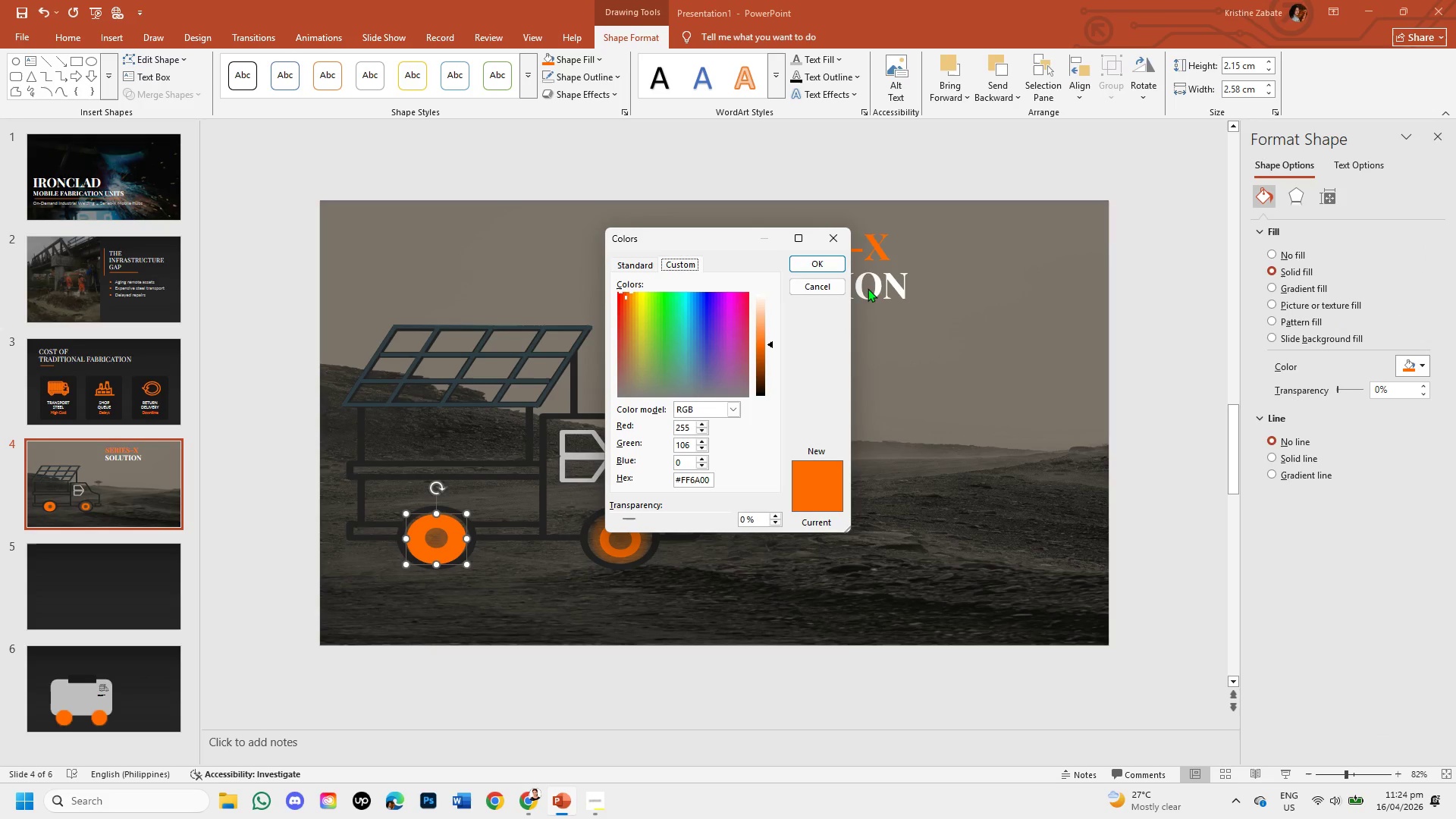 
left_click([826, 265])
 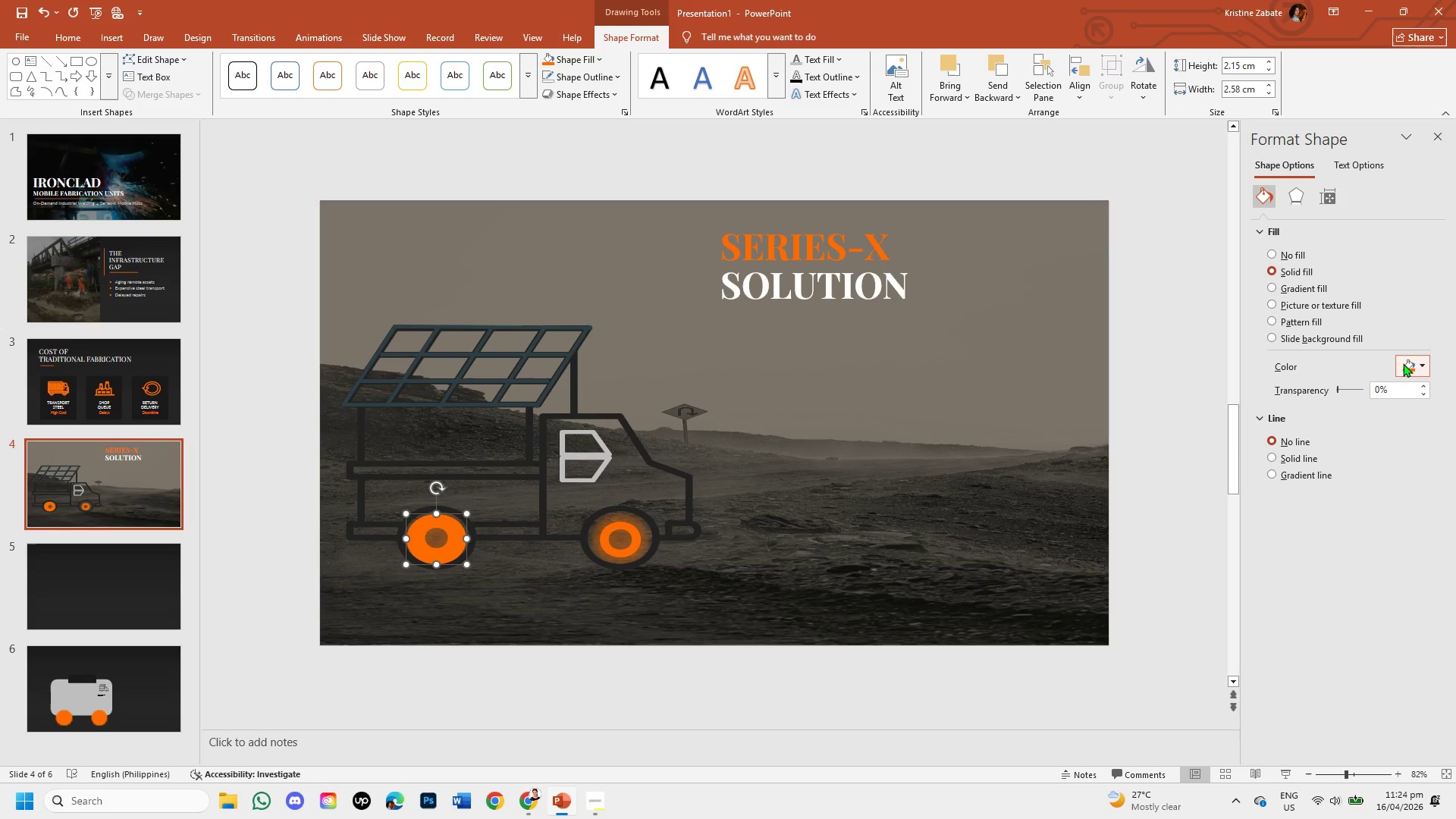 
left_click([1416, 367])
 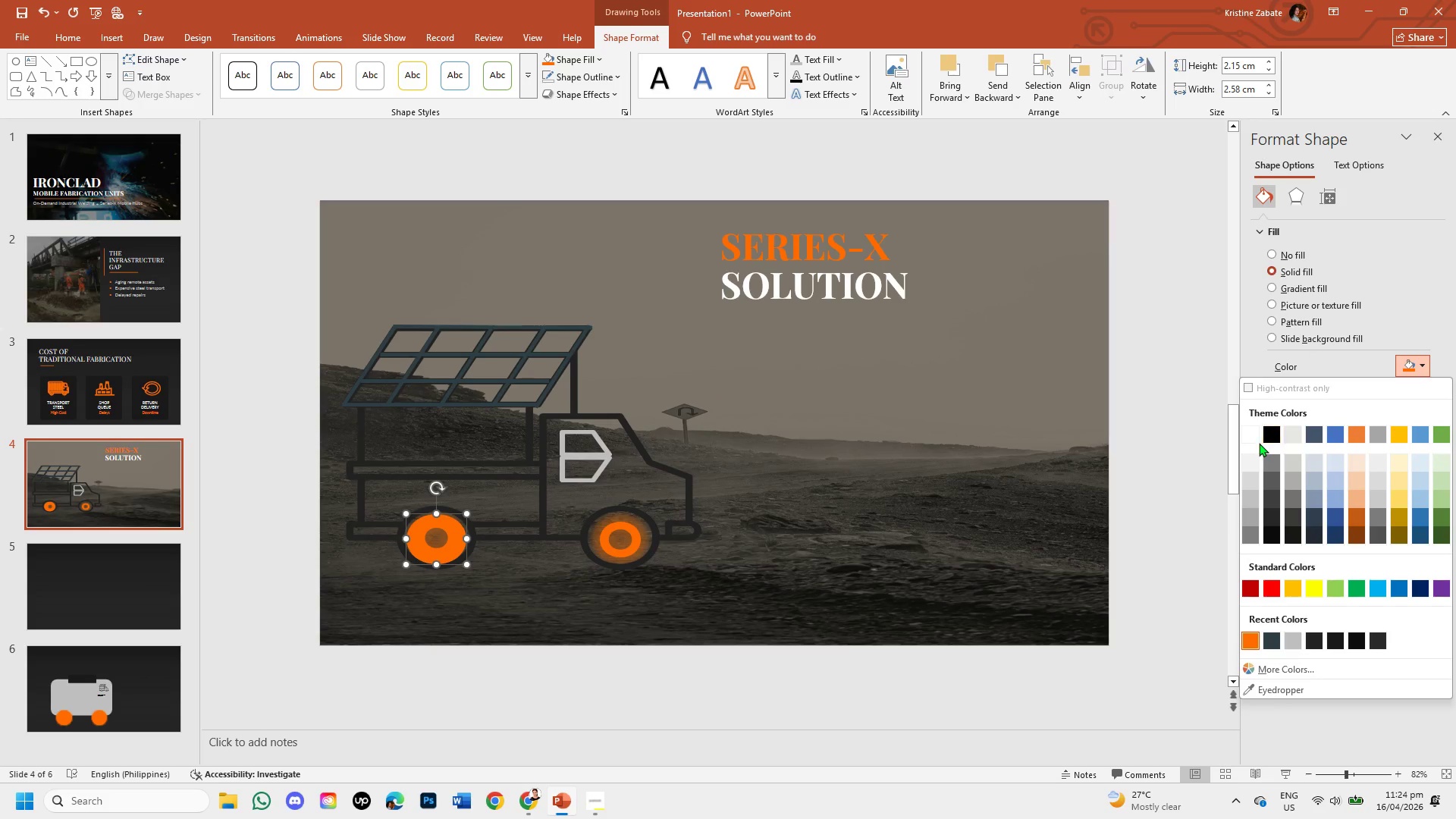 
left_click([1250, 435])
 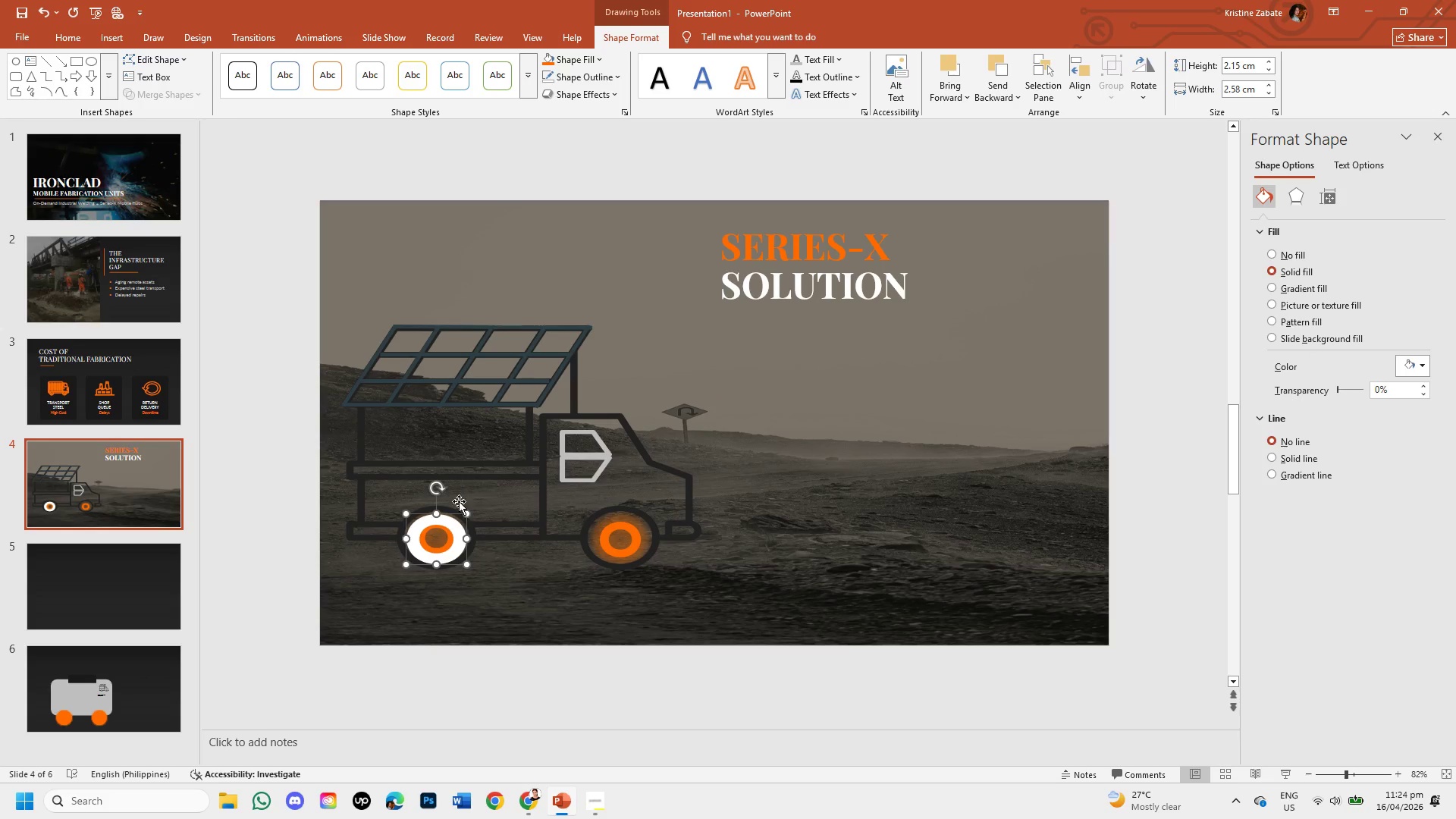 
wait(5.42)
 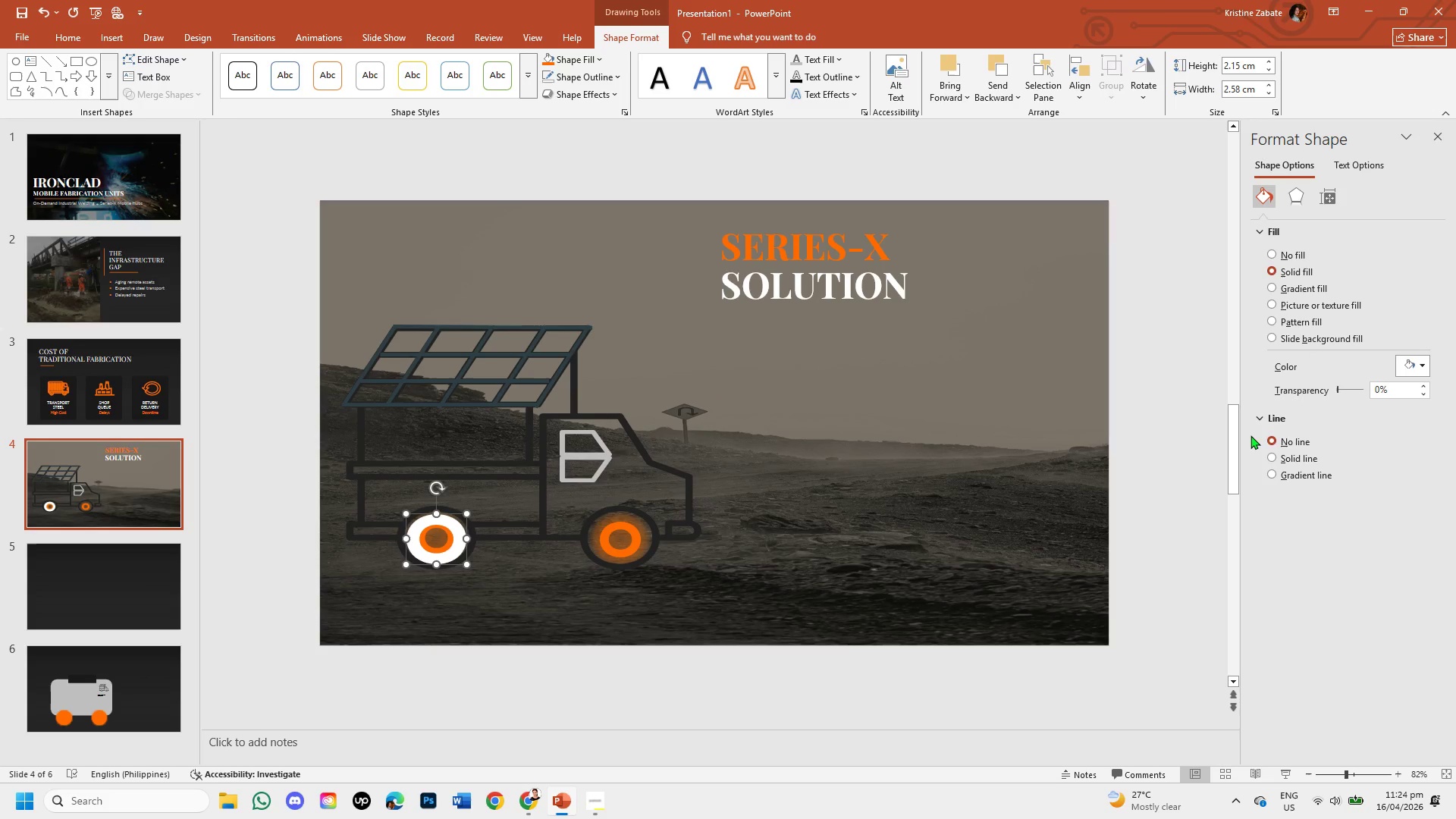 
double_click([454, 551])
 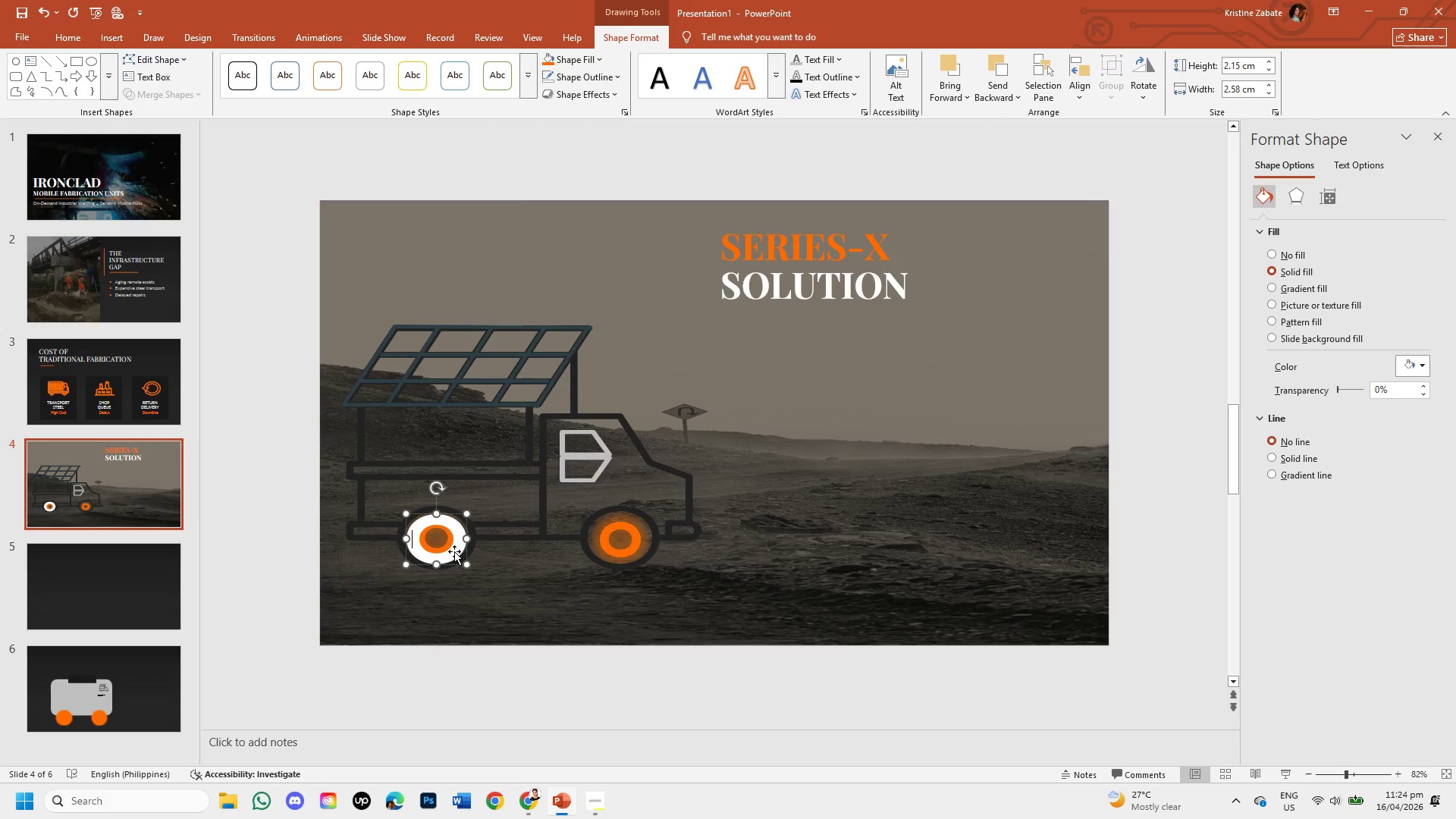 
right_click([454, 551])
 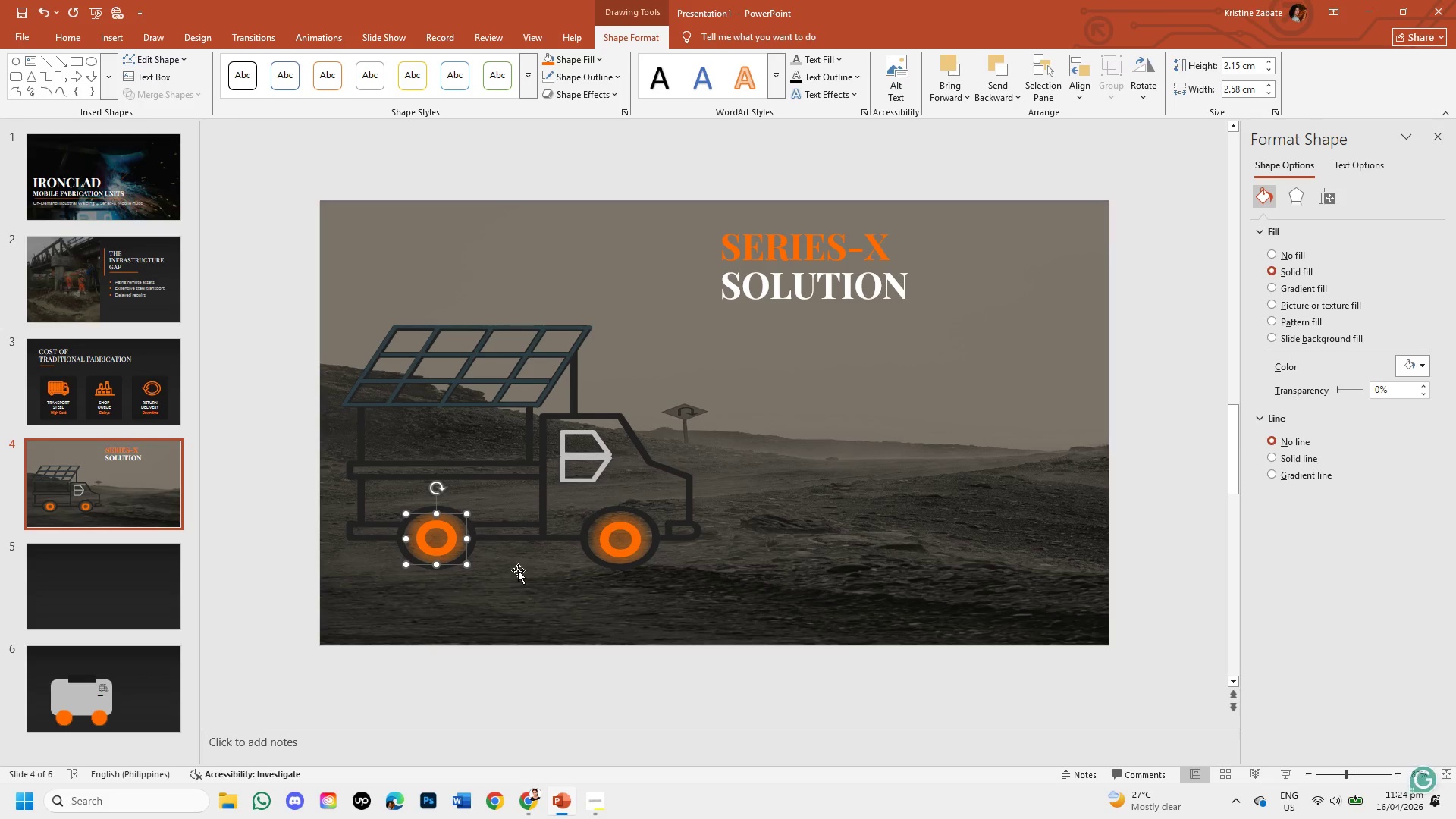 
hold_key(key=ControlLeft, duration=0.84)
 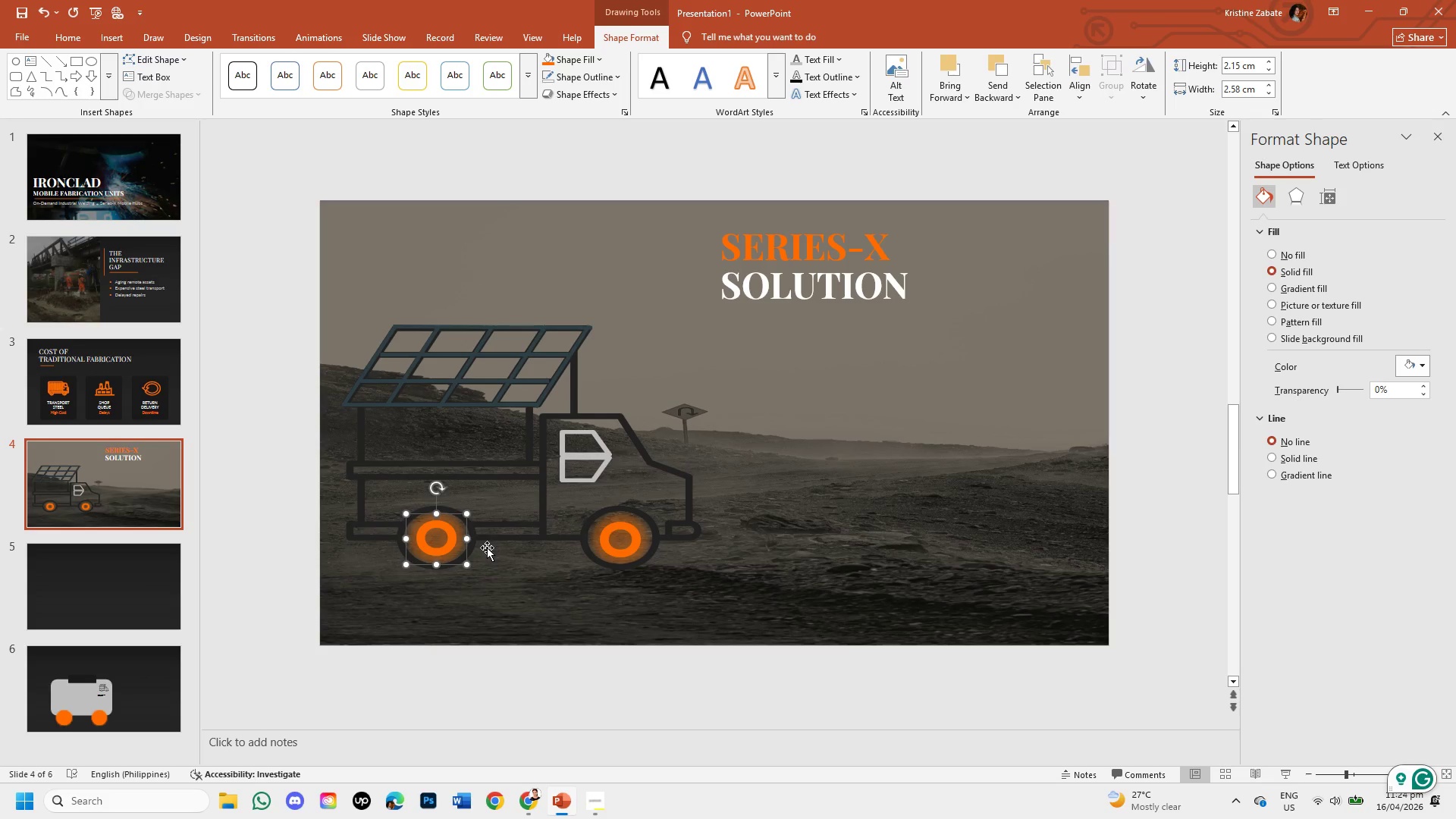 
key(Control+Z)
 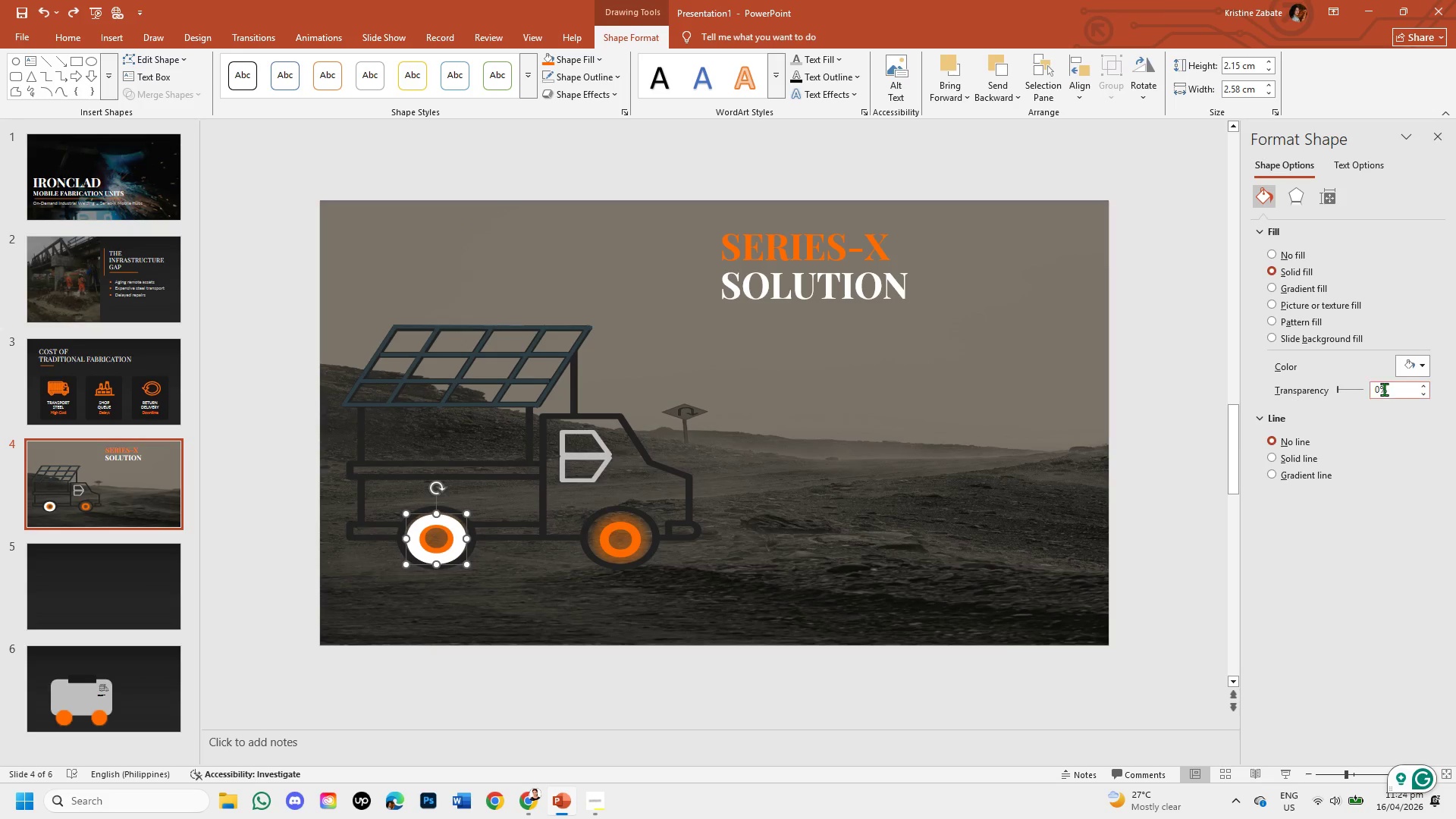 
left_click([1378, 386])
 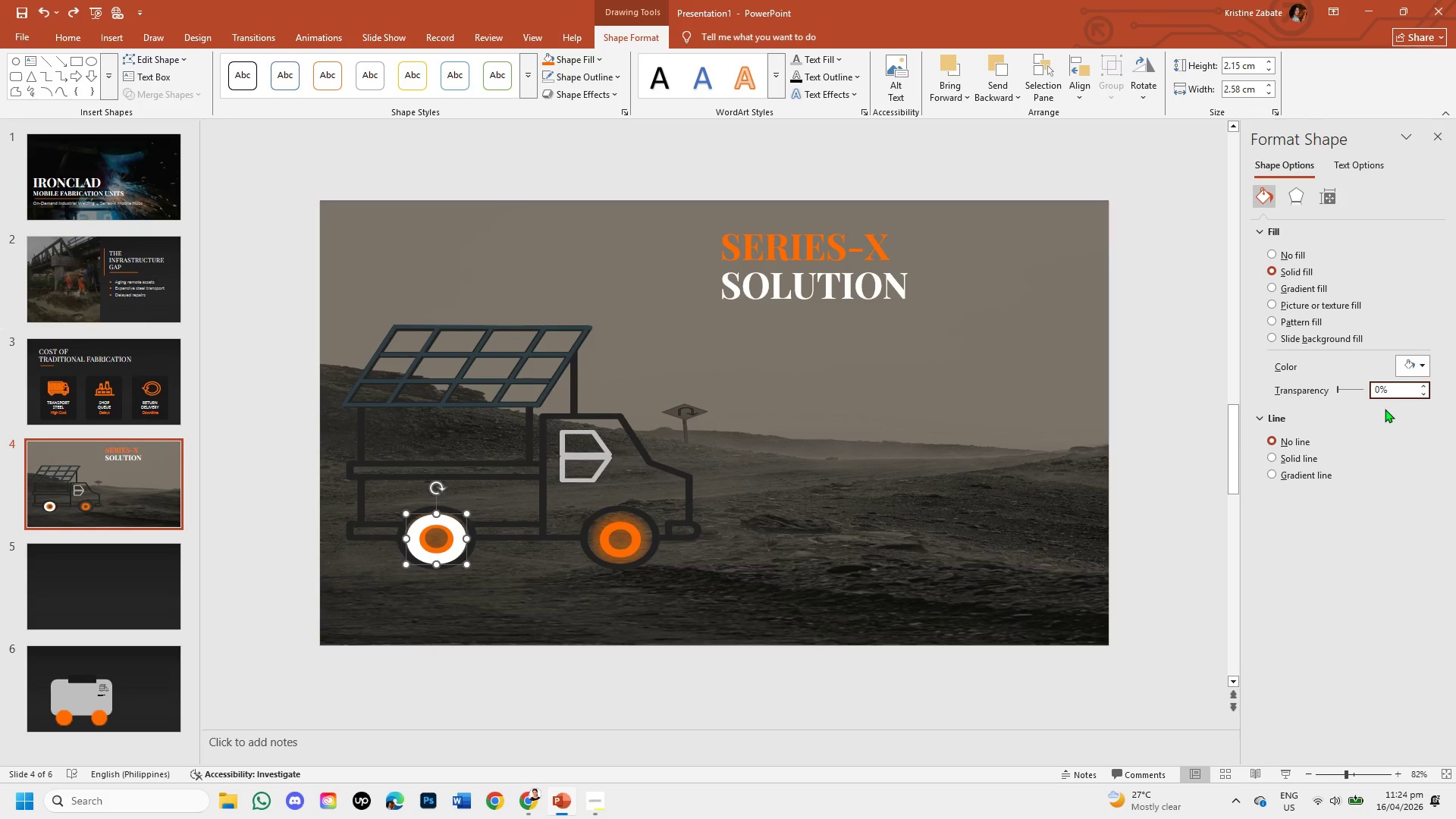 
key(Backspace)
 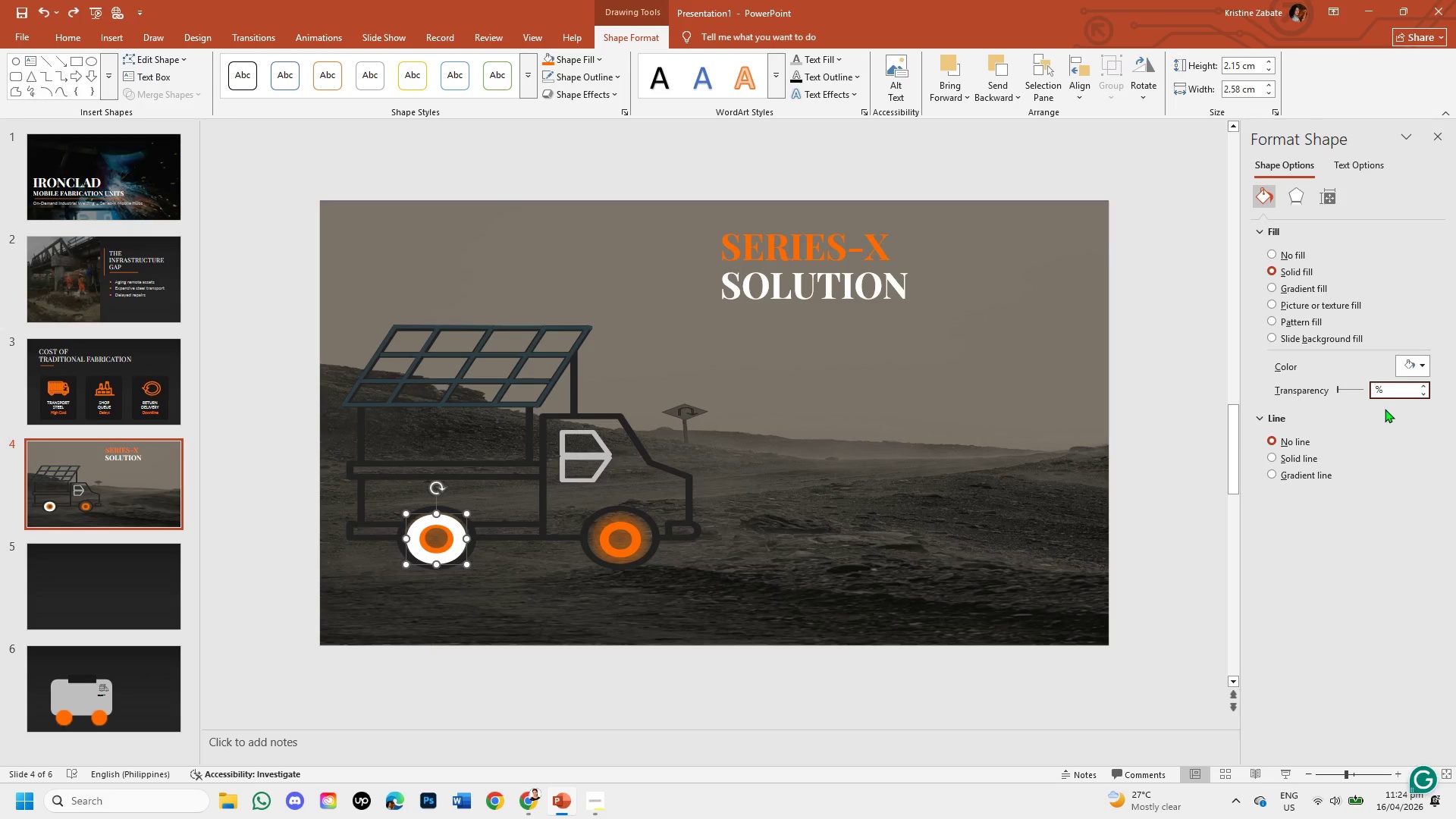 
key(Numpad3)
 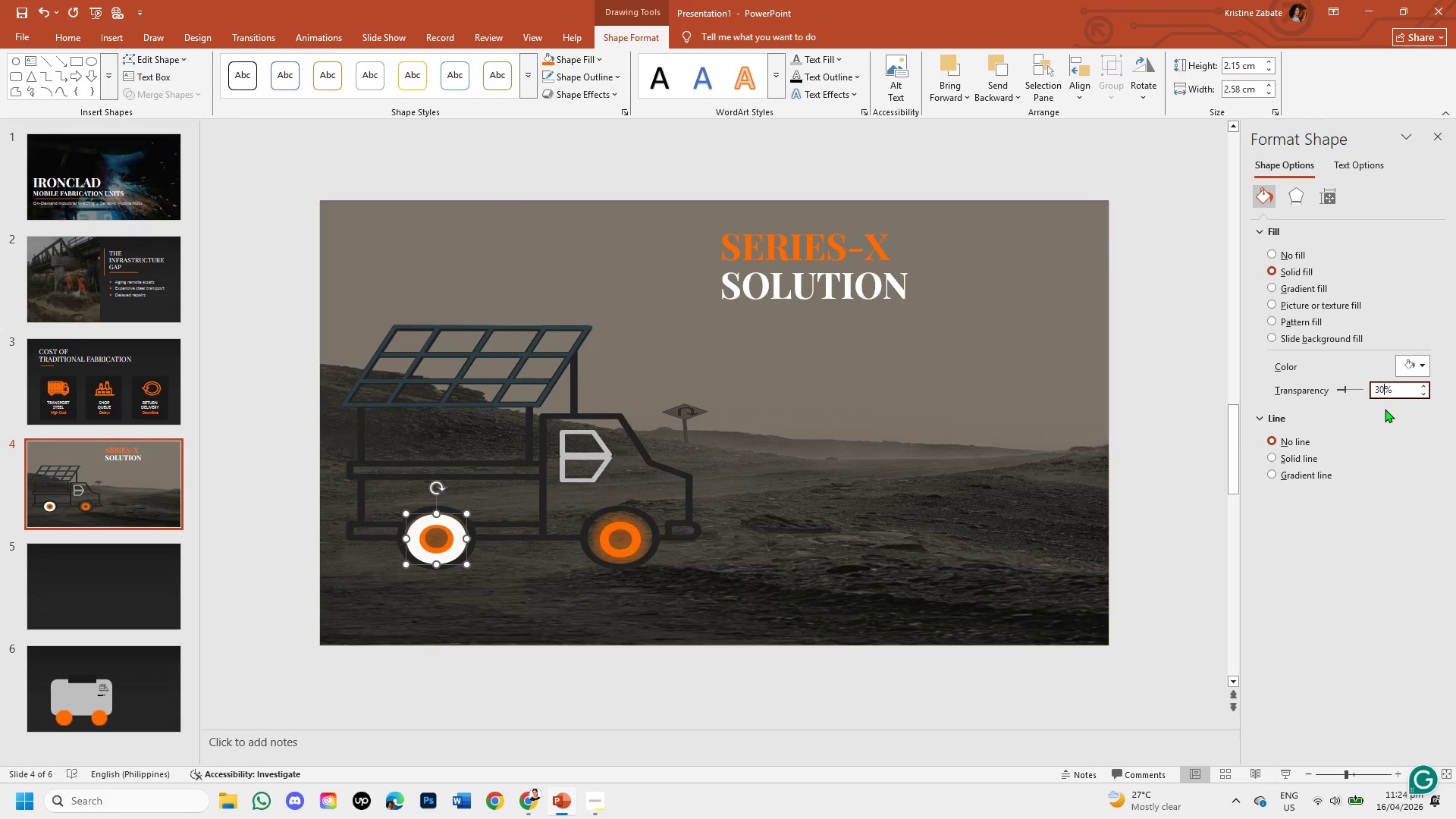 
key(Numpad0)
 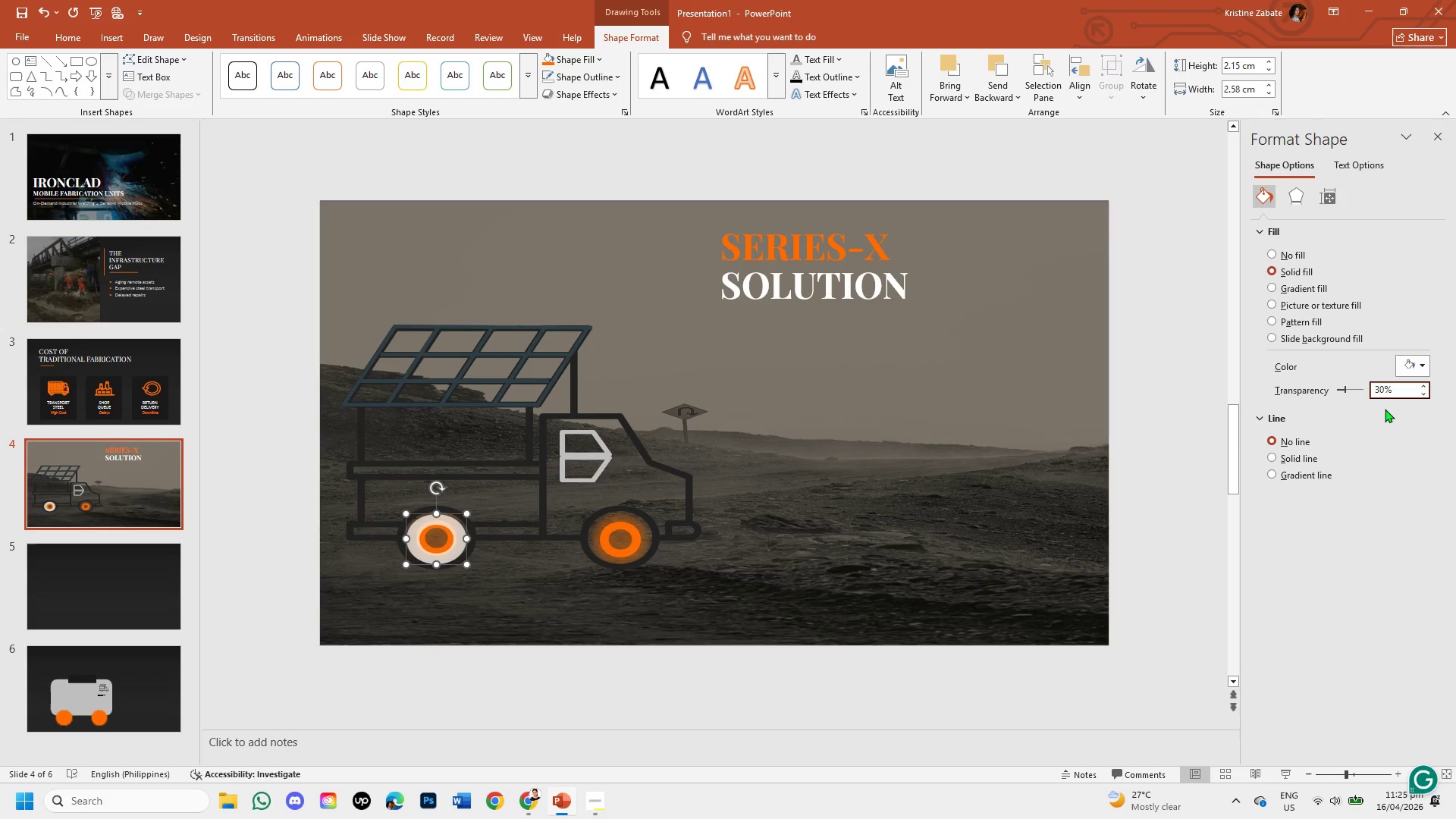 
wait(5.72)
 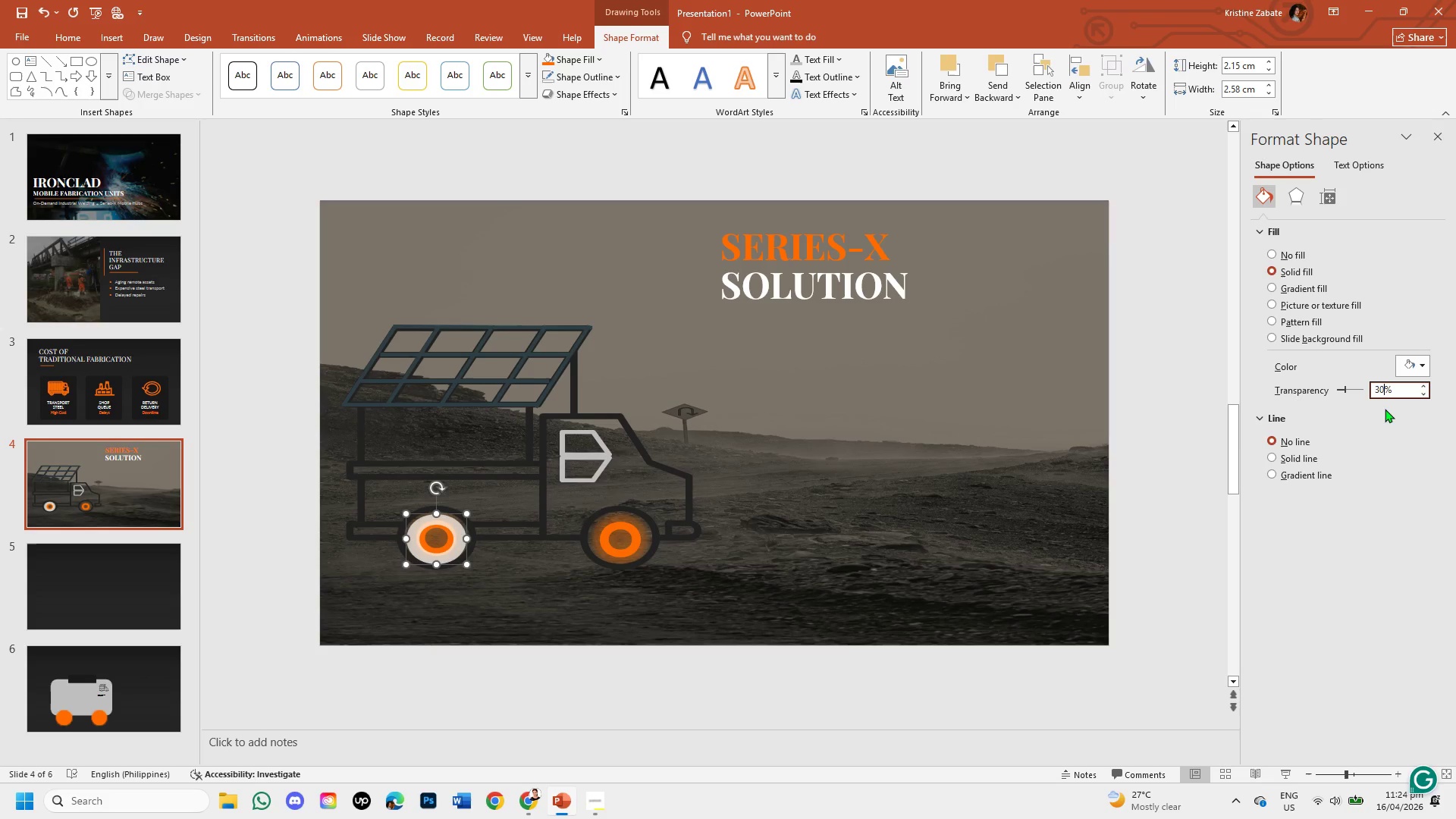 
key(Control+Z)
 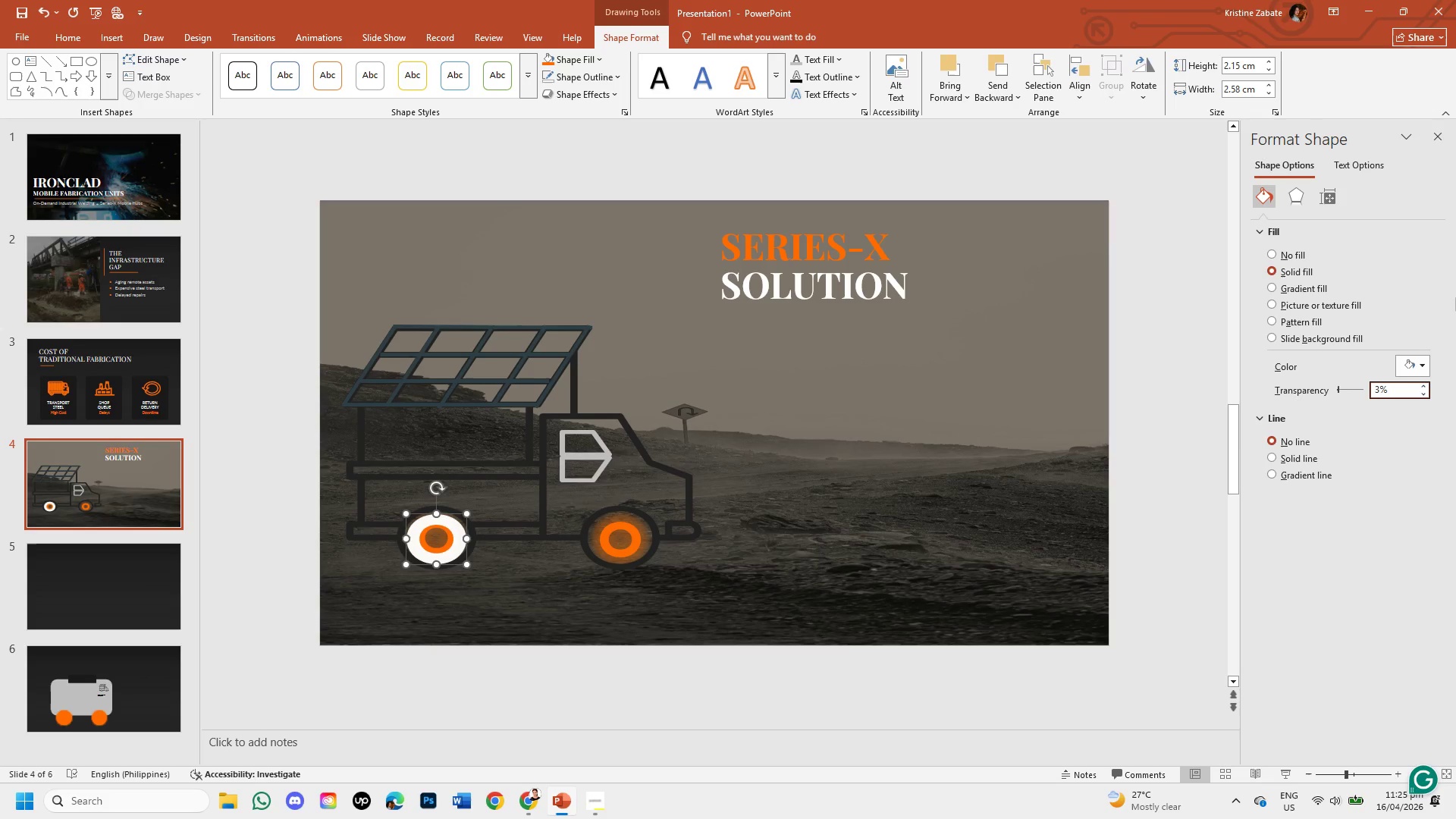 
key(Control+Z)
 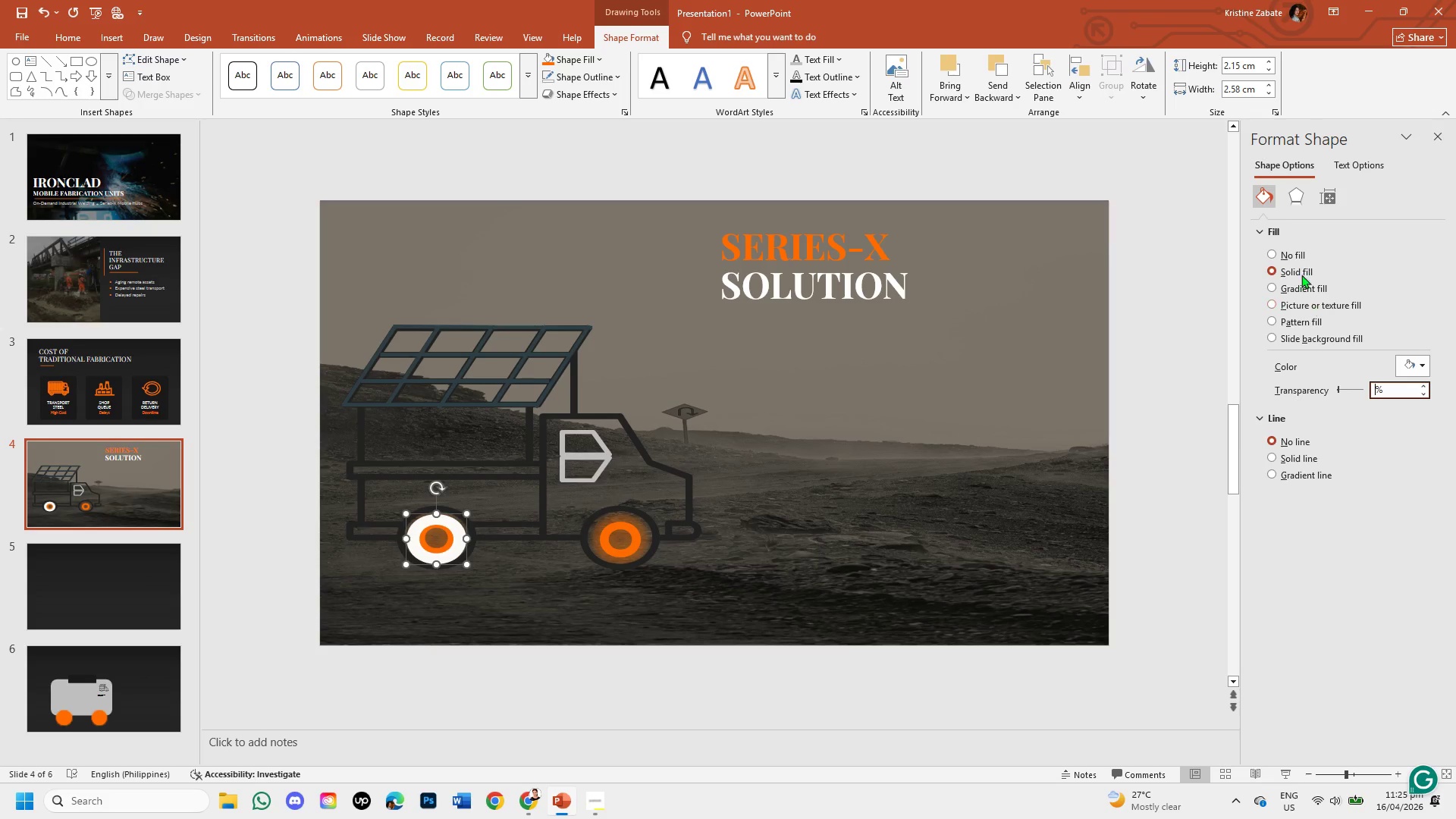 
left_click([1293, 201])
 